 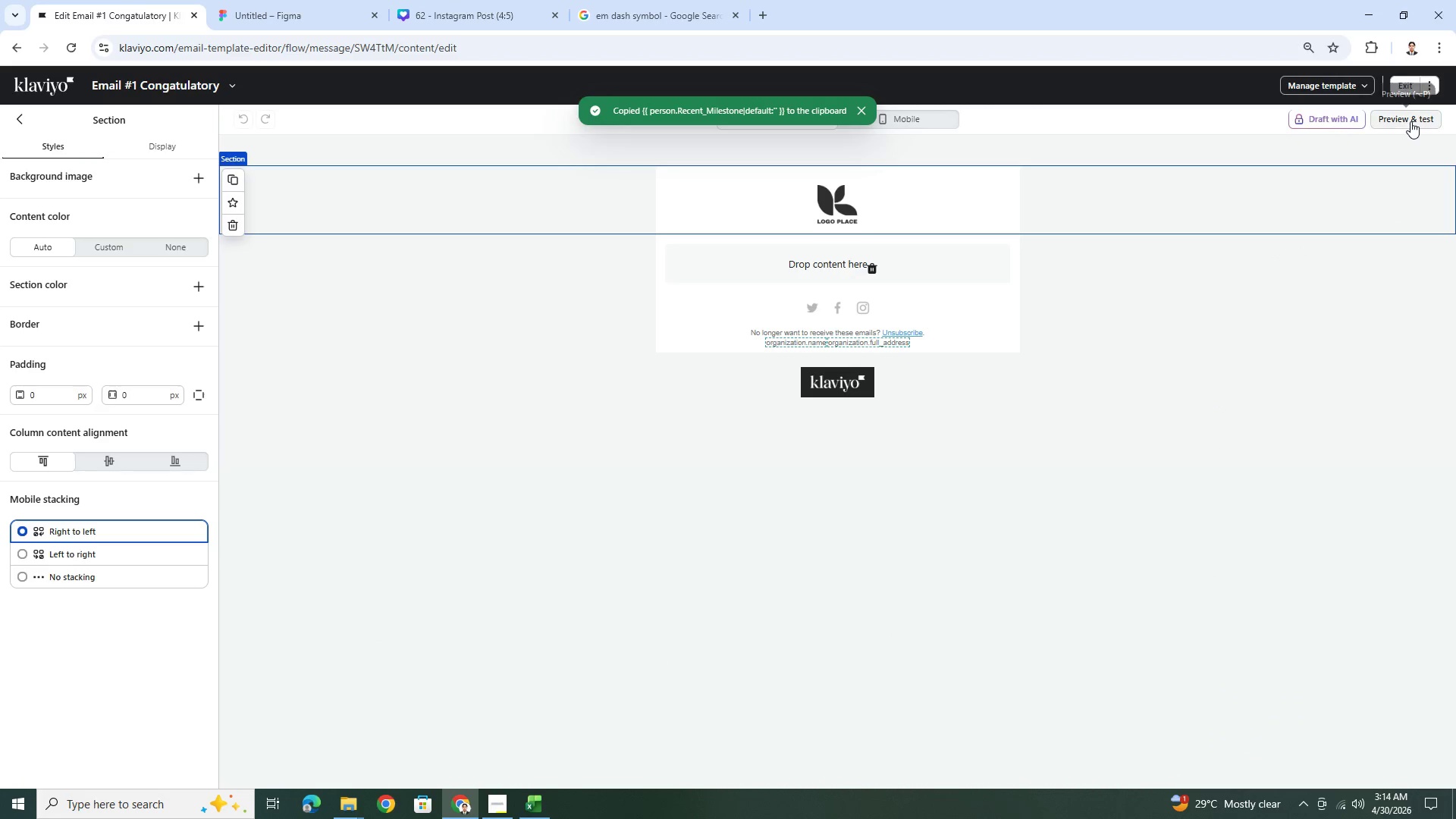 
left_click([1401, 89])
 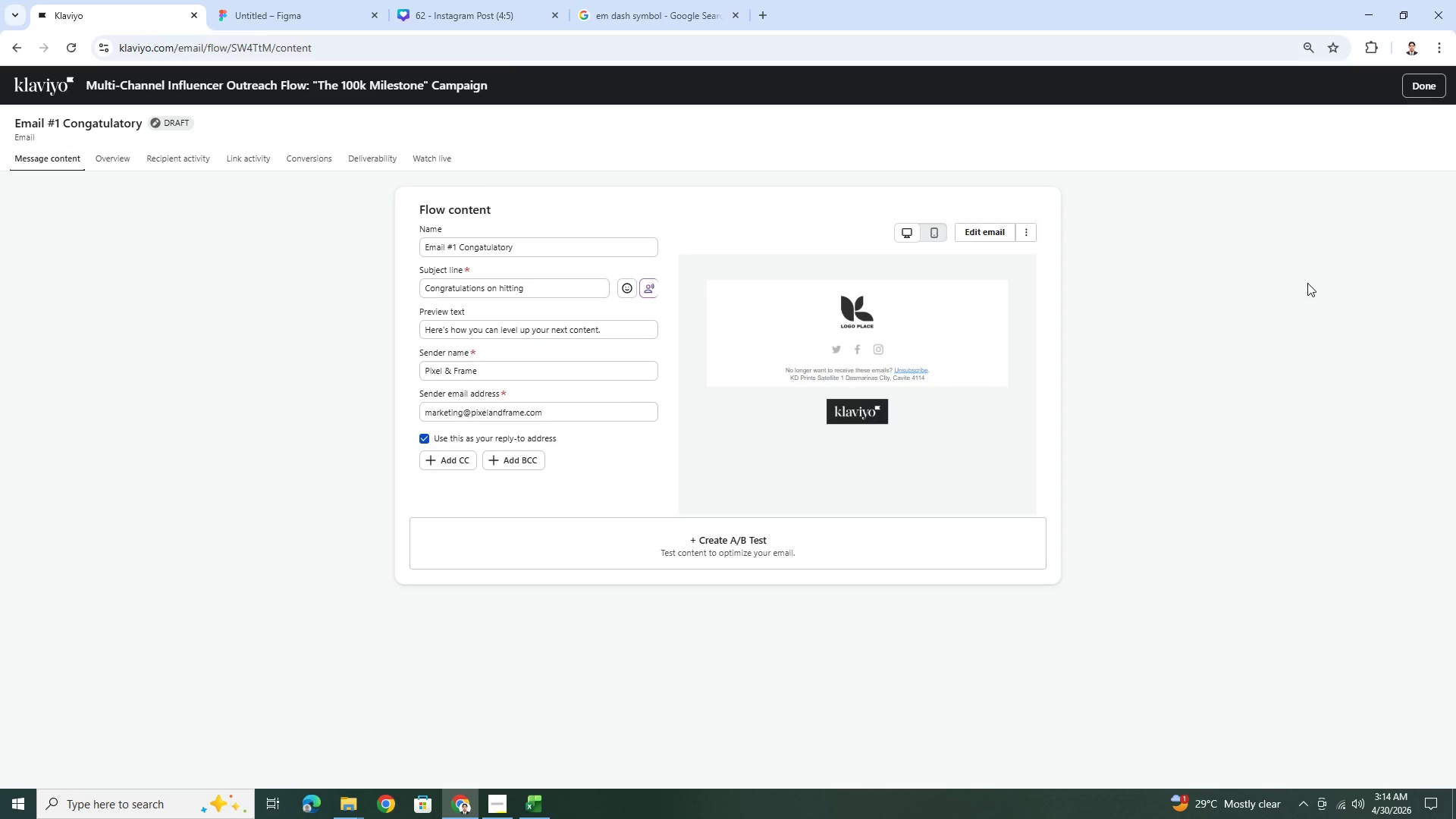 
wait(6.44)
 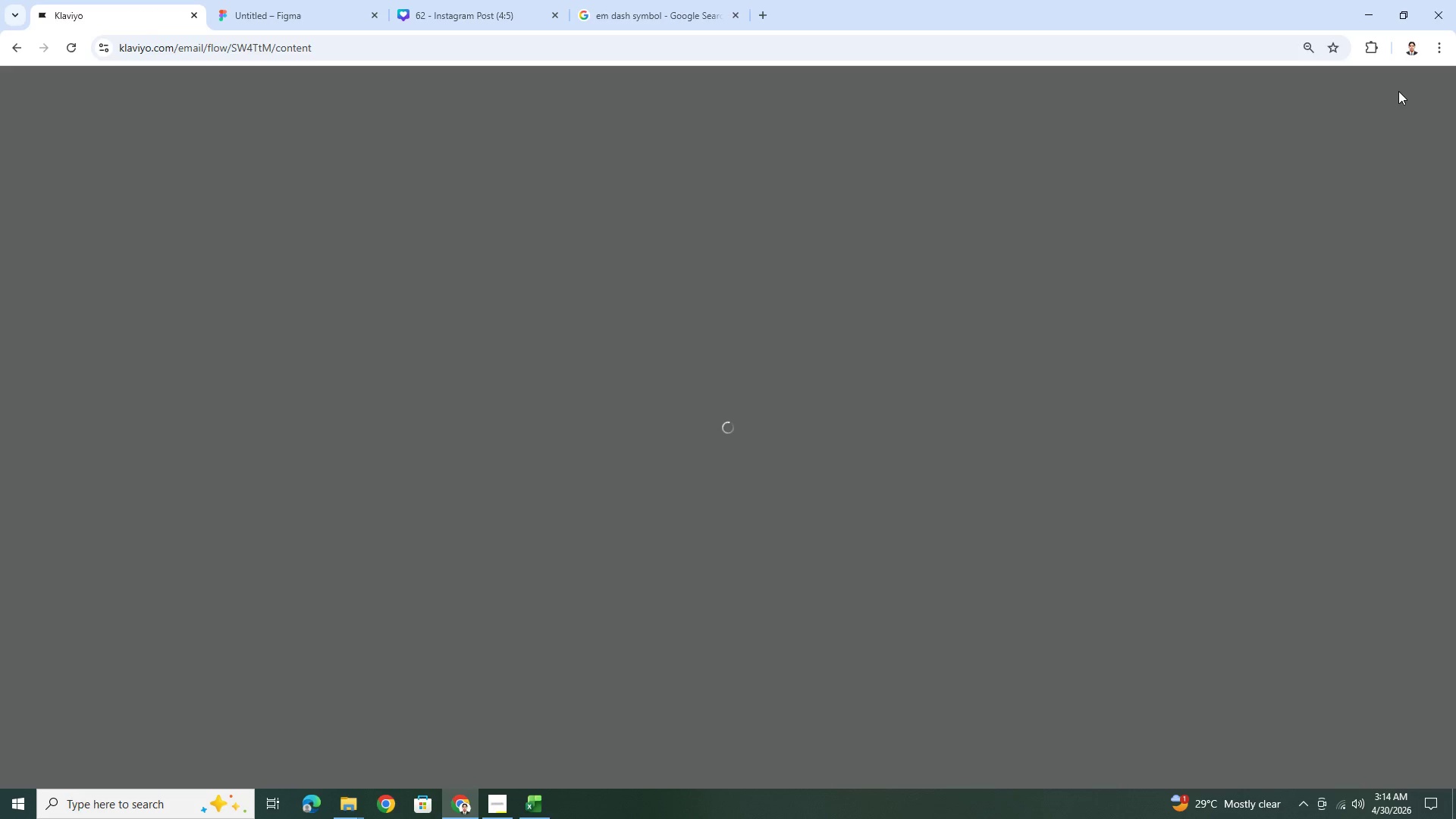 
left_click([990, 233])
 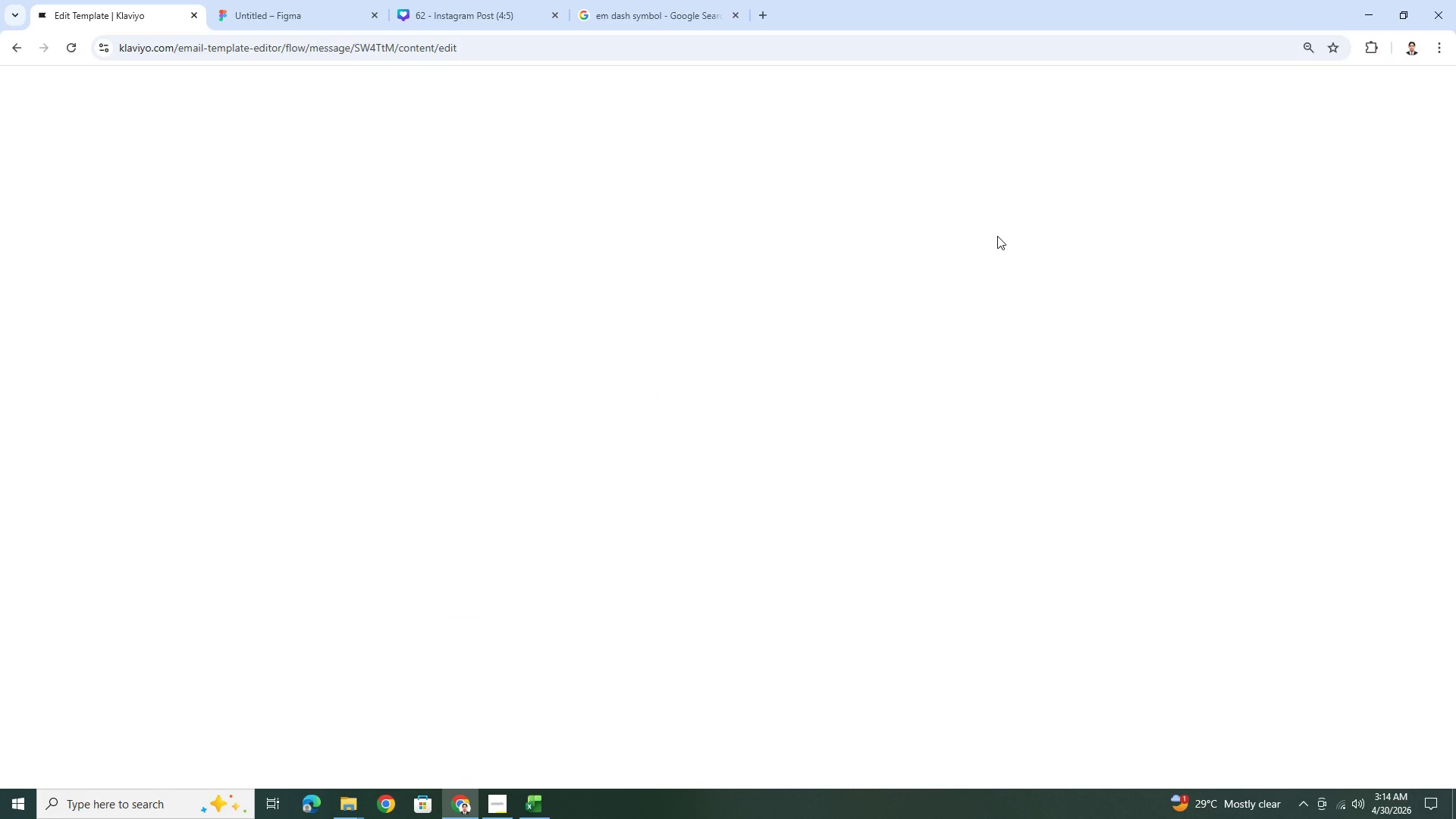 
wait(9.19)
 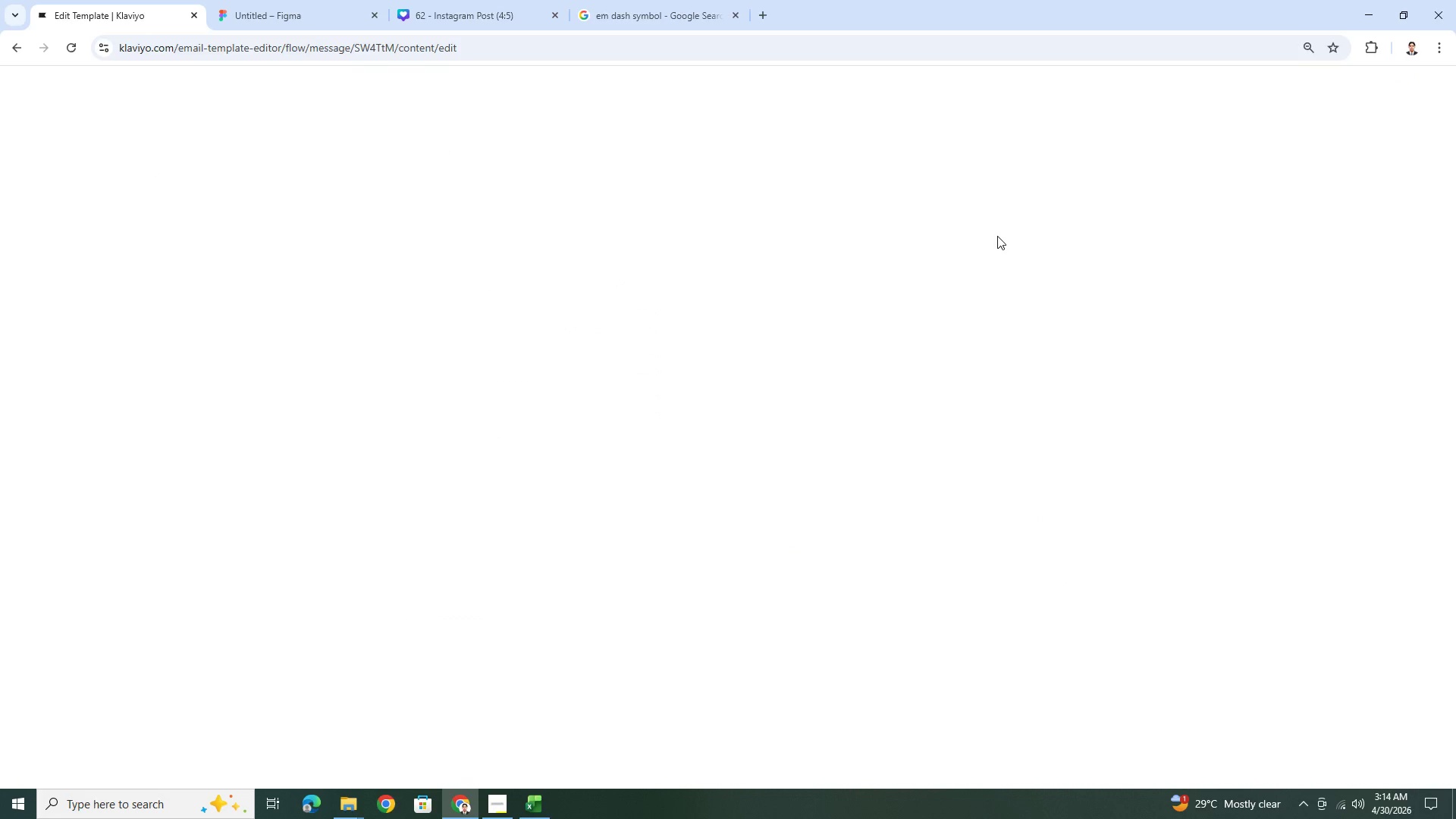 
left_click([547, 204])
 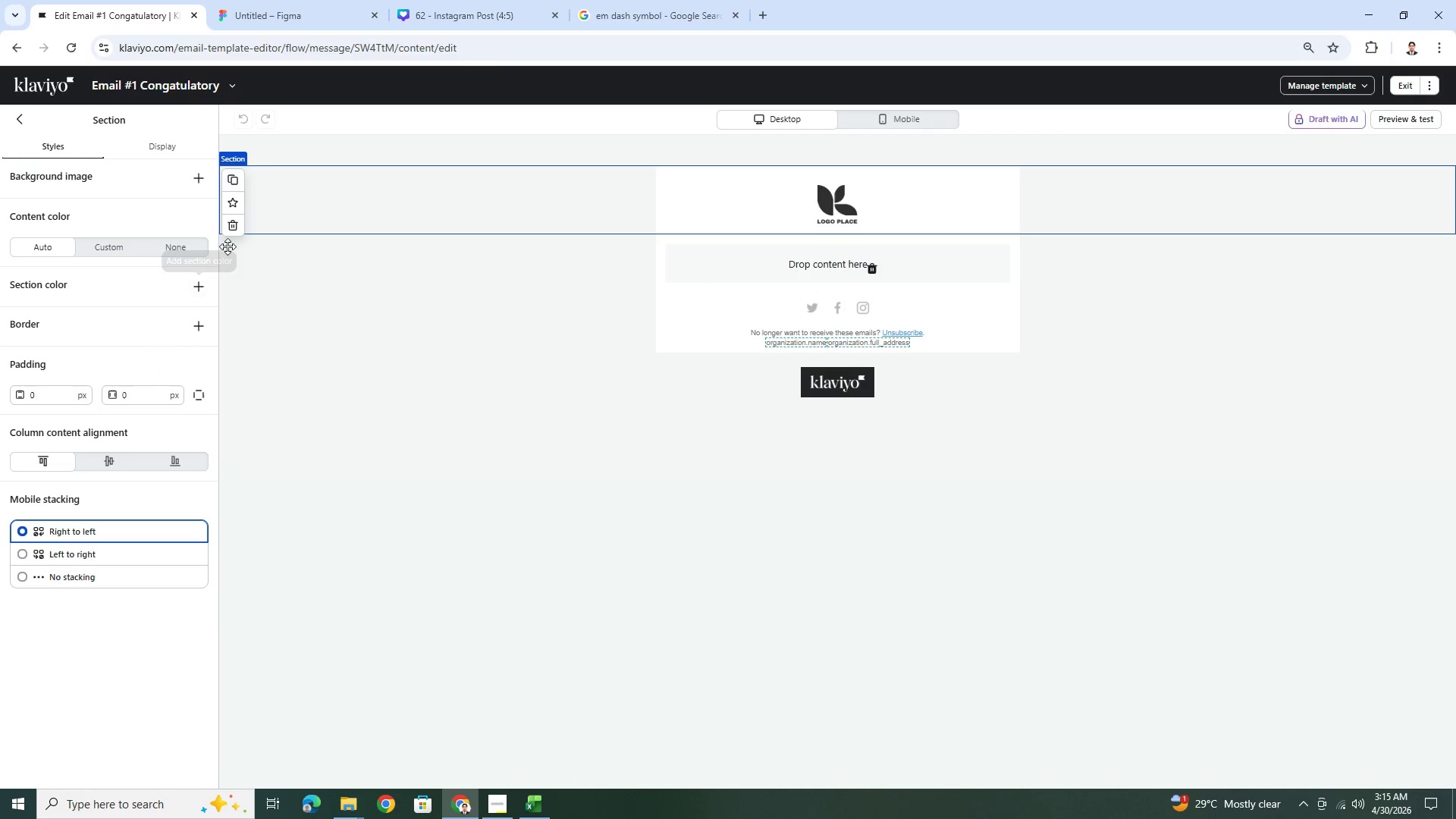 
left_click([234, 228])
 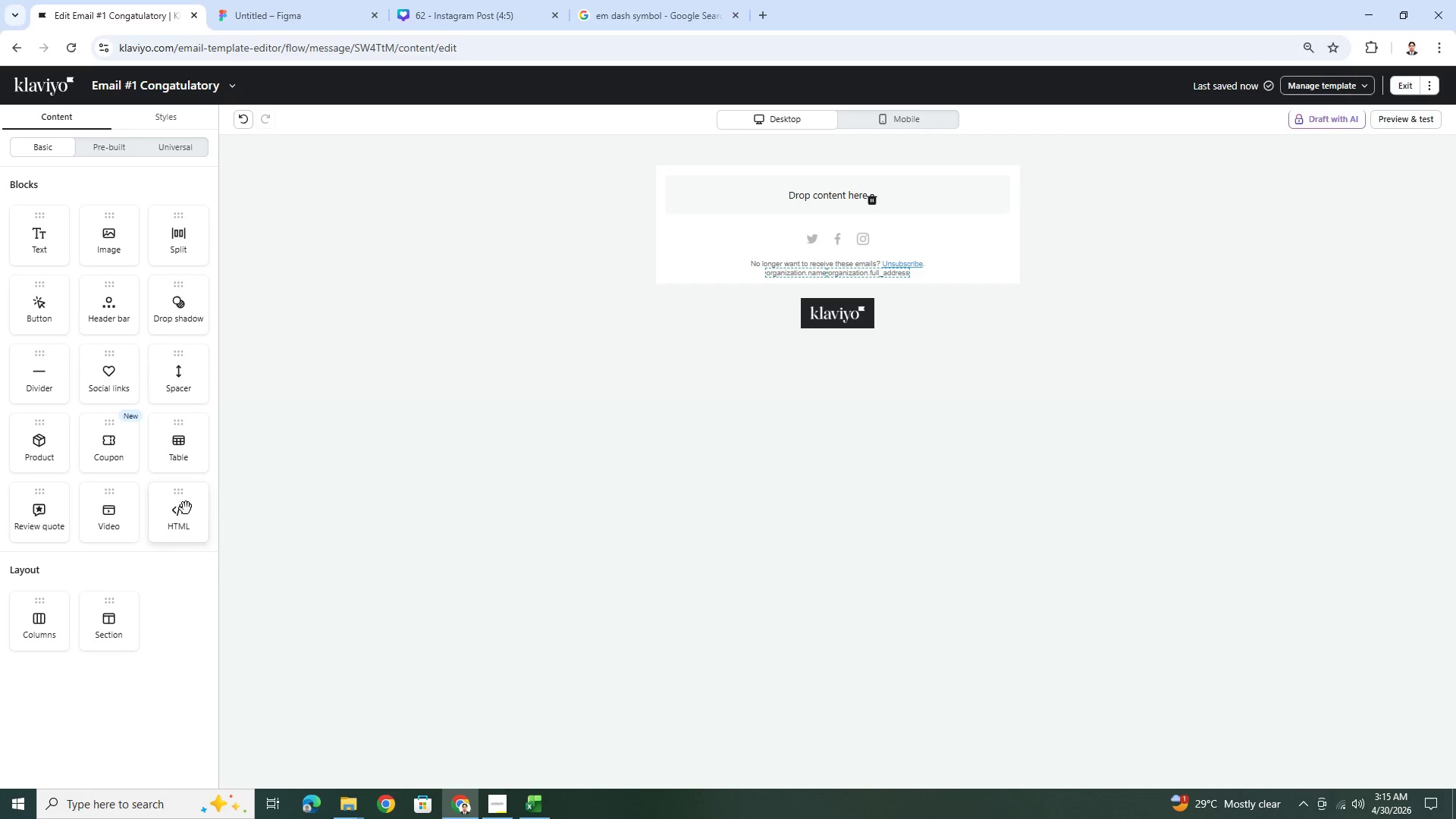 
left_click([106, 622])
 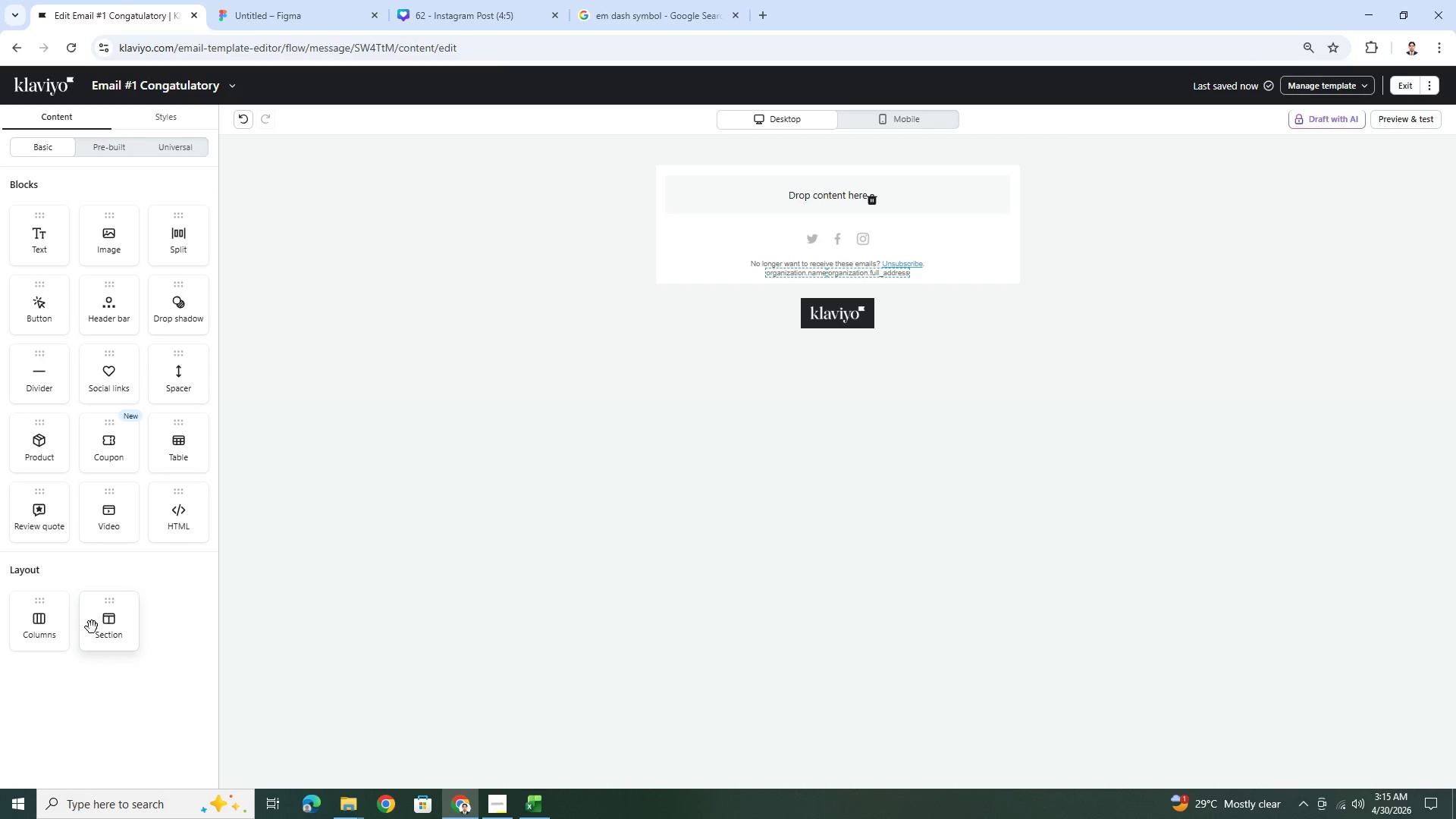 
left_click_drag(start_coordinate=[92, 627], to_coordinate=[579, 196])
 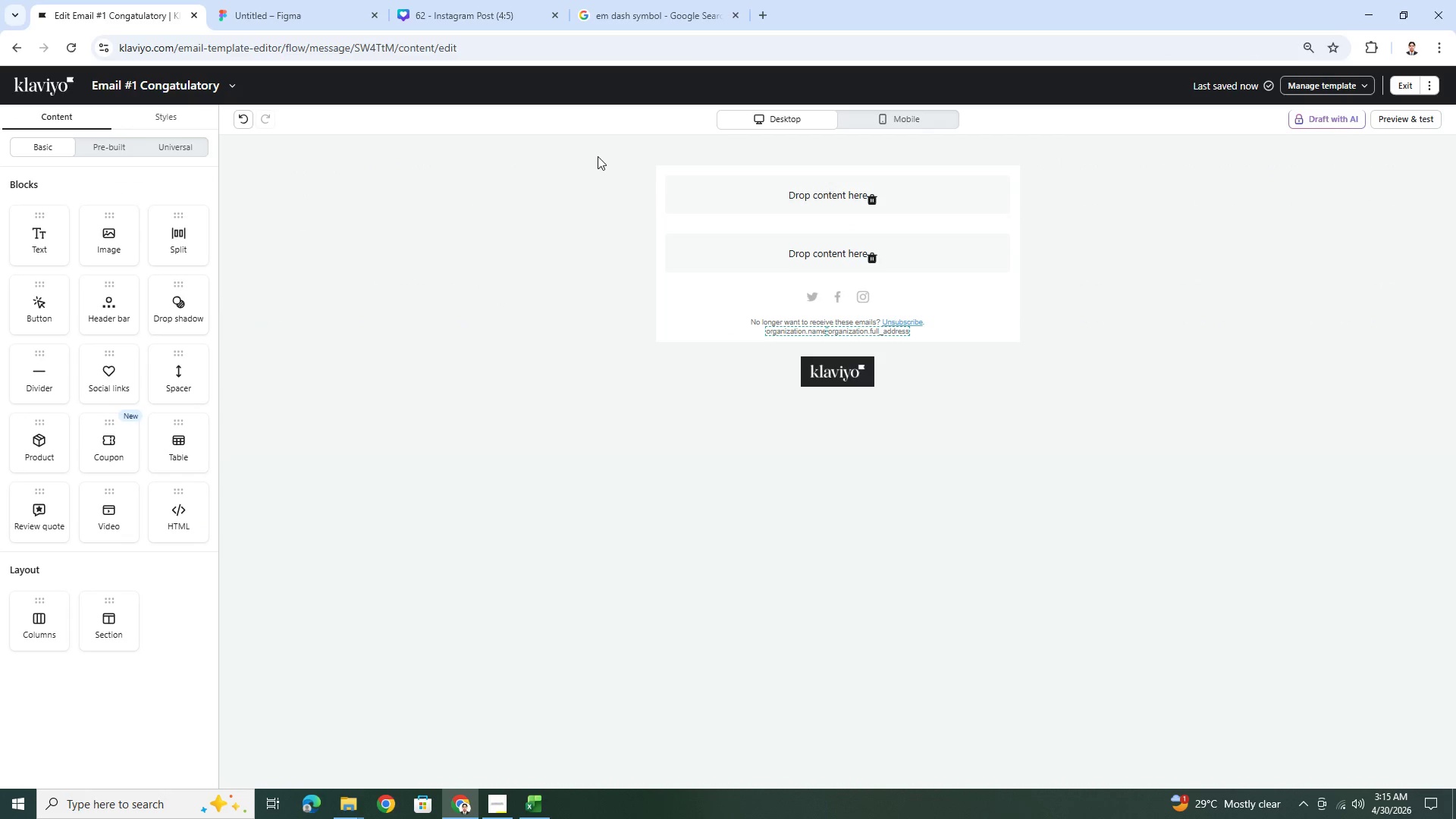 
double_click([566, 176])
 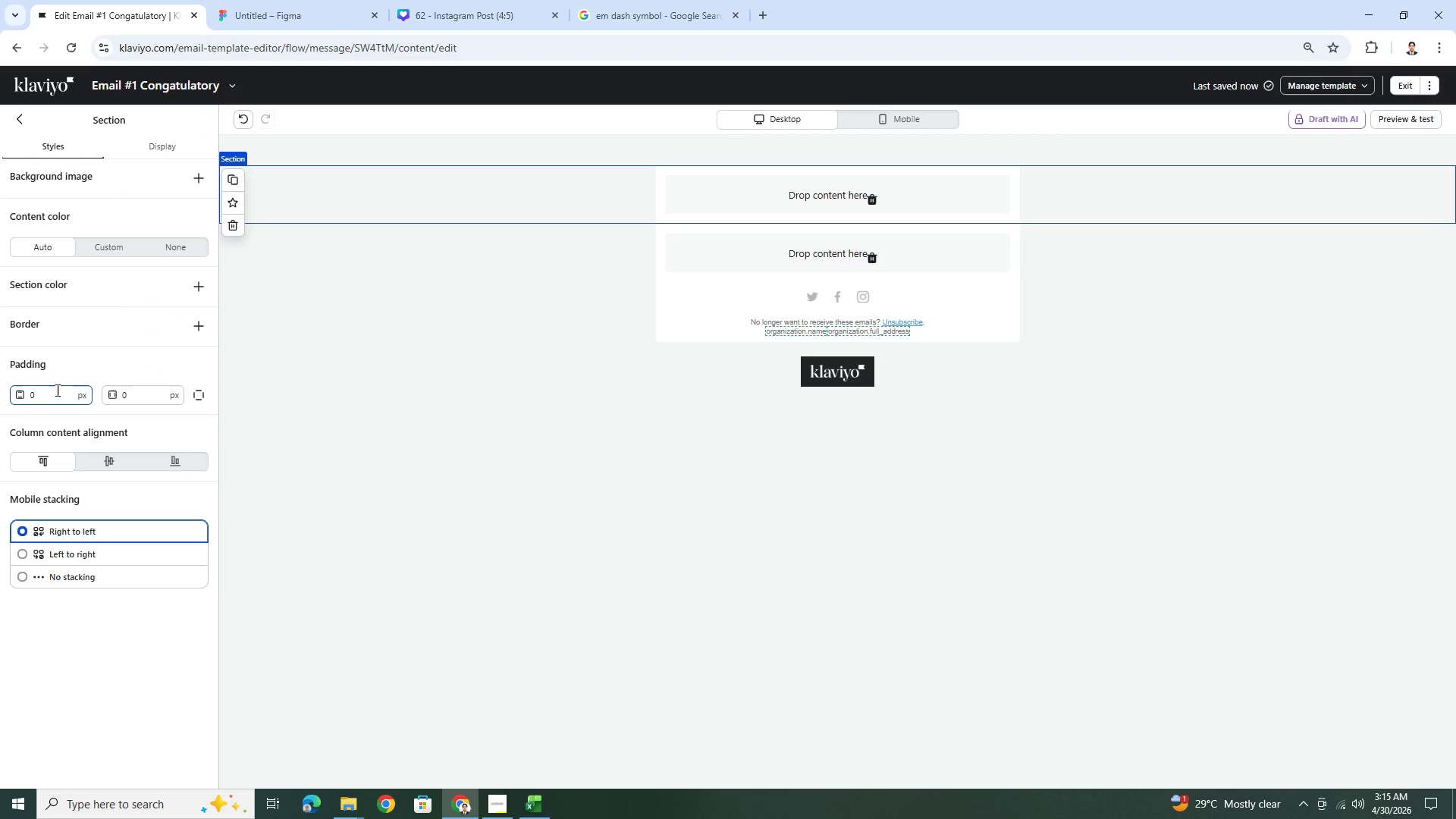 
double_click([56, 394])
 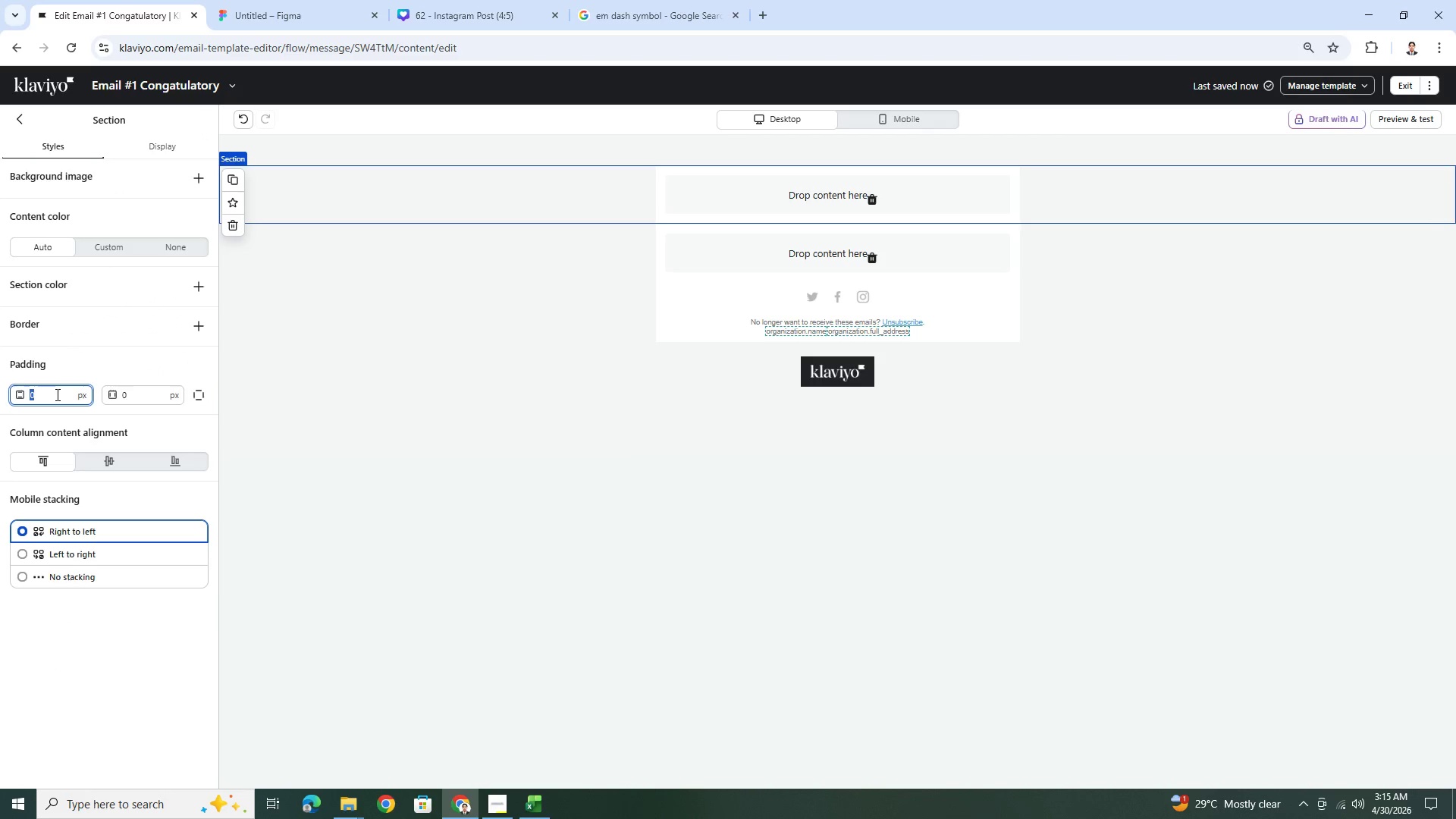 
triple_click([56, 394])
 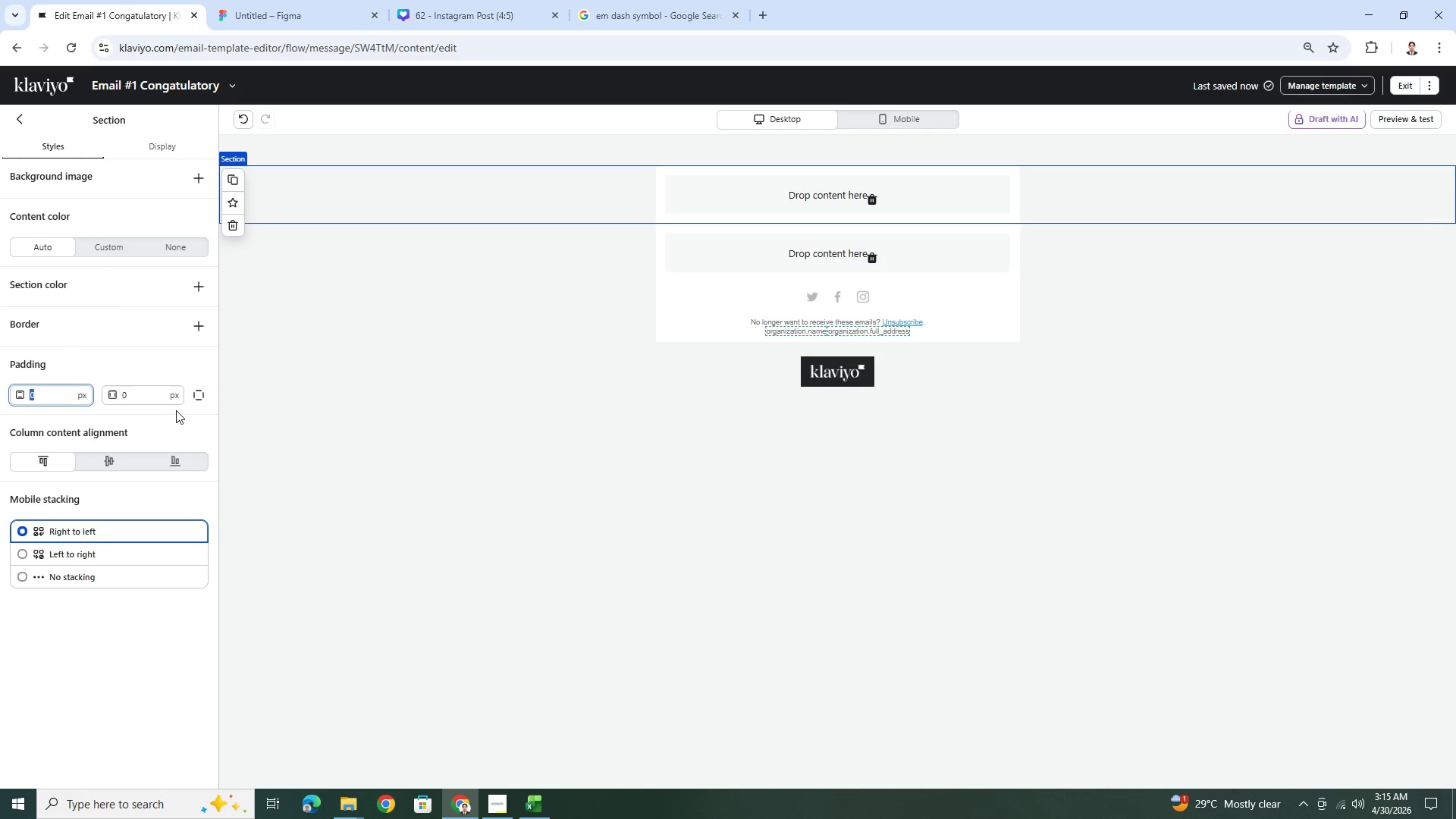 
key(Numpad1)
 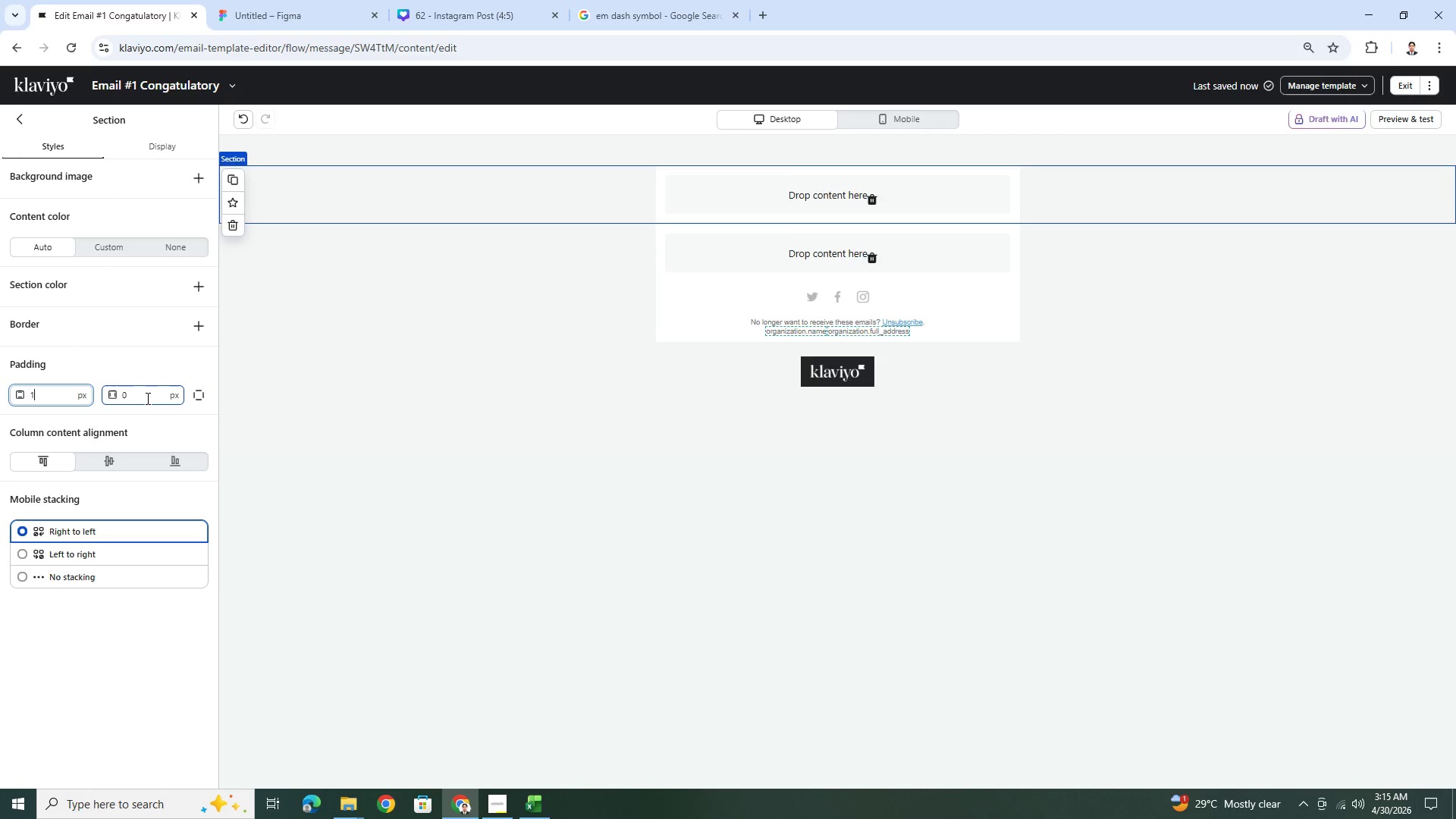 
key(Numpad8)
 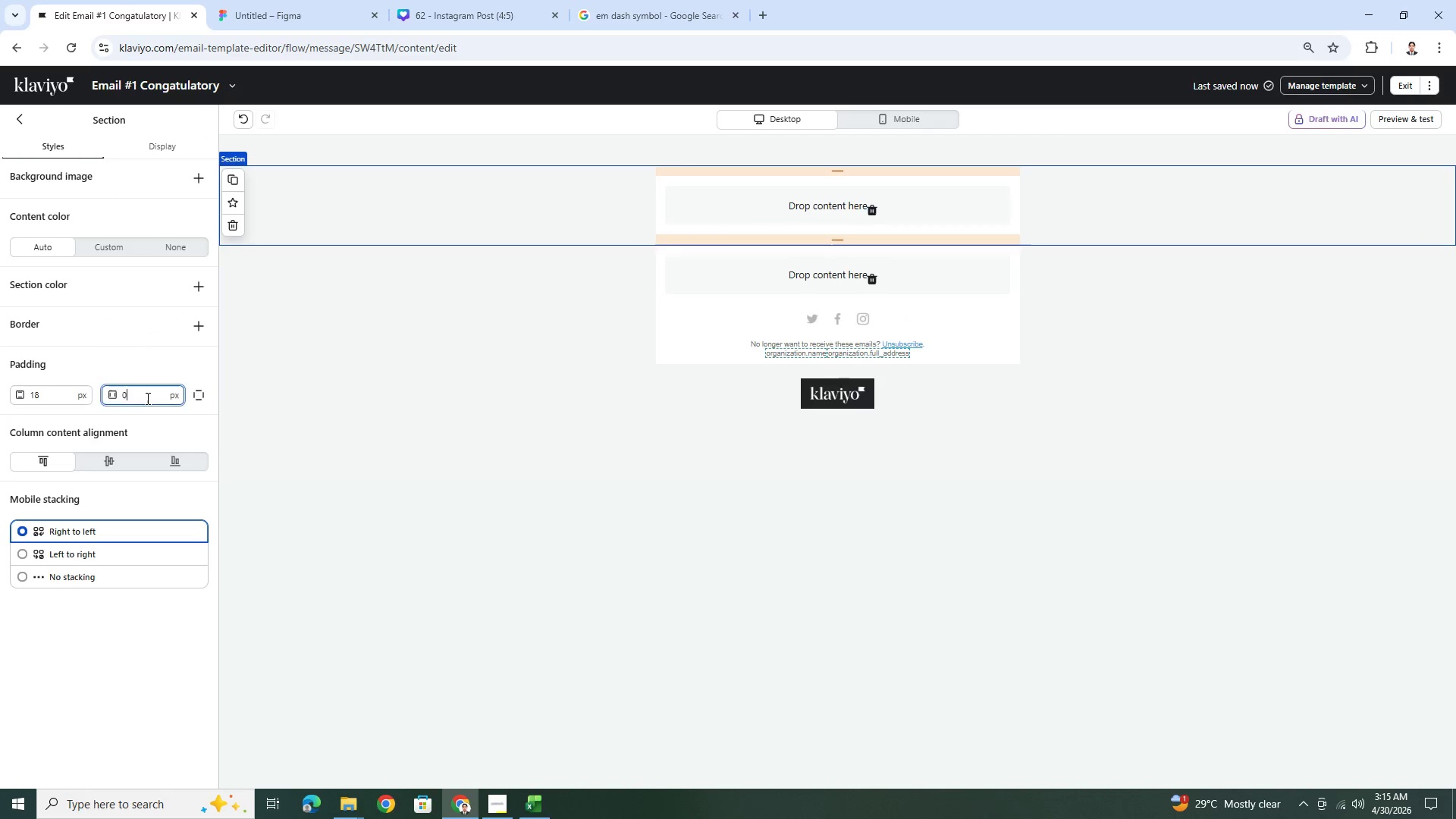 
double_click([146, 398])
 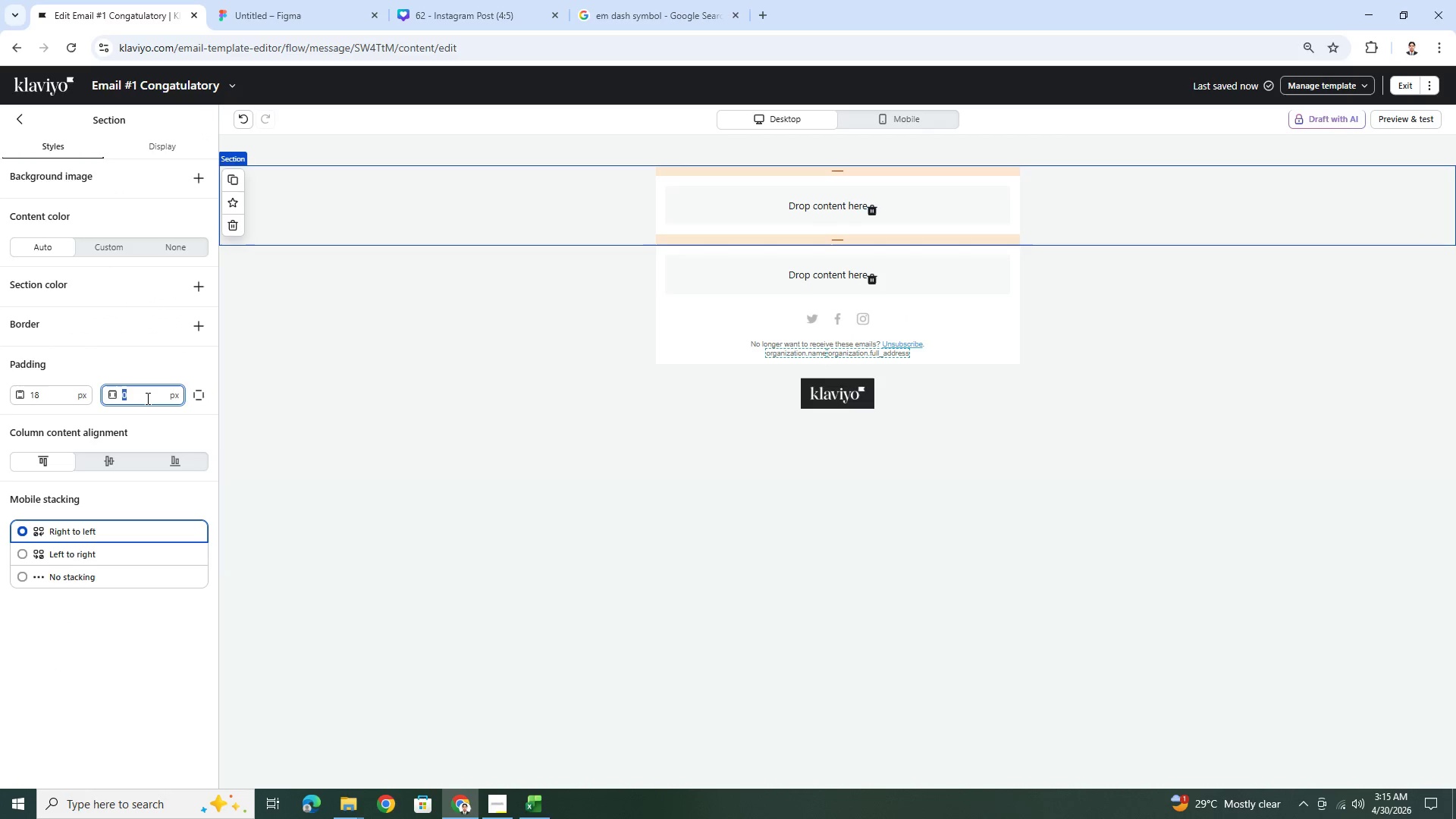 
key(Numpad1)
 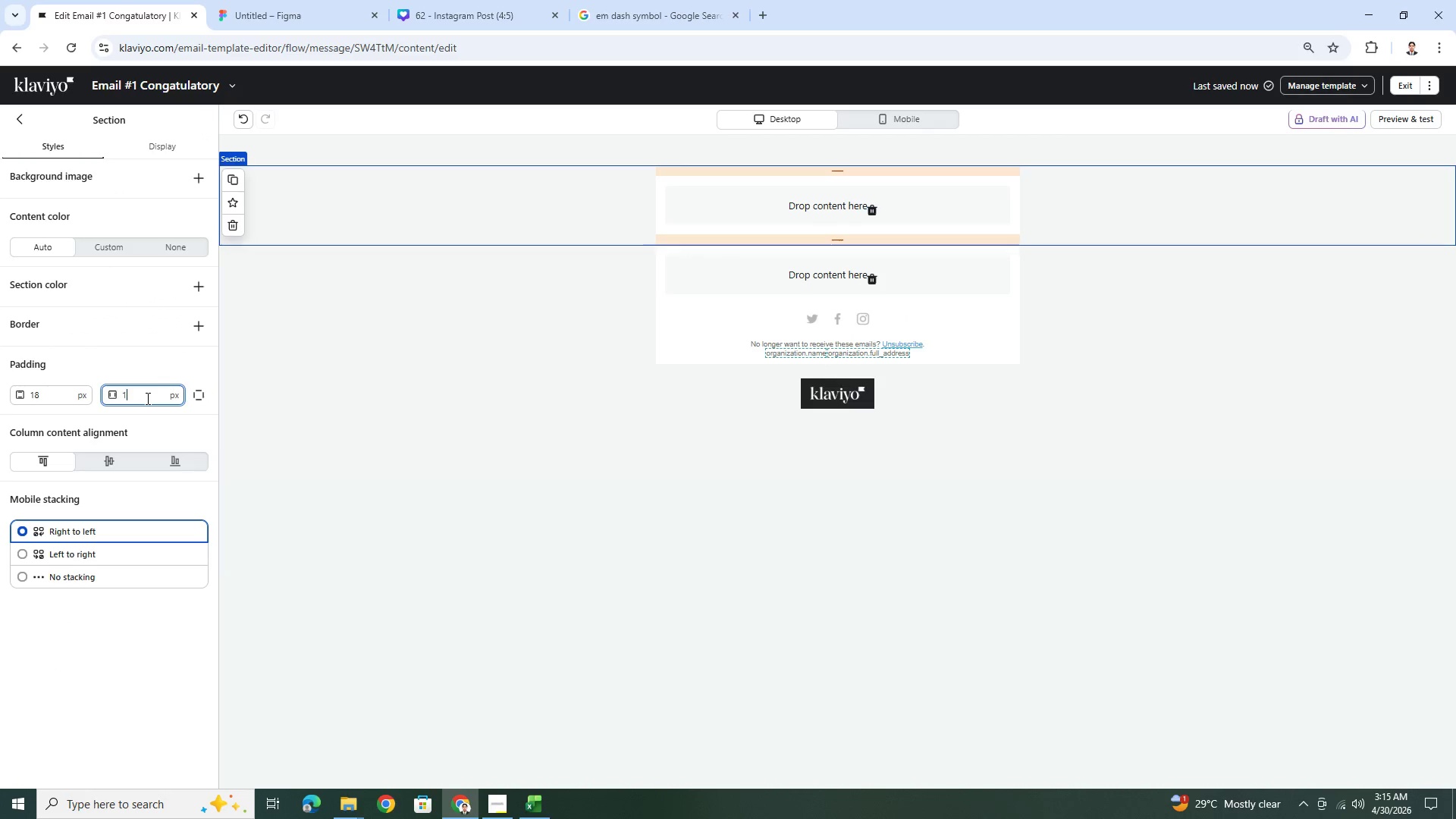 
key(Numpad8)
 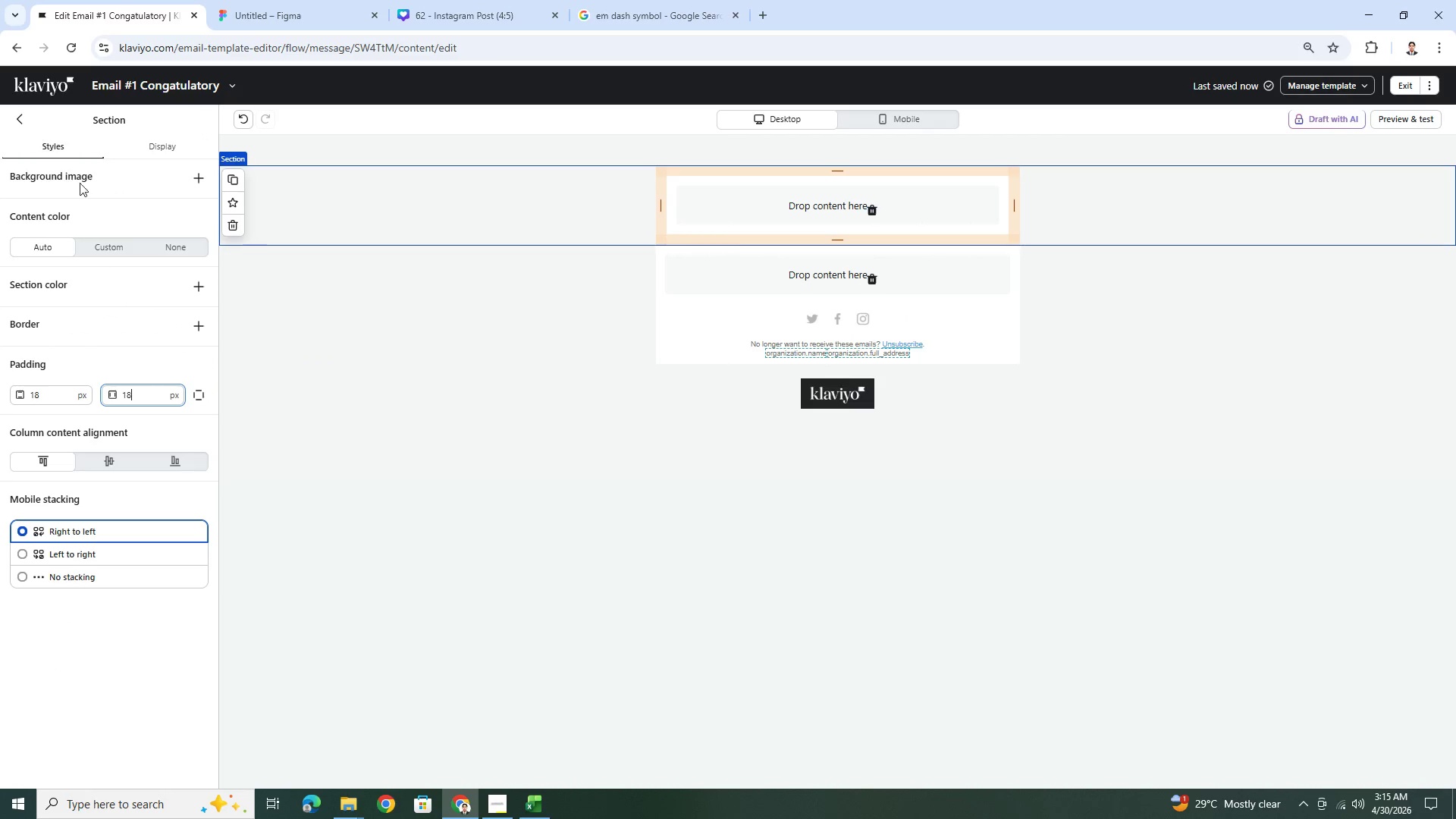 
left_click([441, 194])
 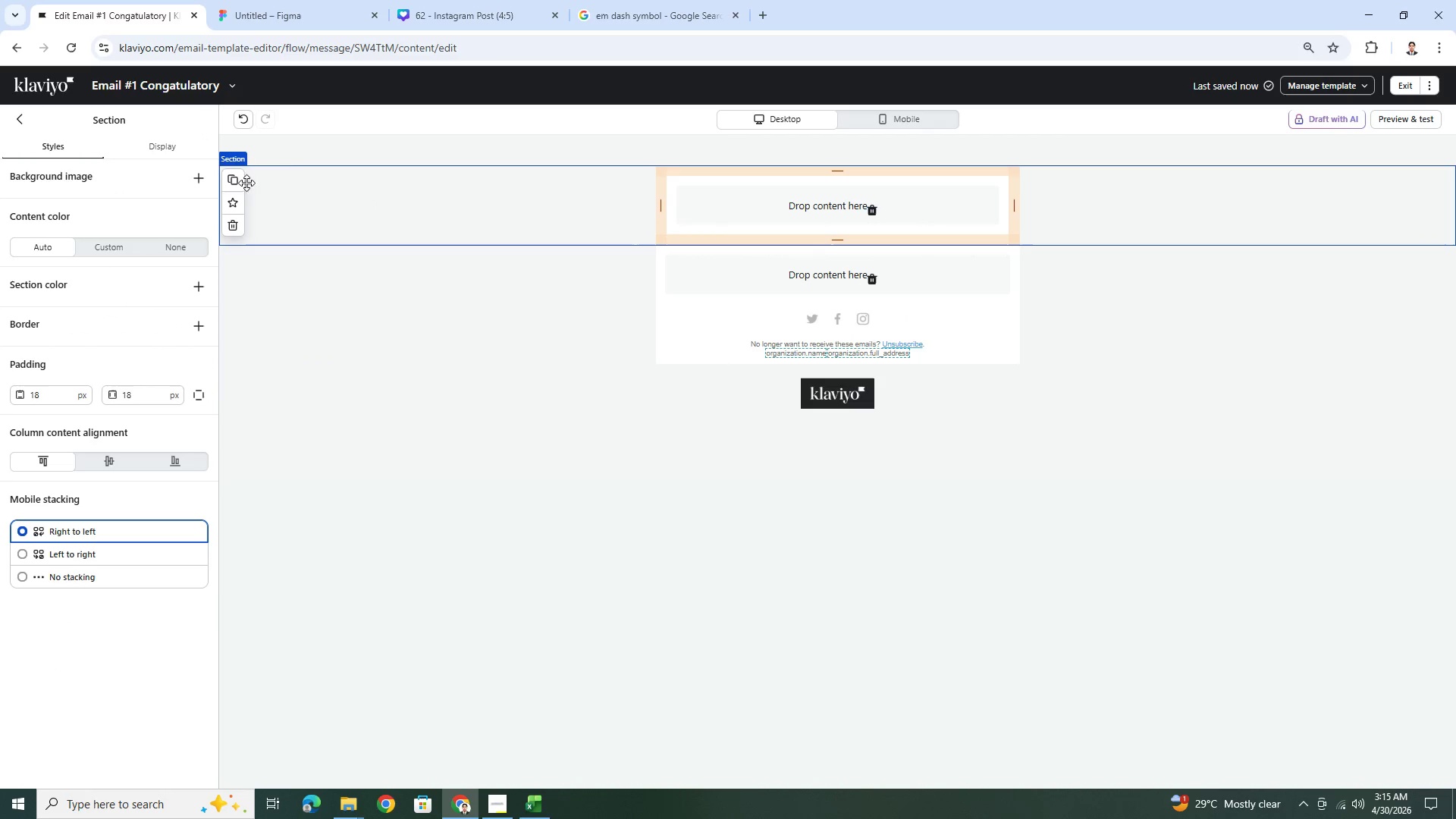 
left_click([233, 177])
 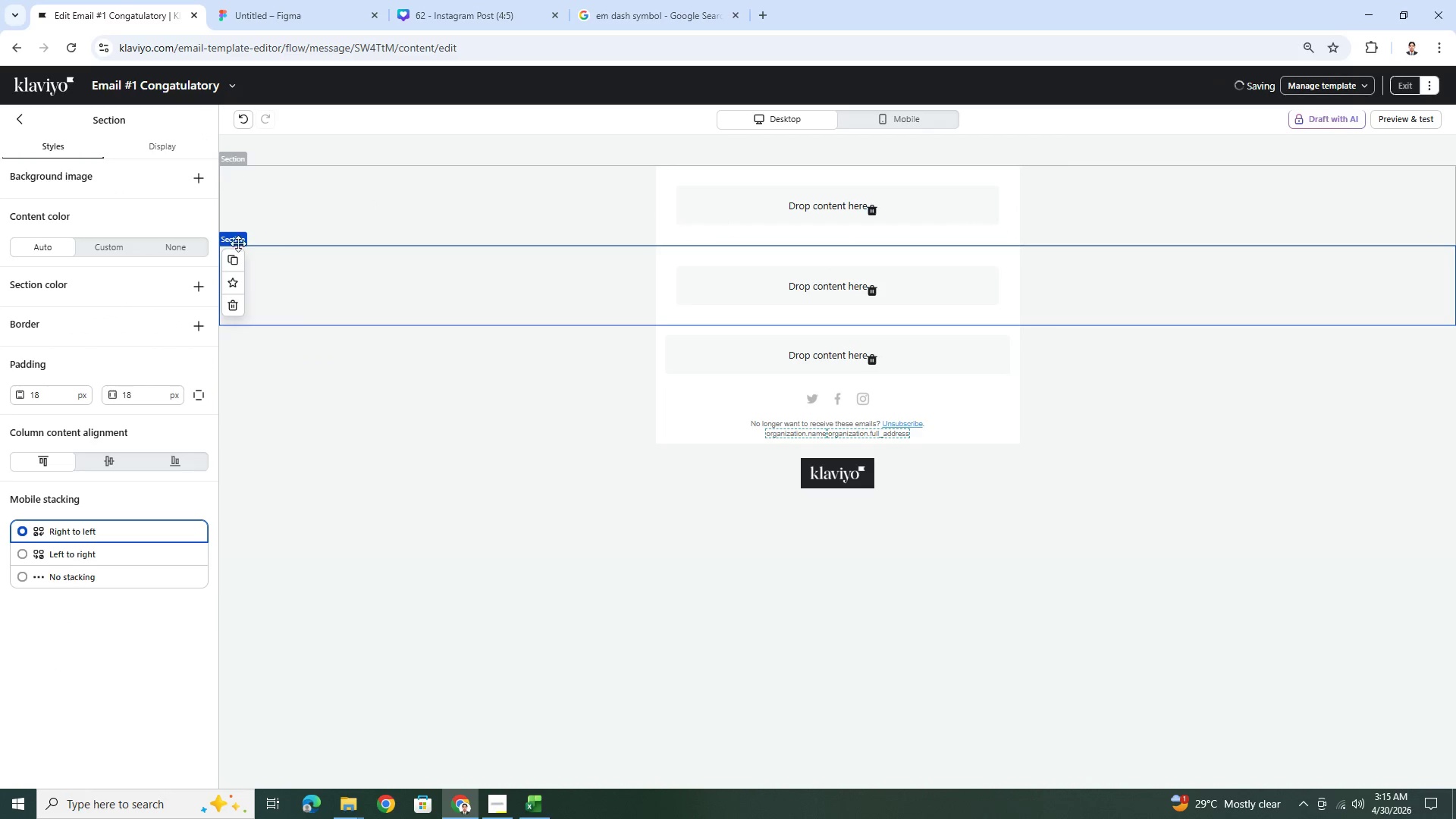 
left_click([235, 258])
 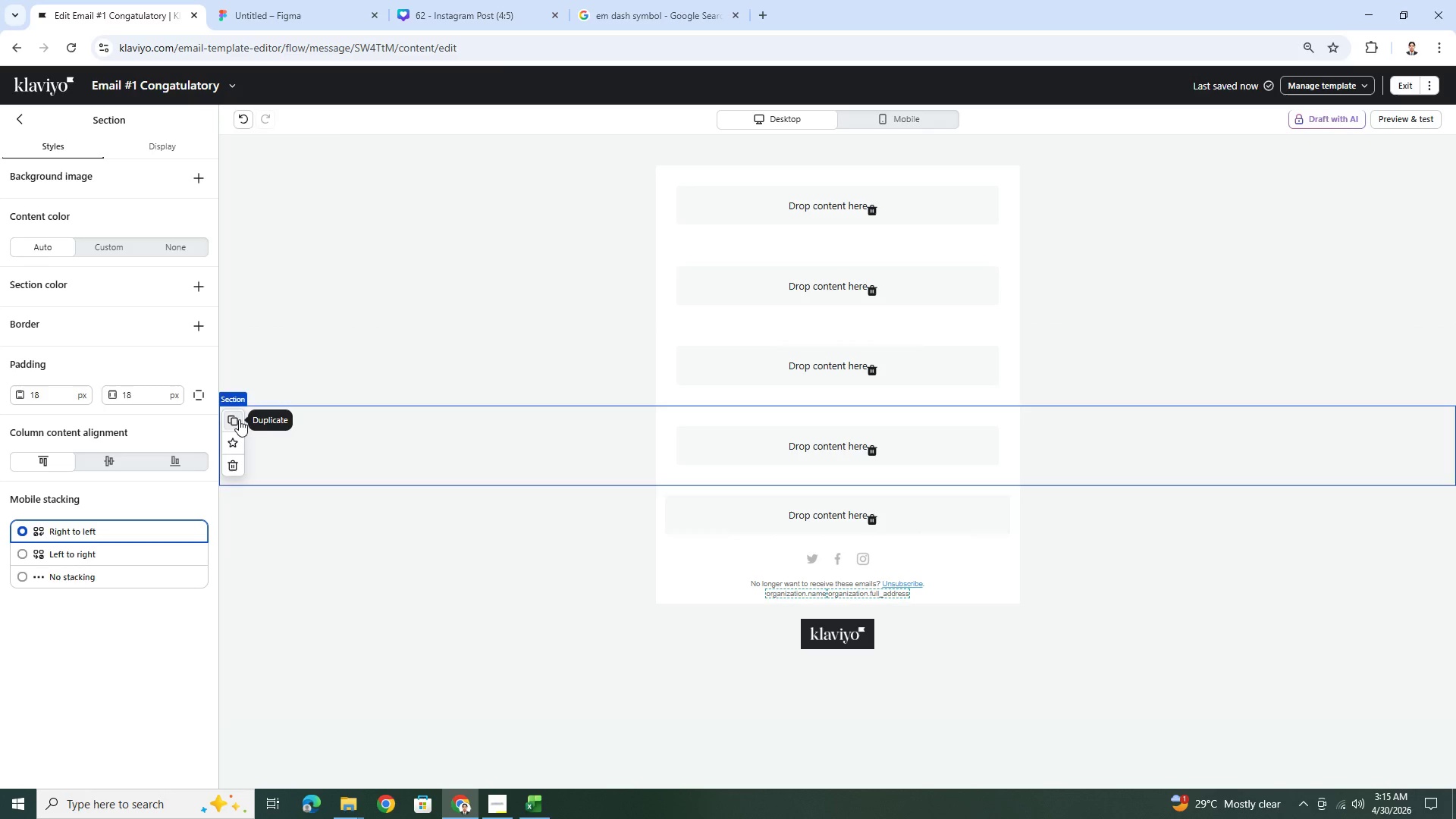 
left_click([802, 303])
 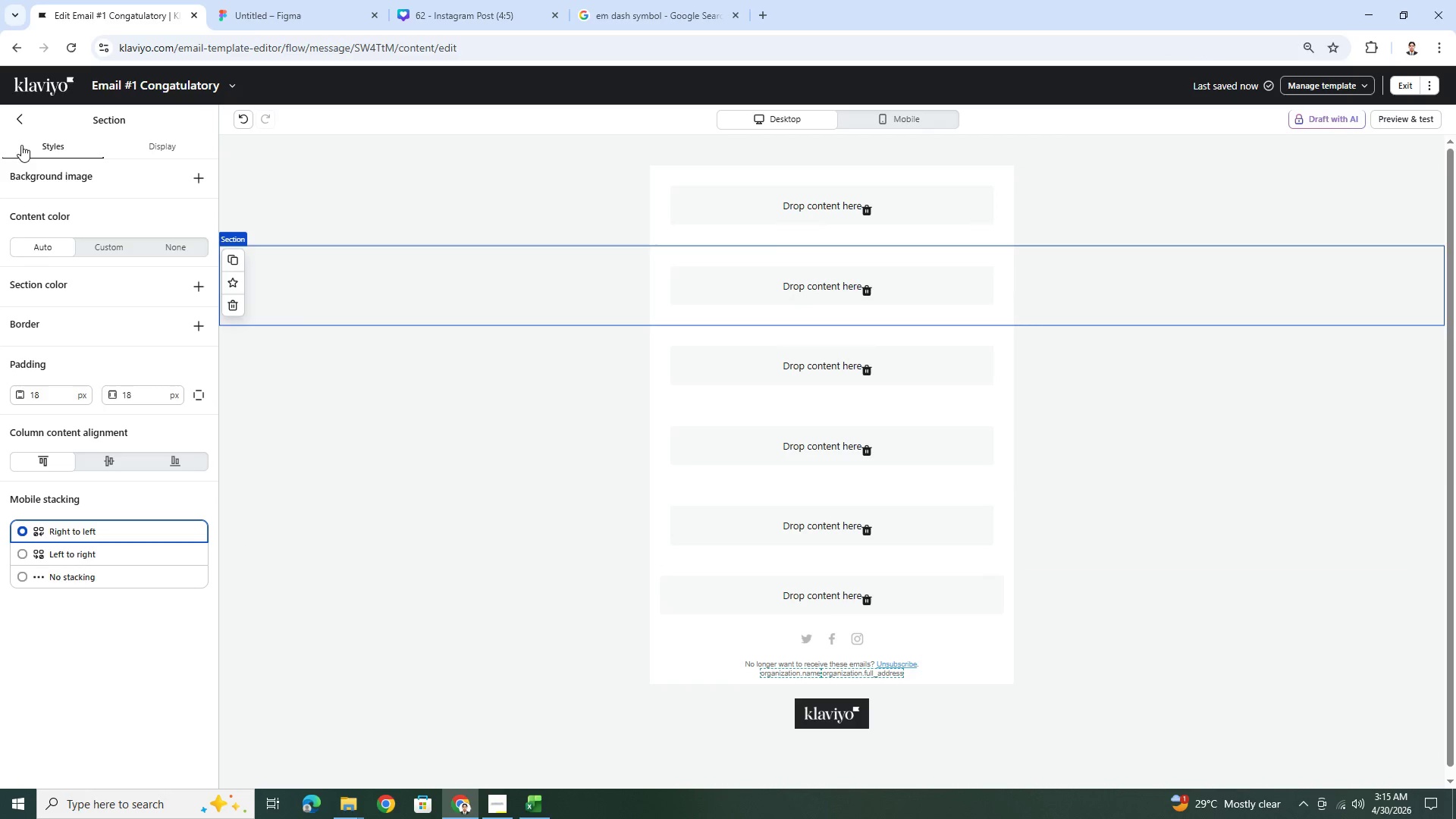 
left_click([23, 124])
 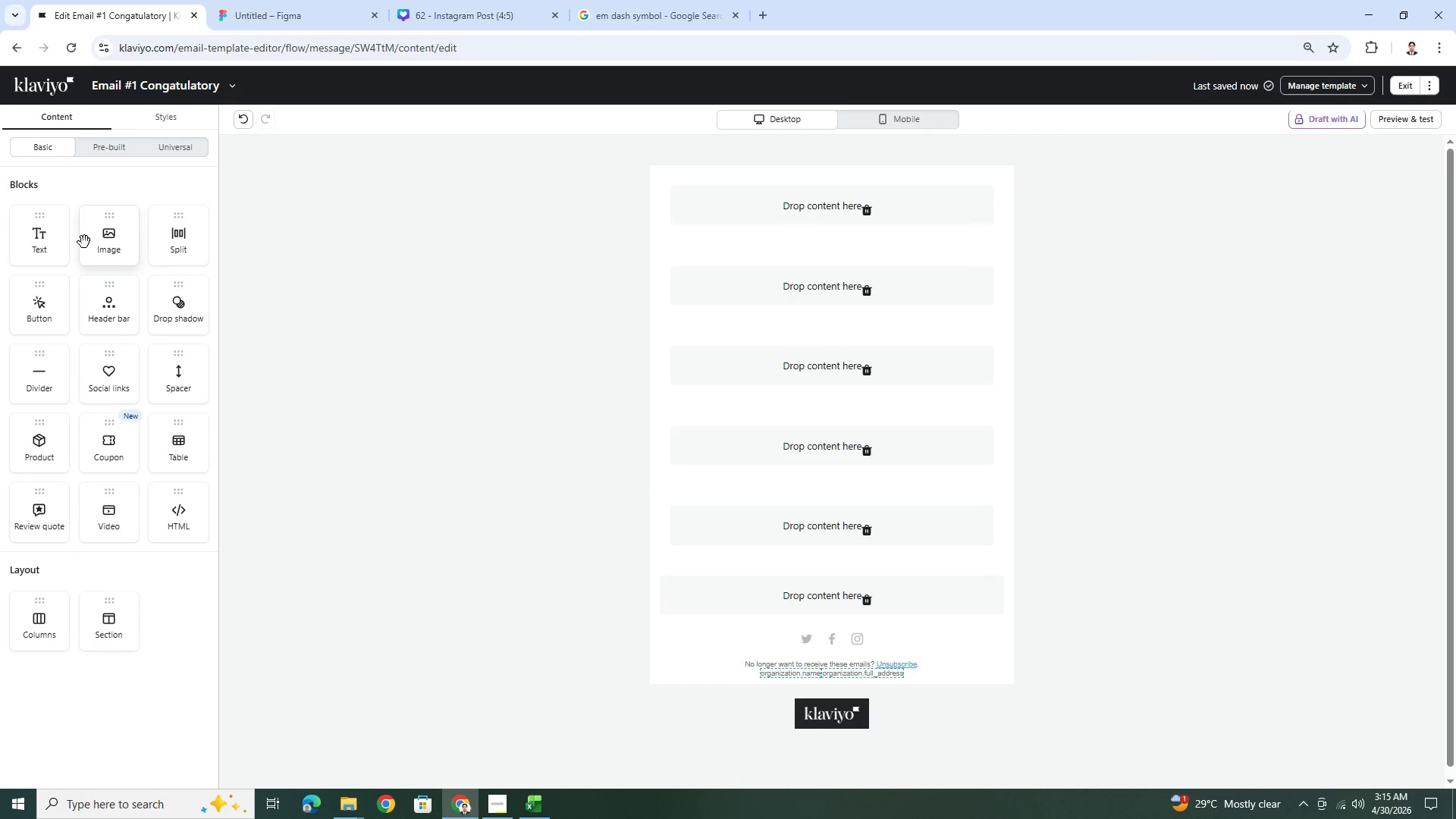 
left_click_drag(start_coordinate=[54, 246], to_coordinate=[783, 284])
 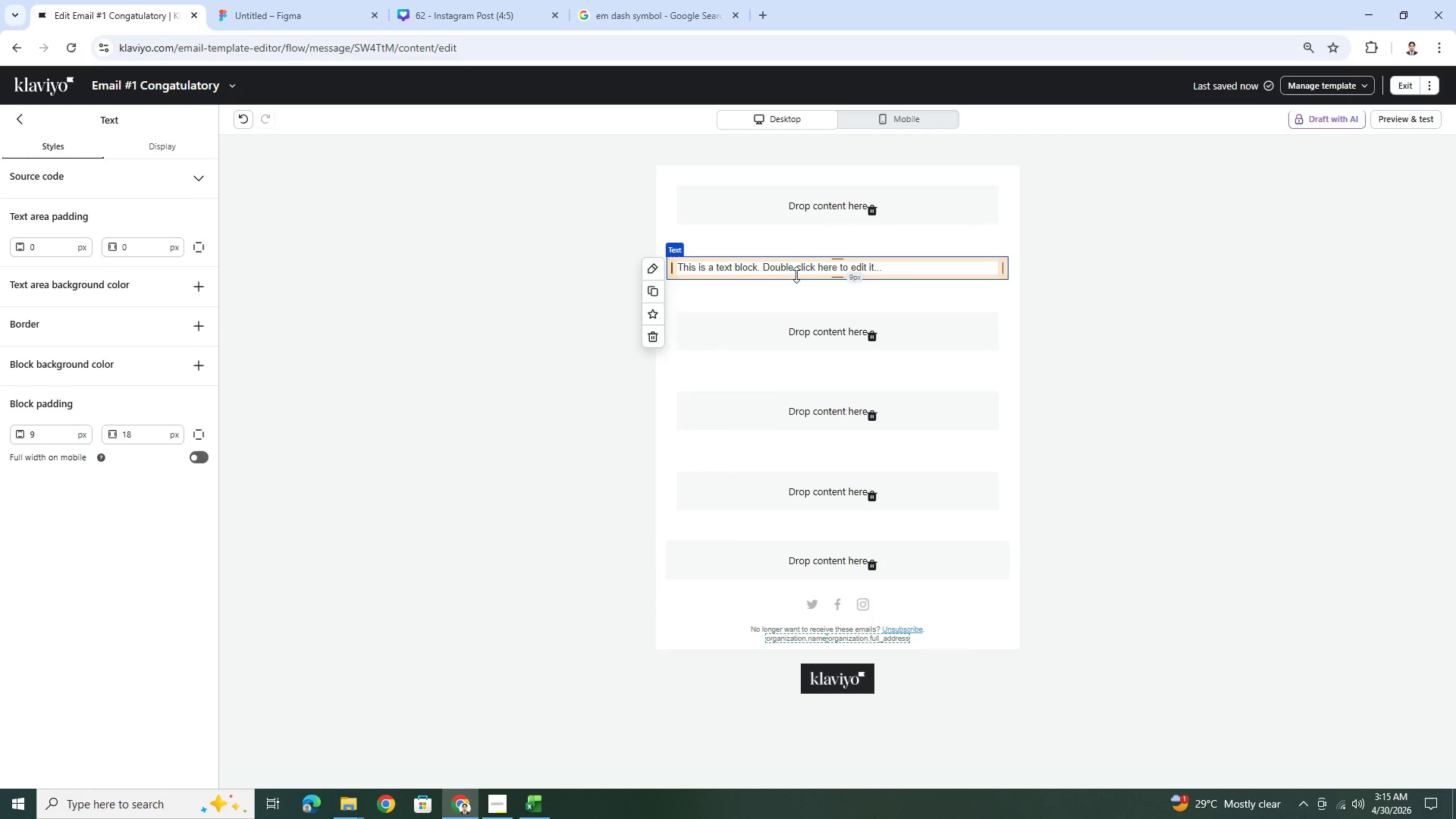 
double_click([799, 271])
 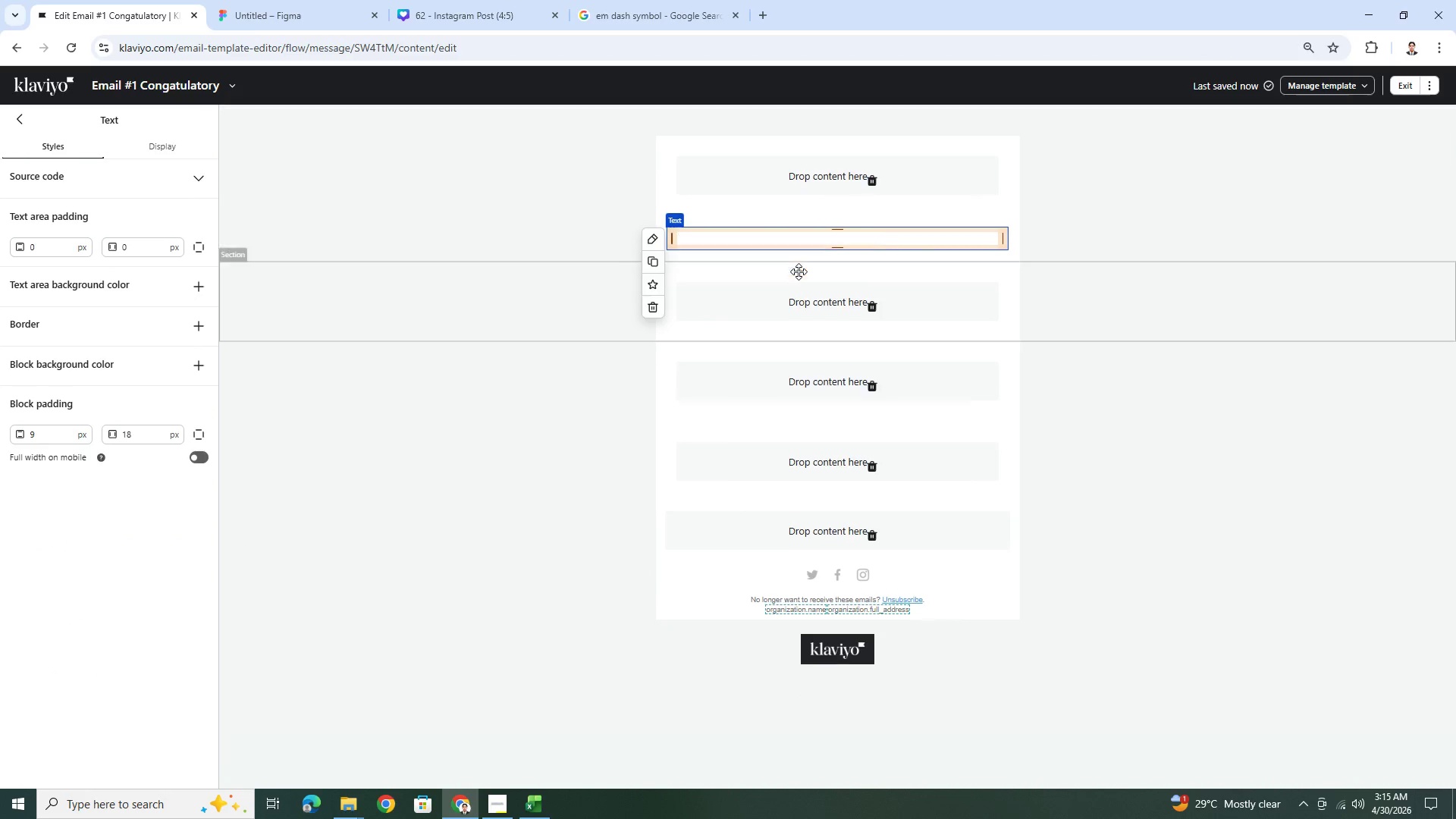 
triple_click([799, 271])
 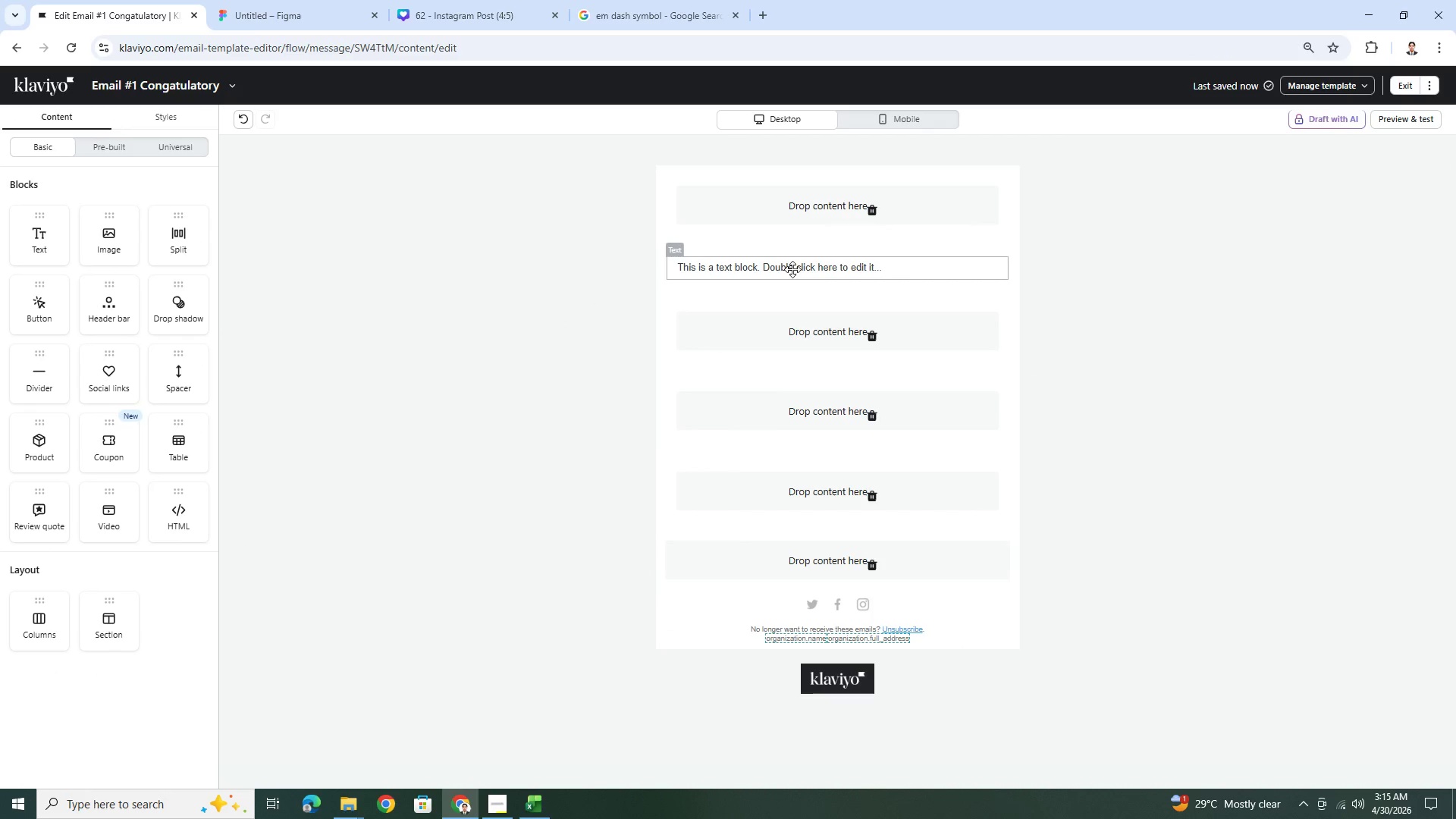 
double_click([792, 269])
 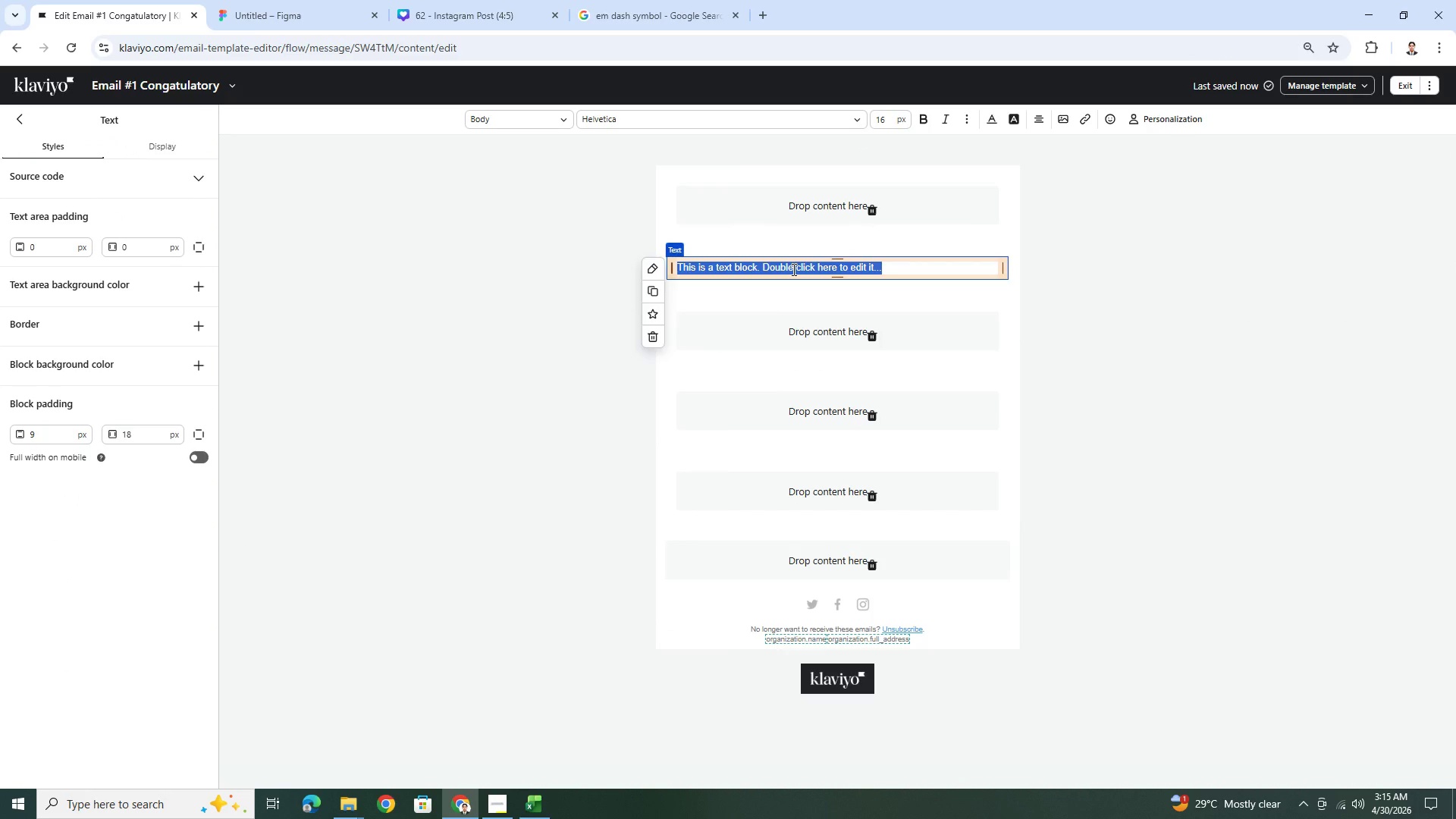 
type(Congatulations on )
 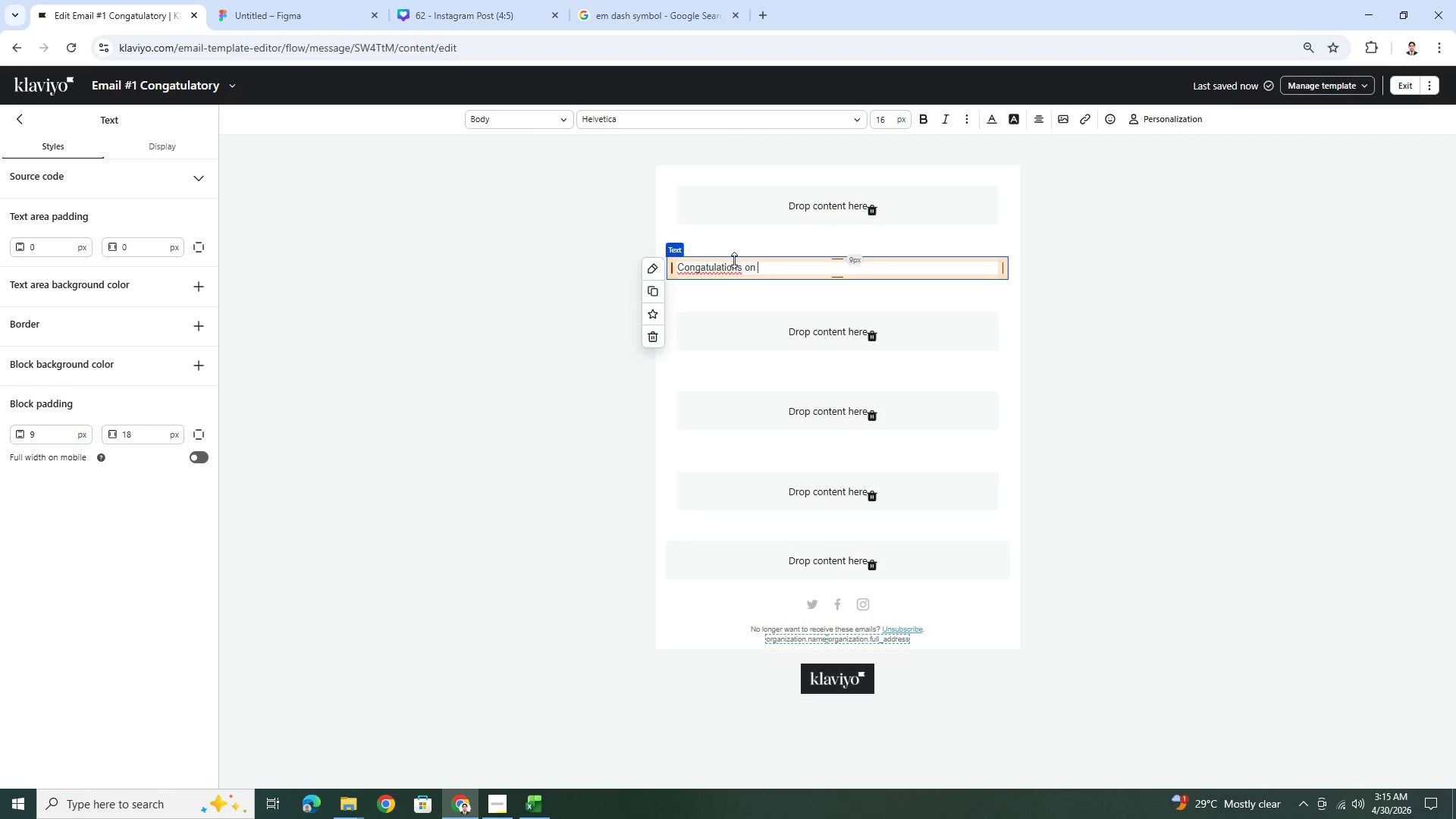 
left_click([701, 266])
 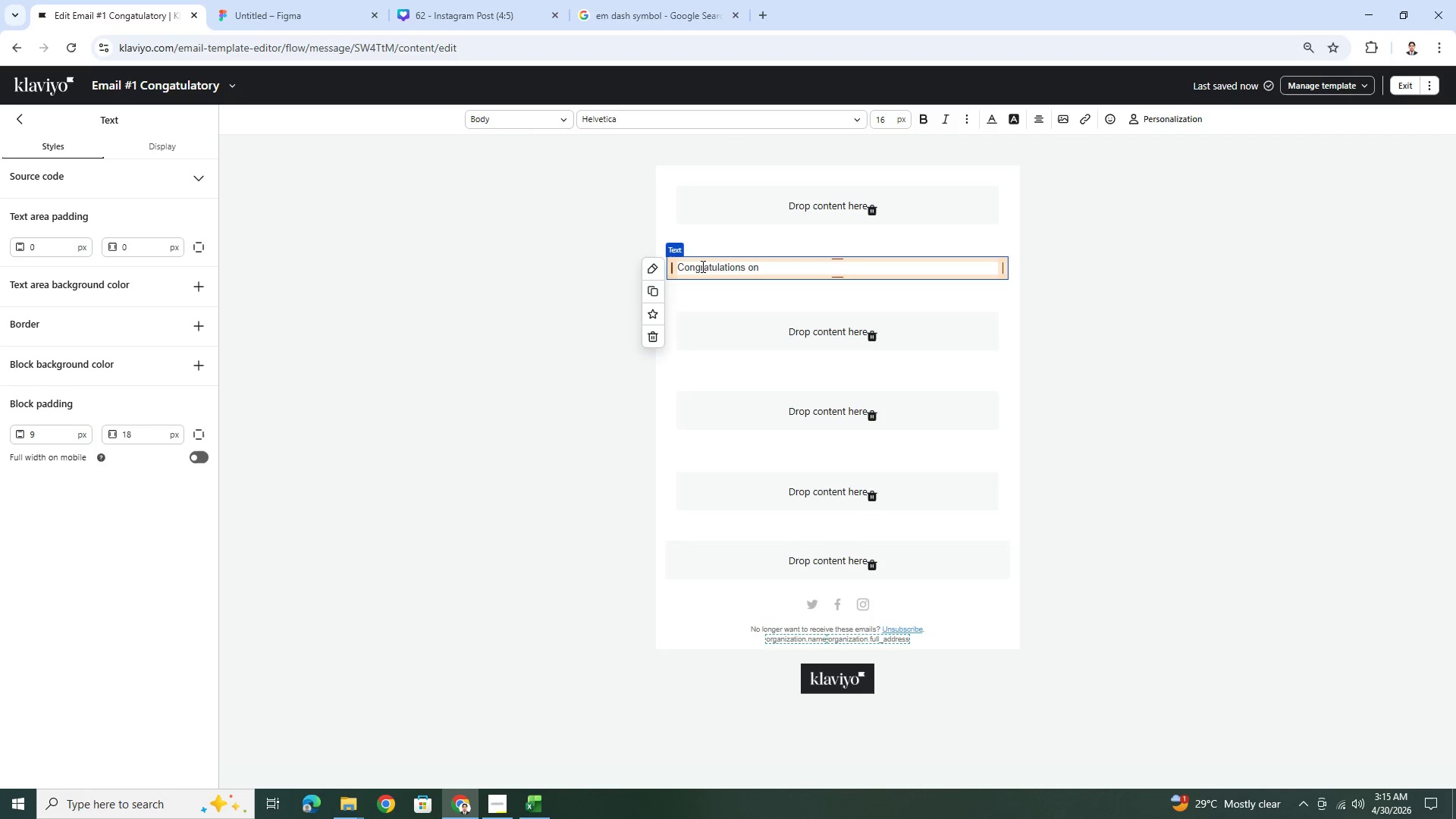 
key(R)
 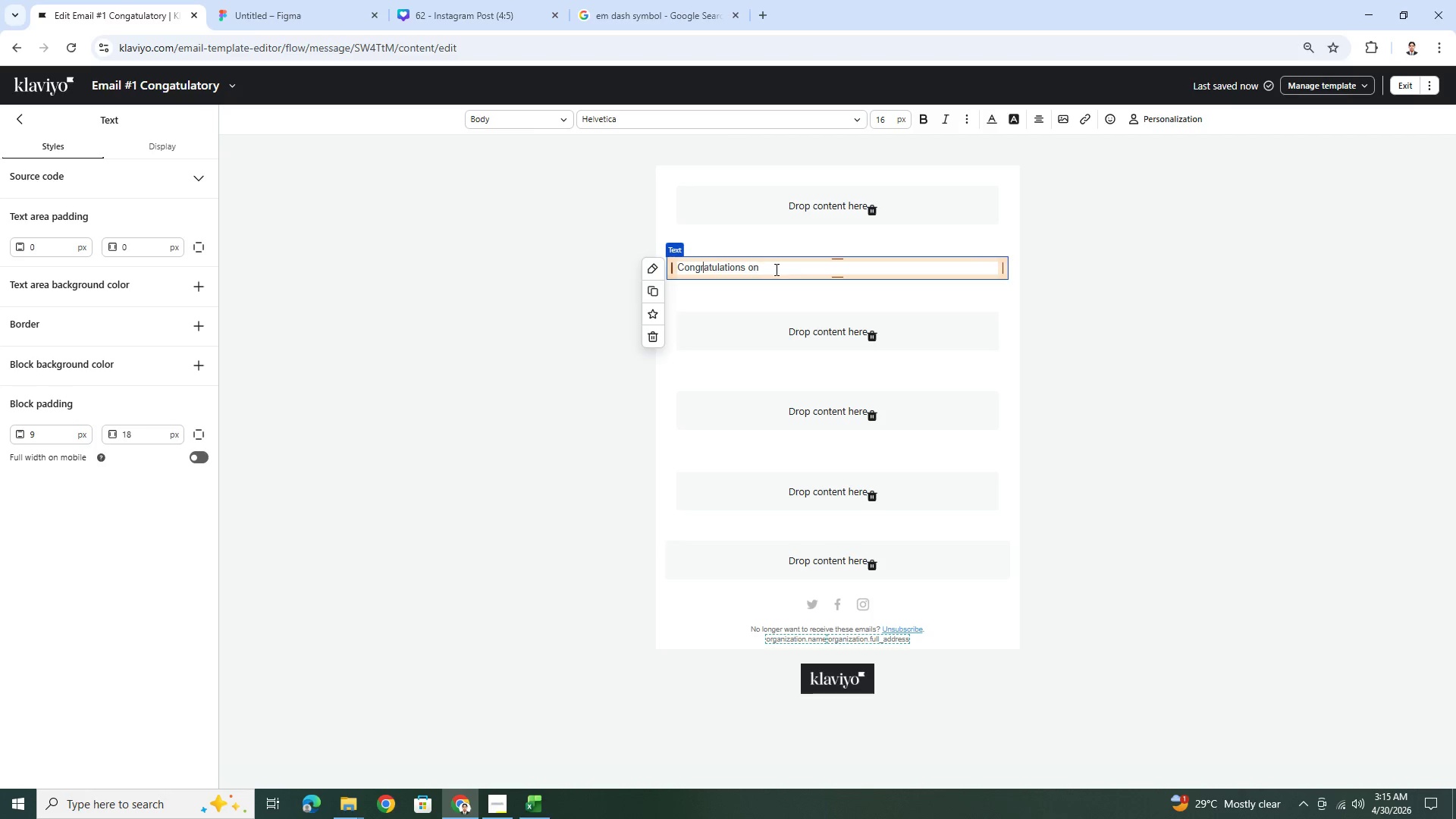 
left_click([791, 271])
 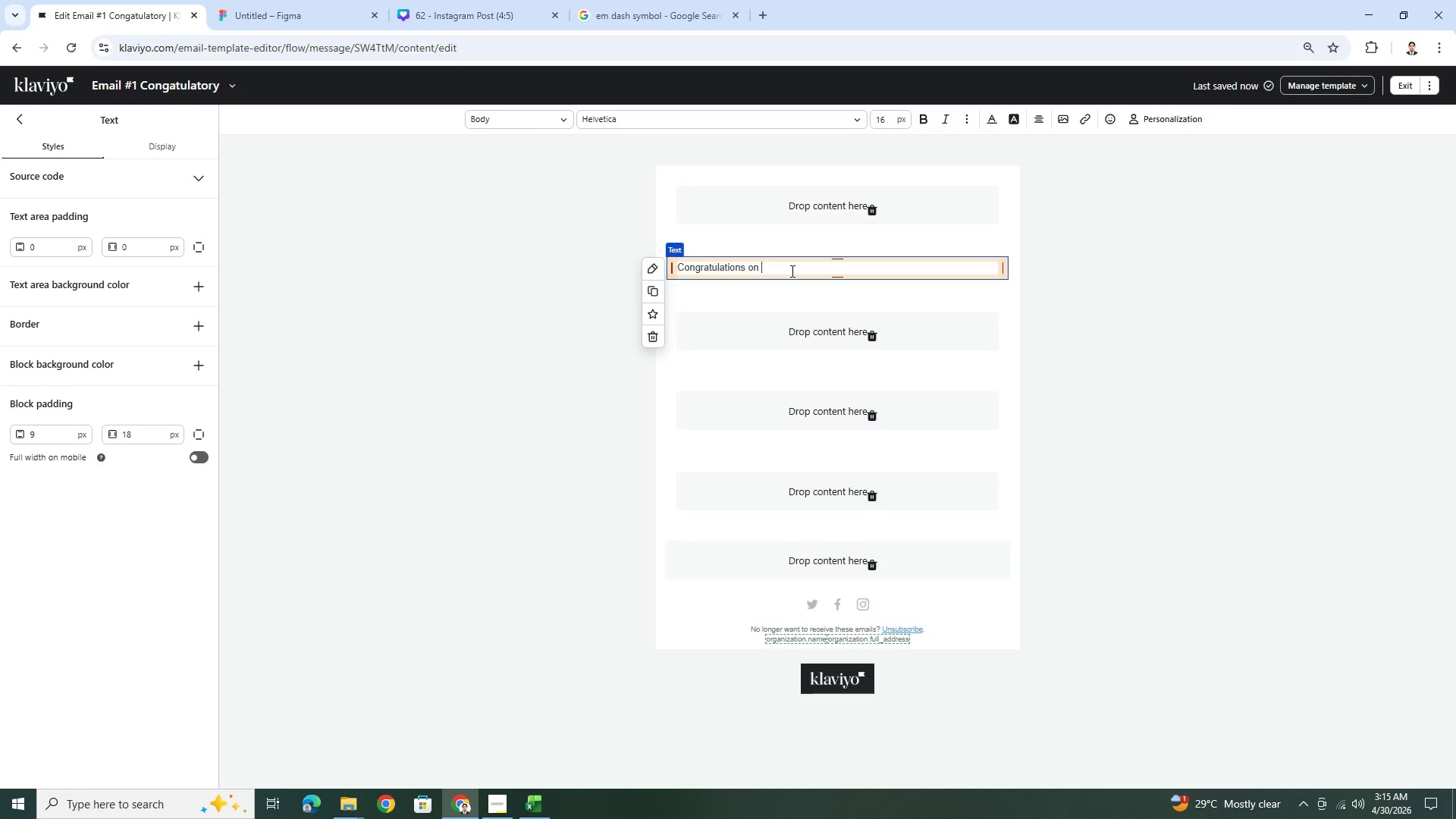 
type(hittinh )
key(Backspace)
type(g)
key(Backspace)
type(f)
key(Backspace)
key(Backspace)
type(f)
key(Backspace)
type(g your )
 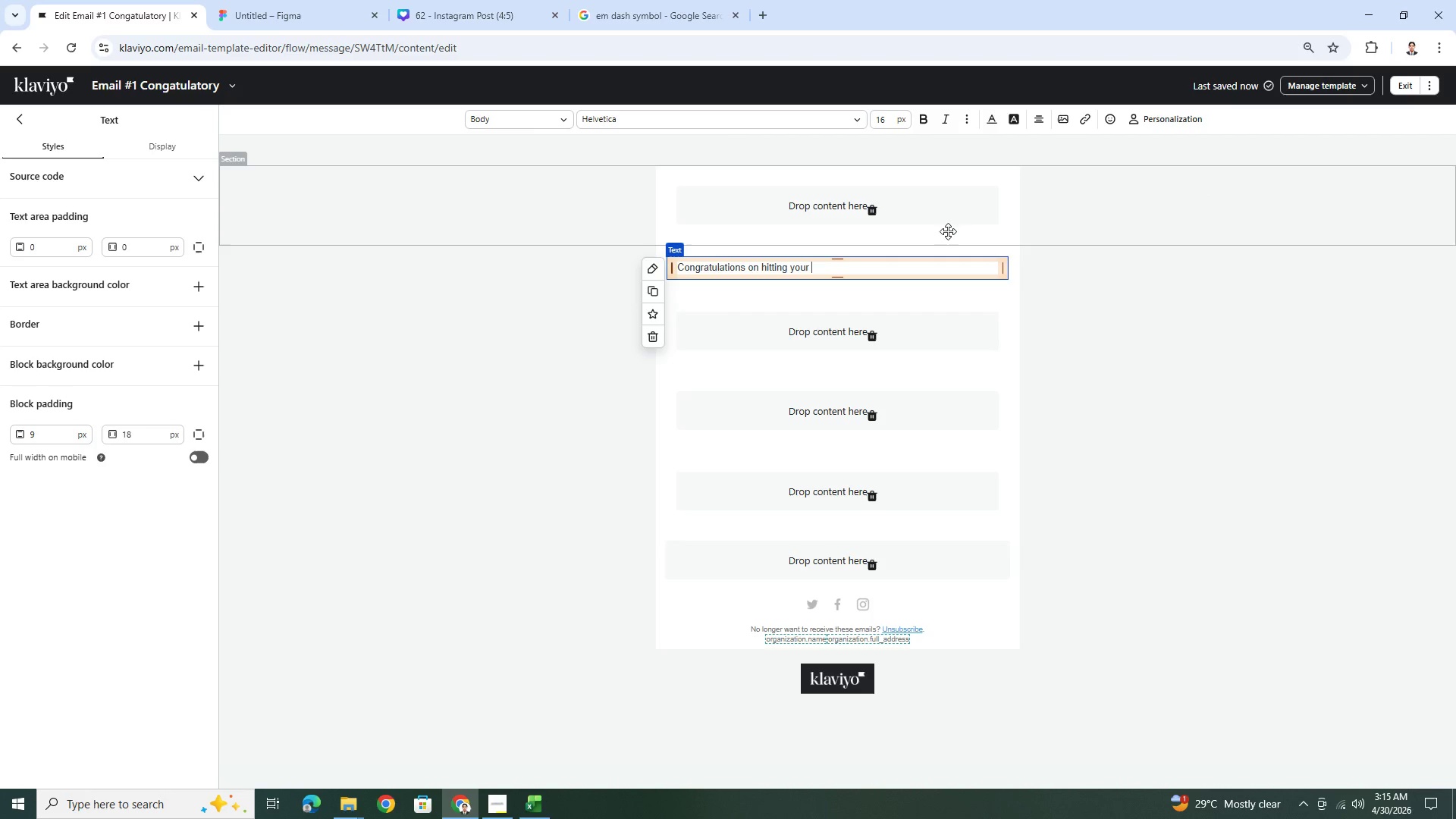 
left_click([1126, 118])
 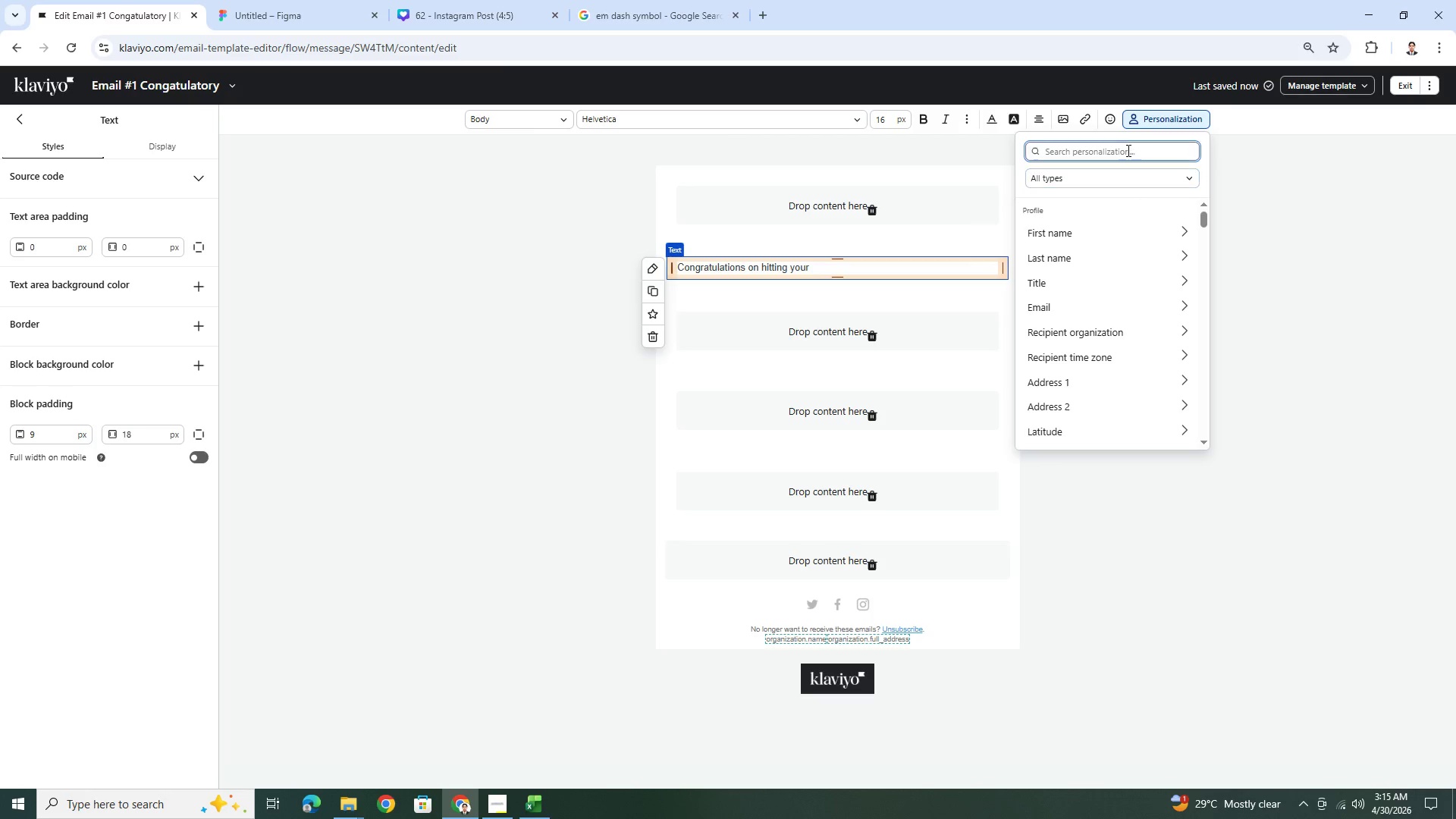 
type(rece)
 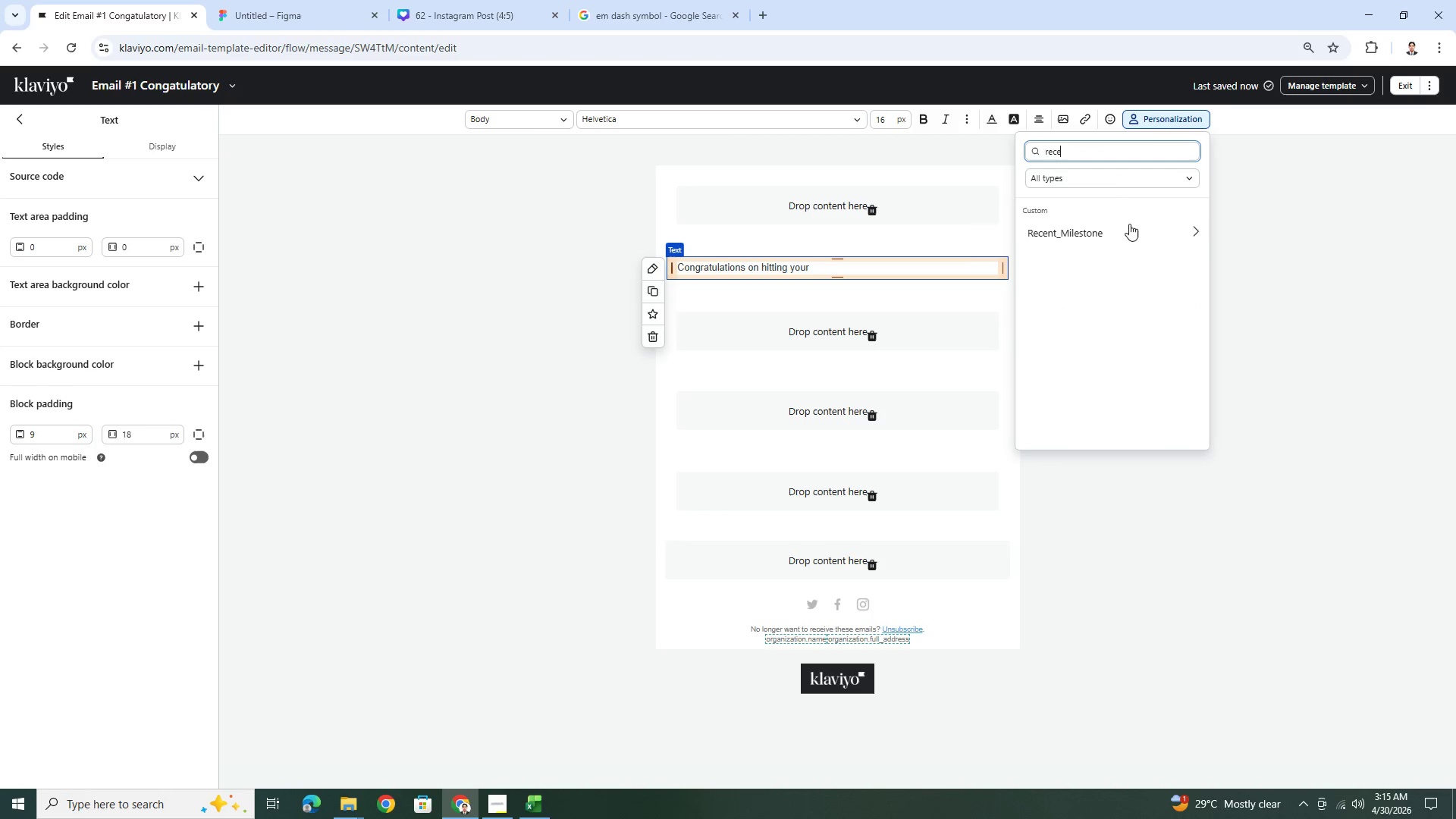 
left_click([1131, 226])
 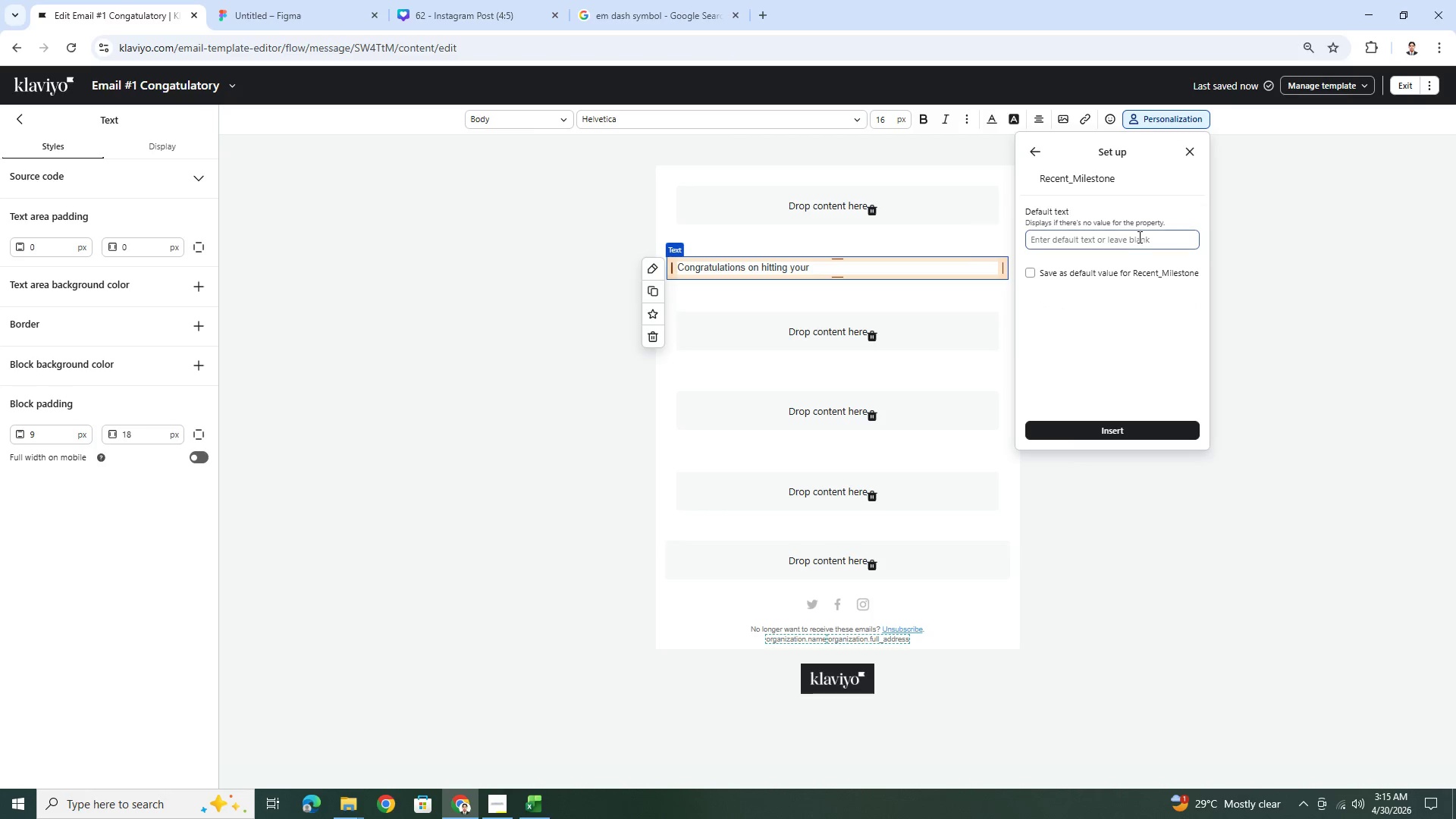 
left_click([1138, 237])
 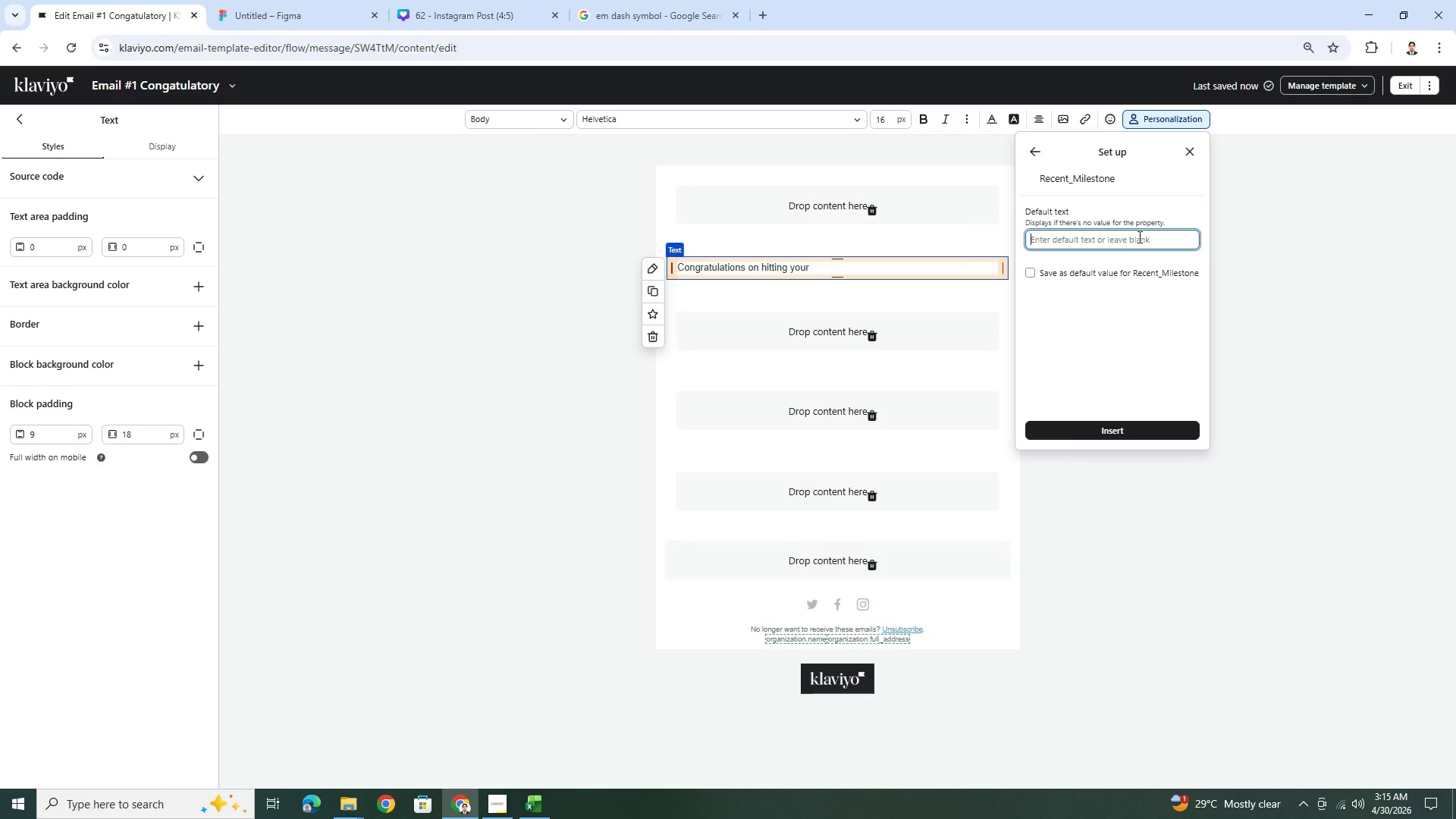 
type(big)
 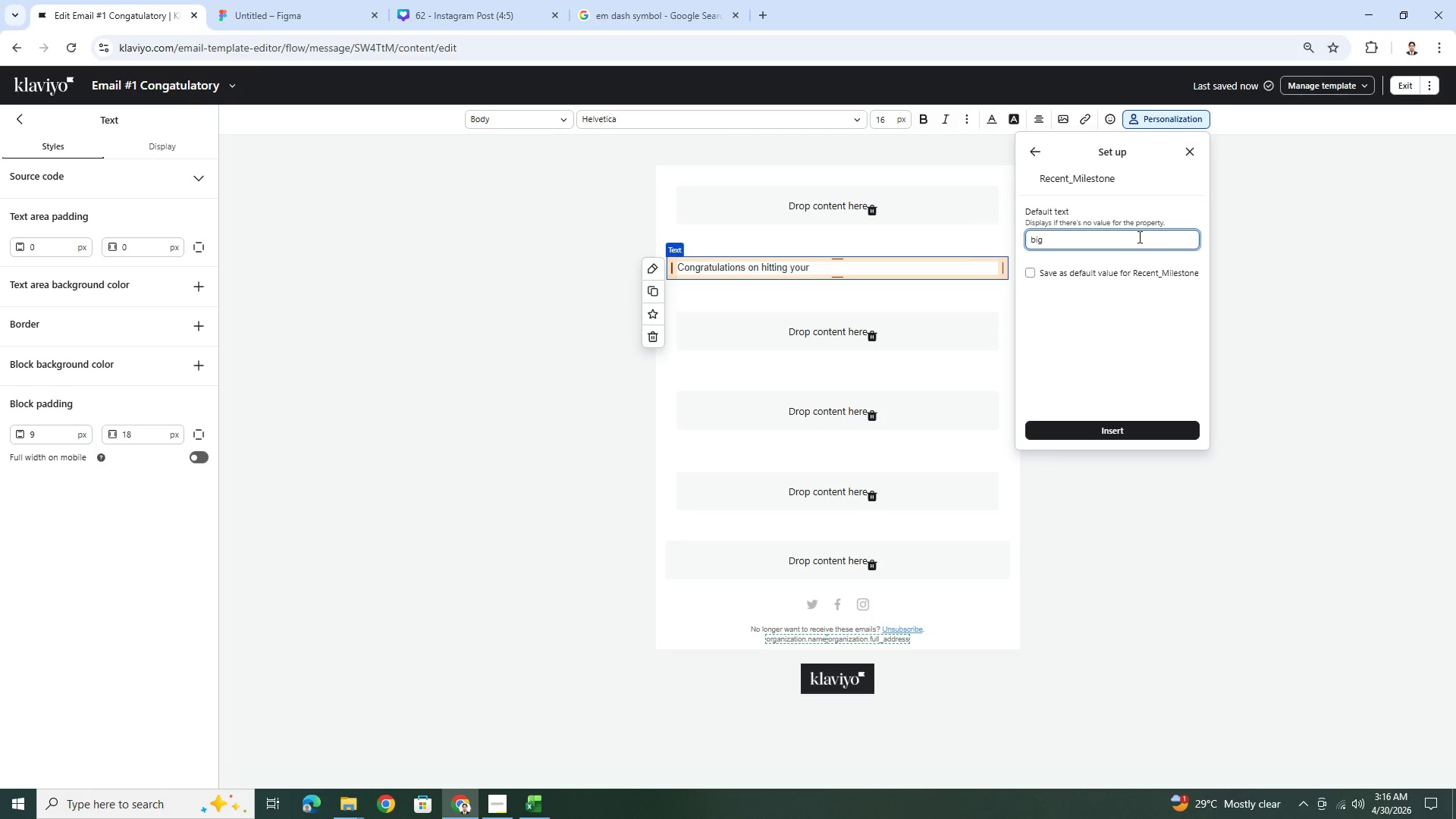 
wait(20.3)
 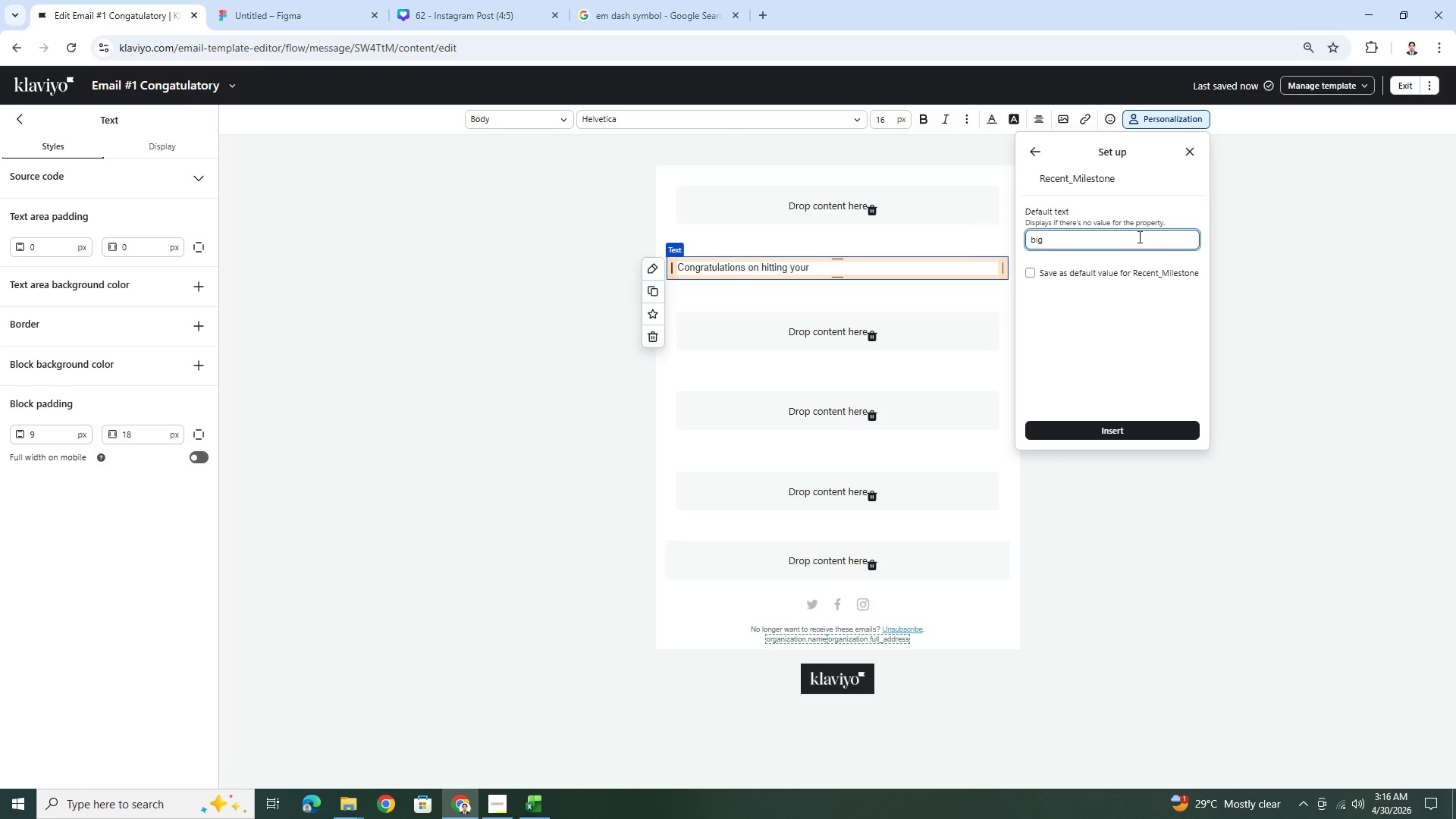 
type( milestone)
 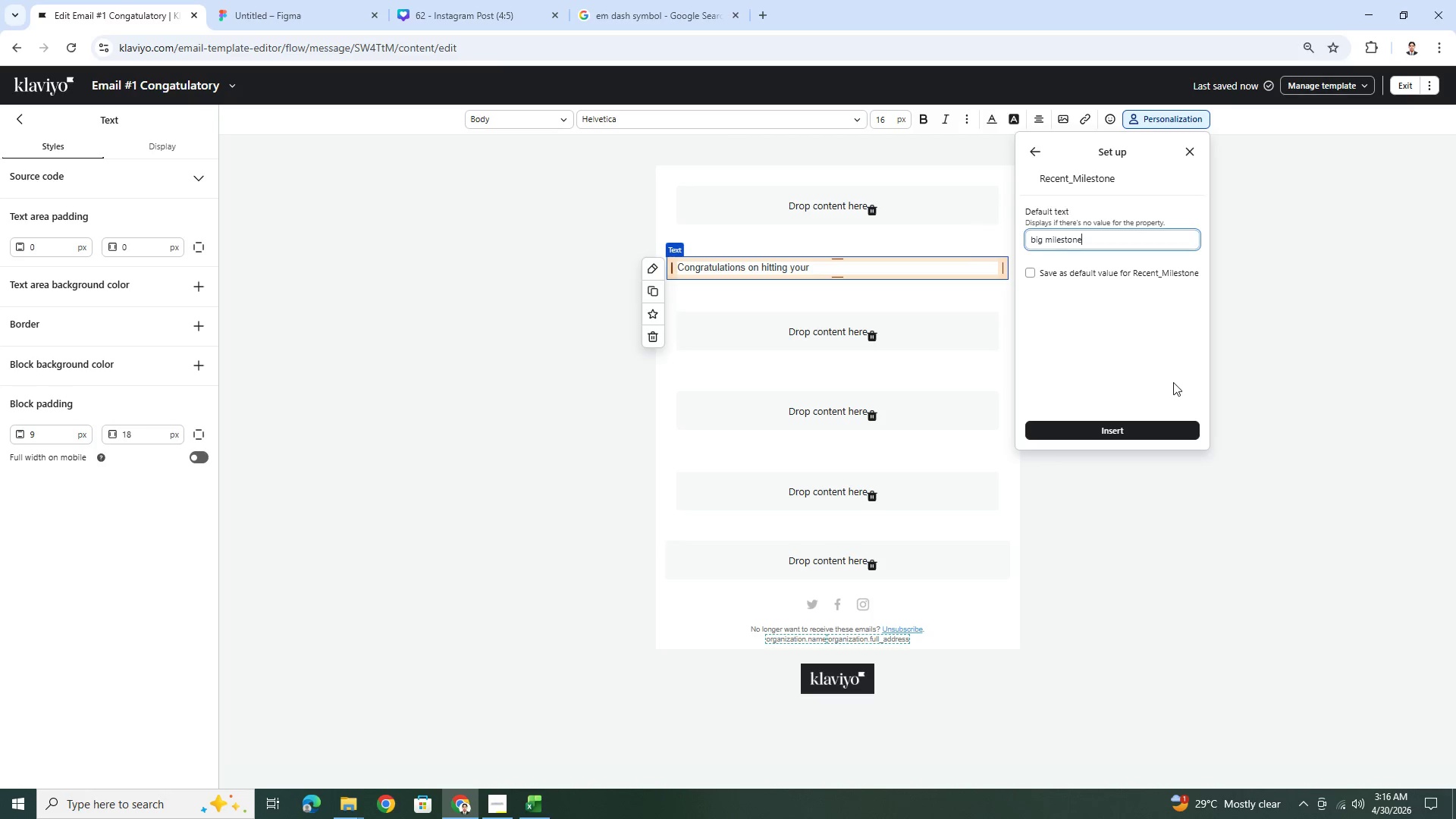 
left_click([1156, 432])
 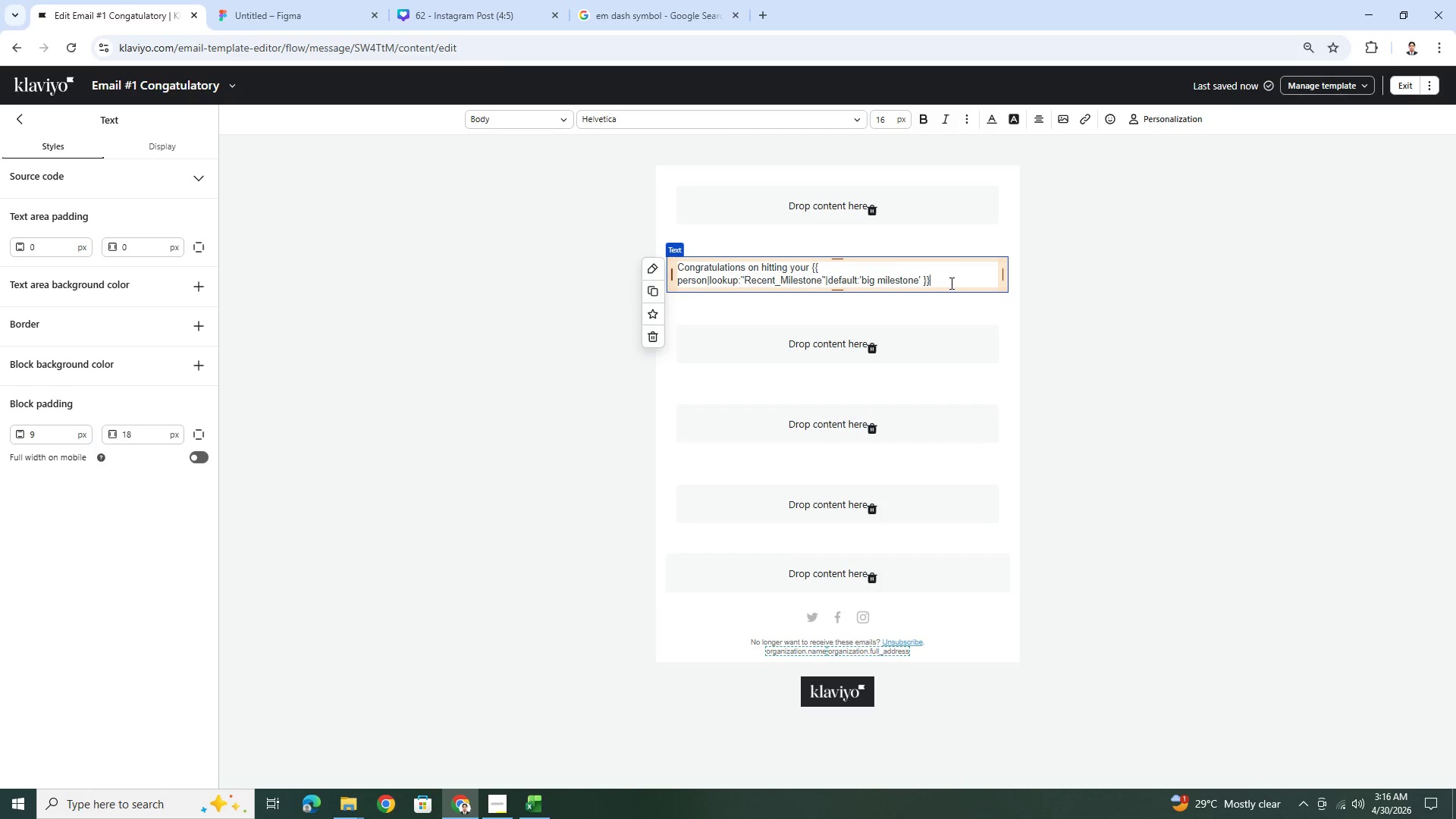 
wait(5.89)
 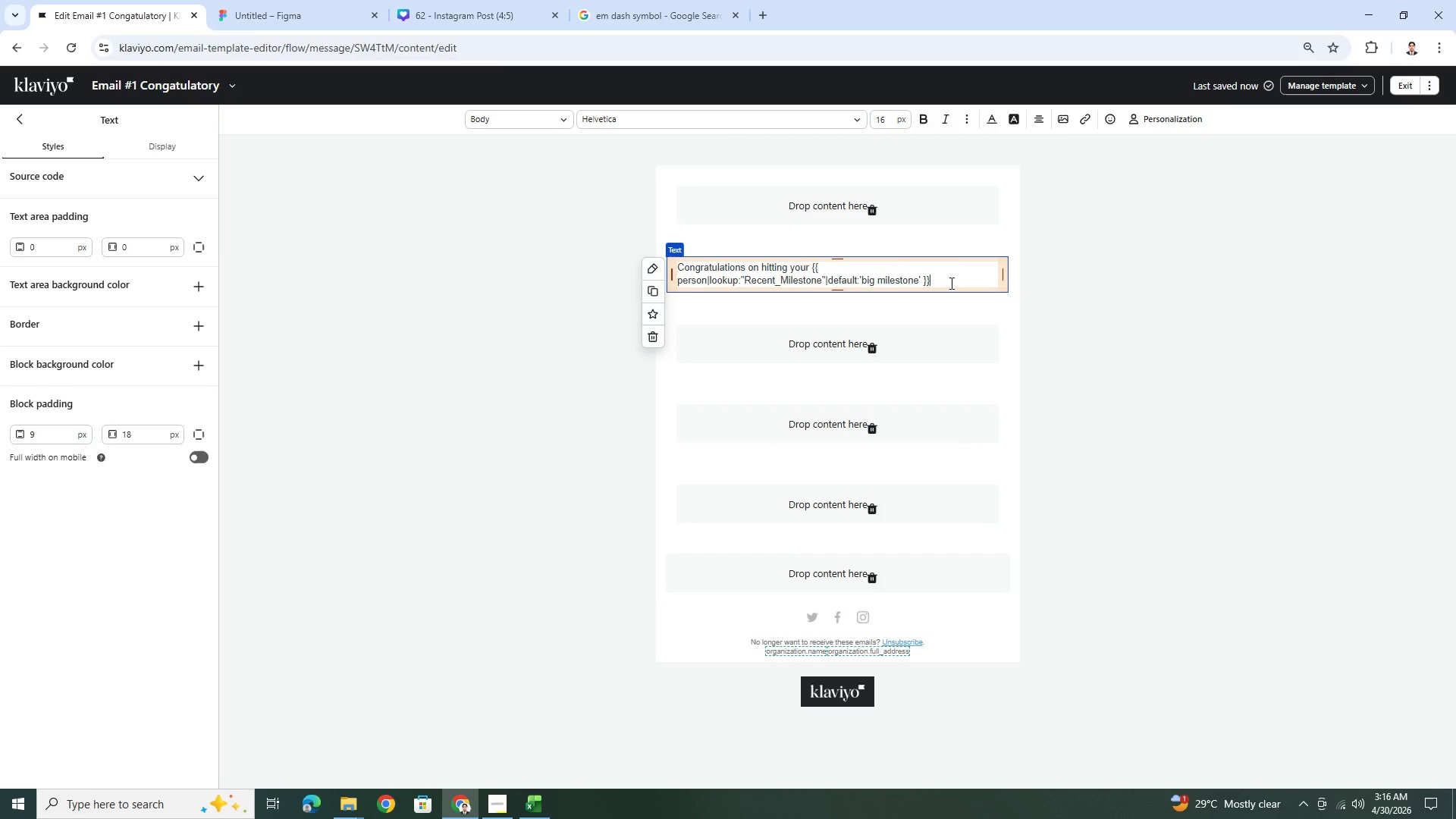 
key(Comma)
 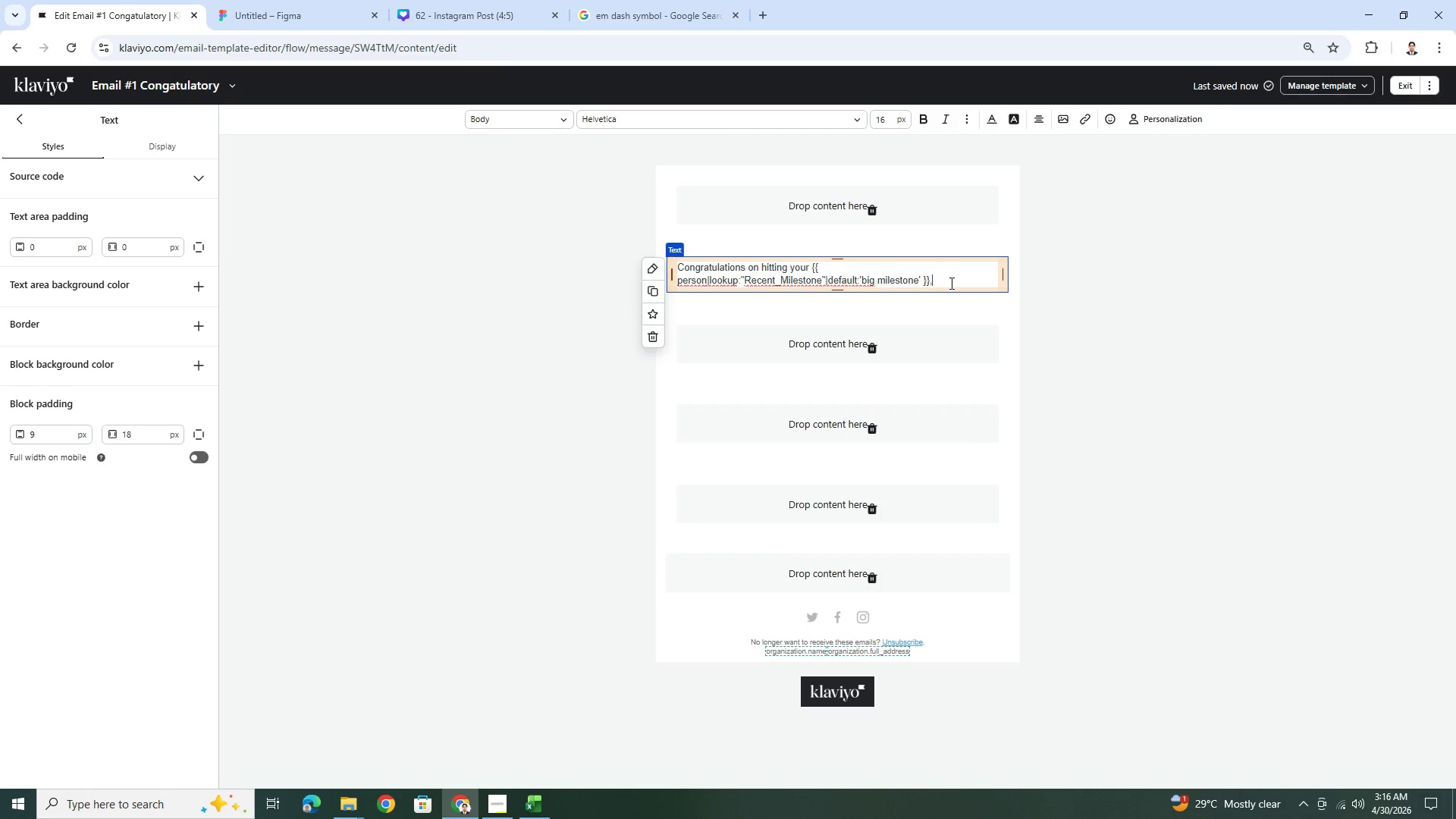 
key(Space)
 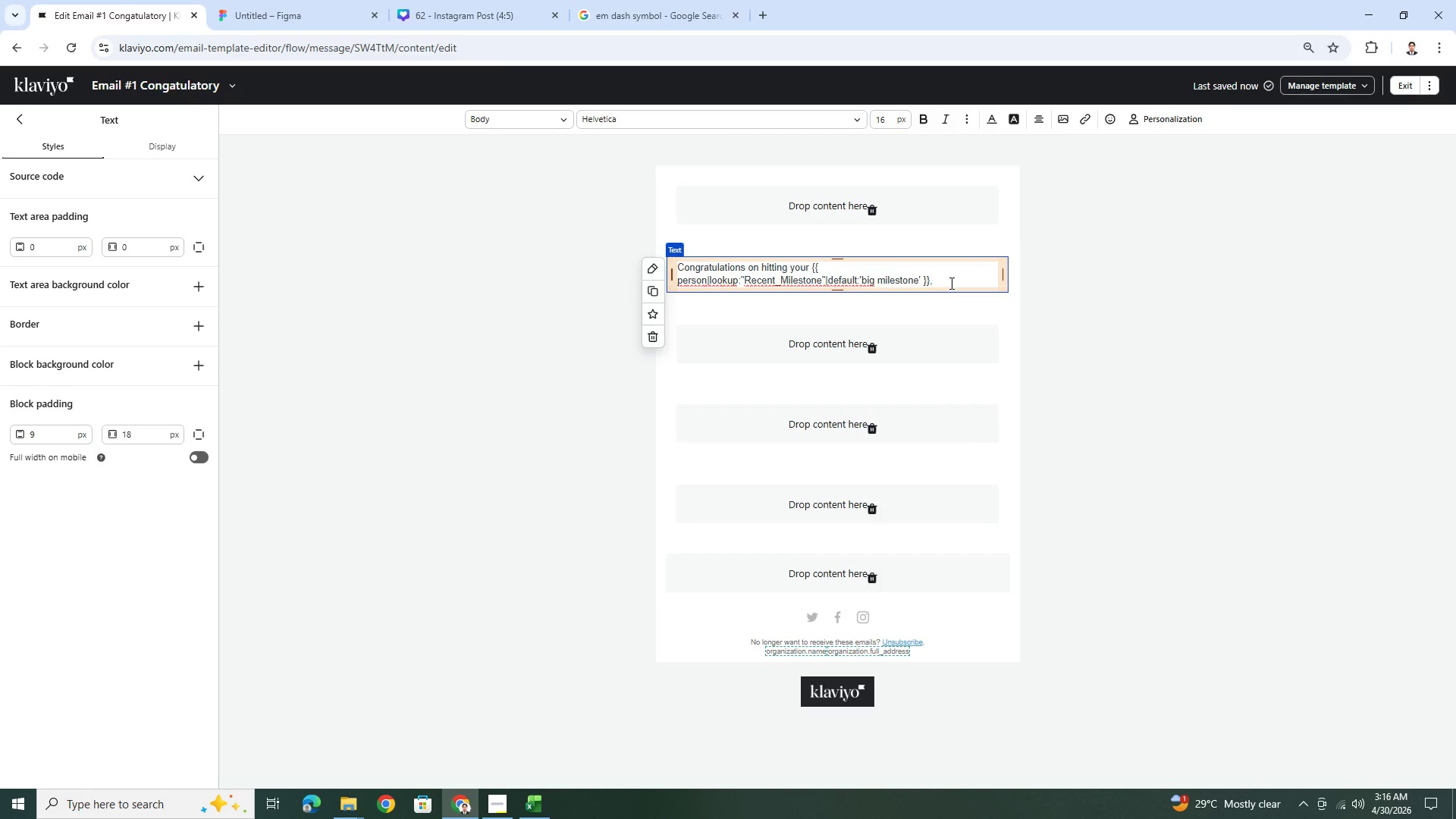 
left_click([1149, 113])
 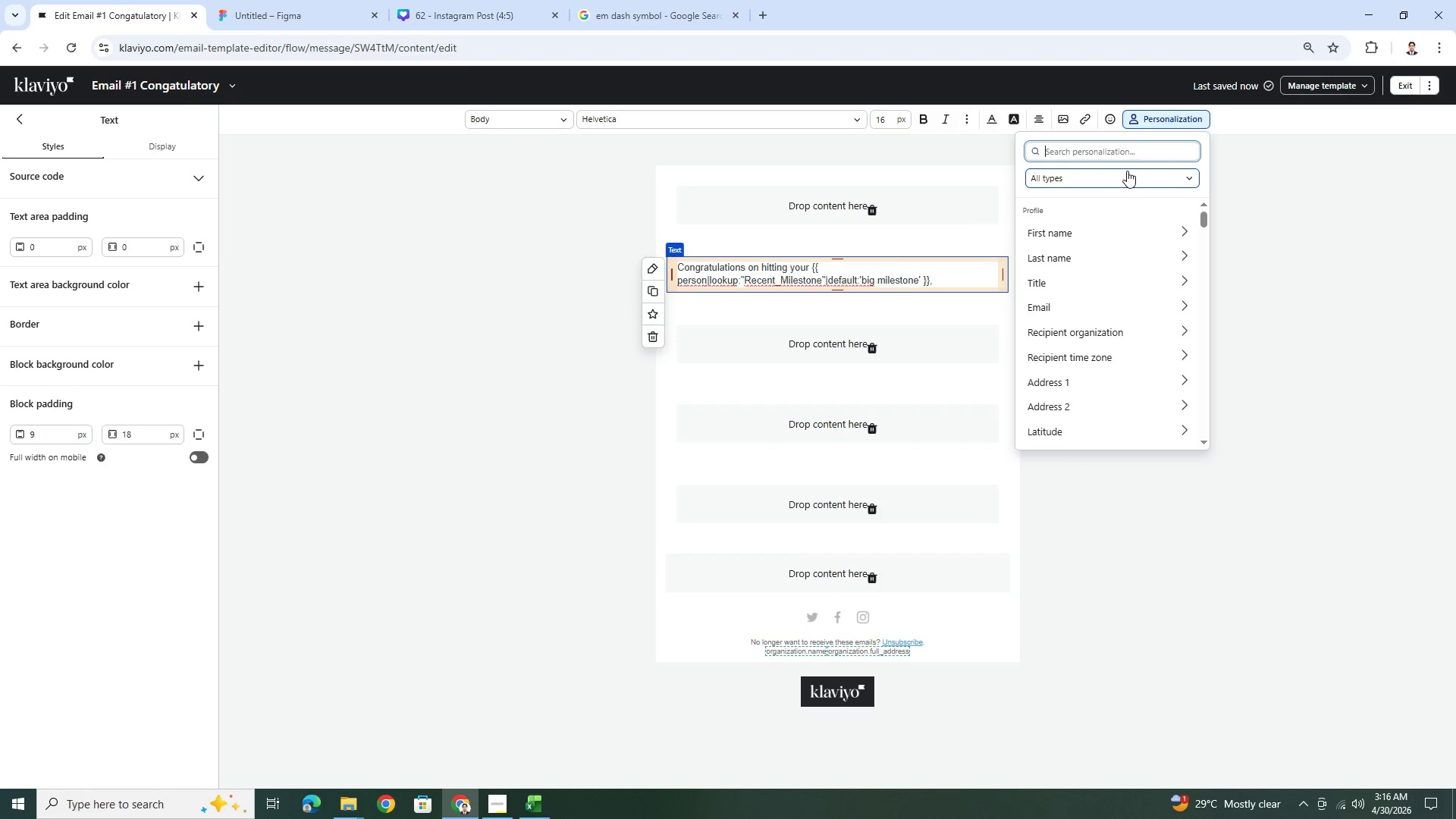 
type(firt)
key(Backspace)
type(s)
 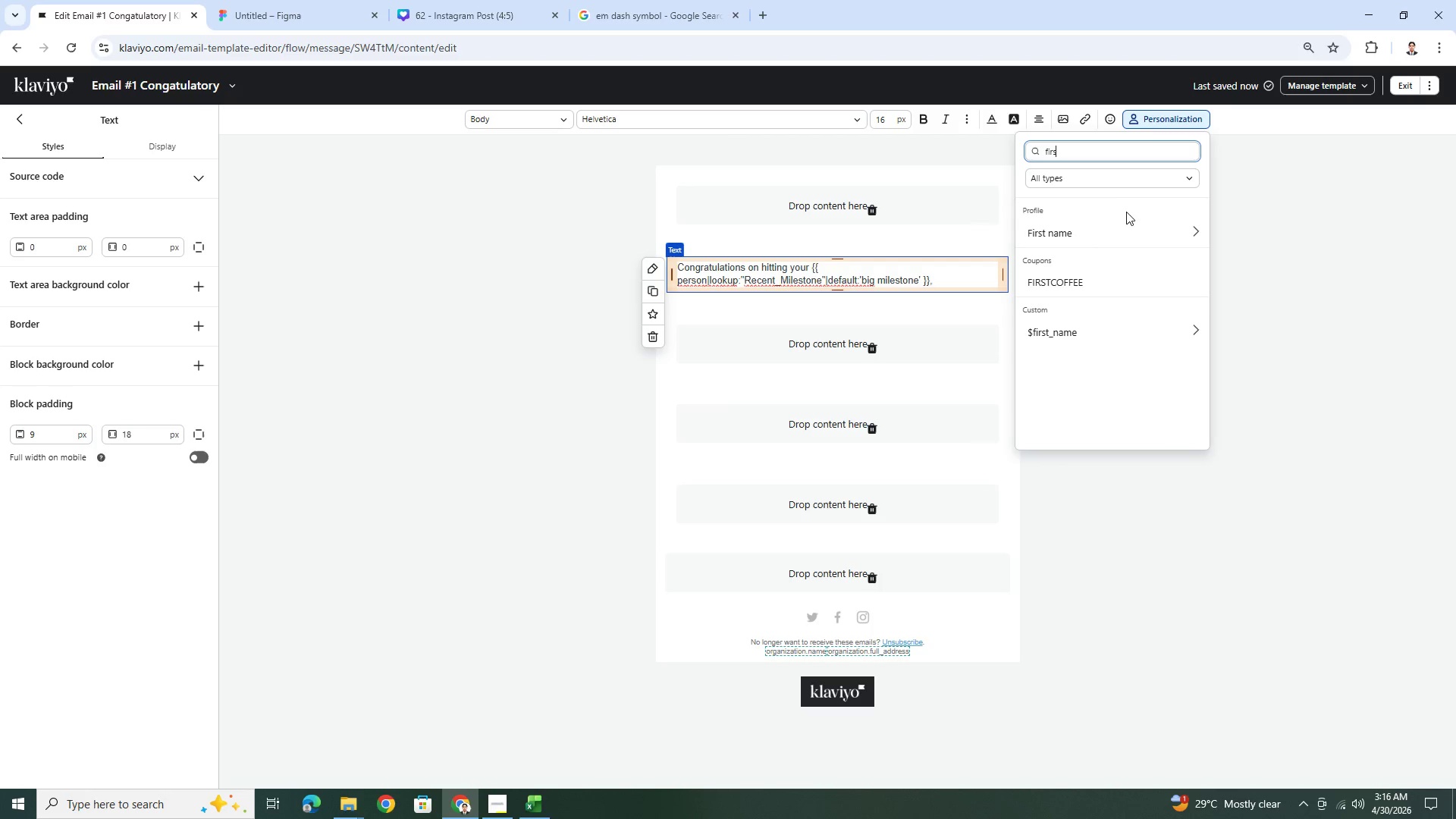 
left_click([1127, 224])
 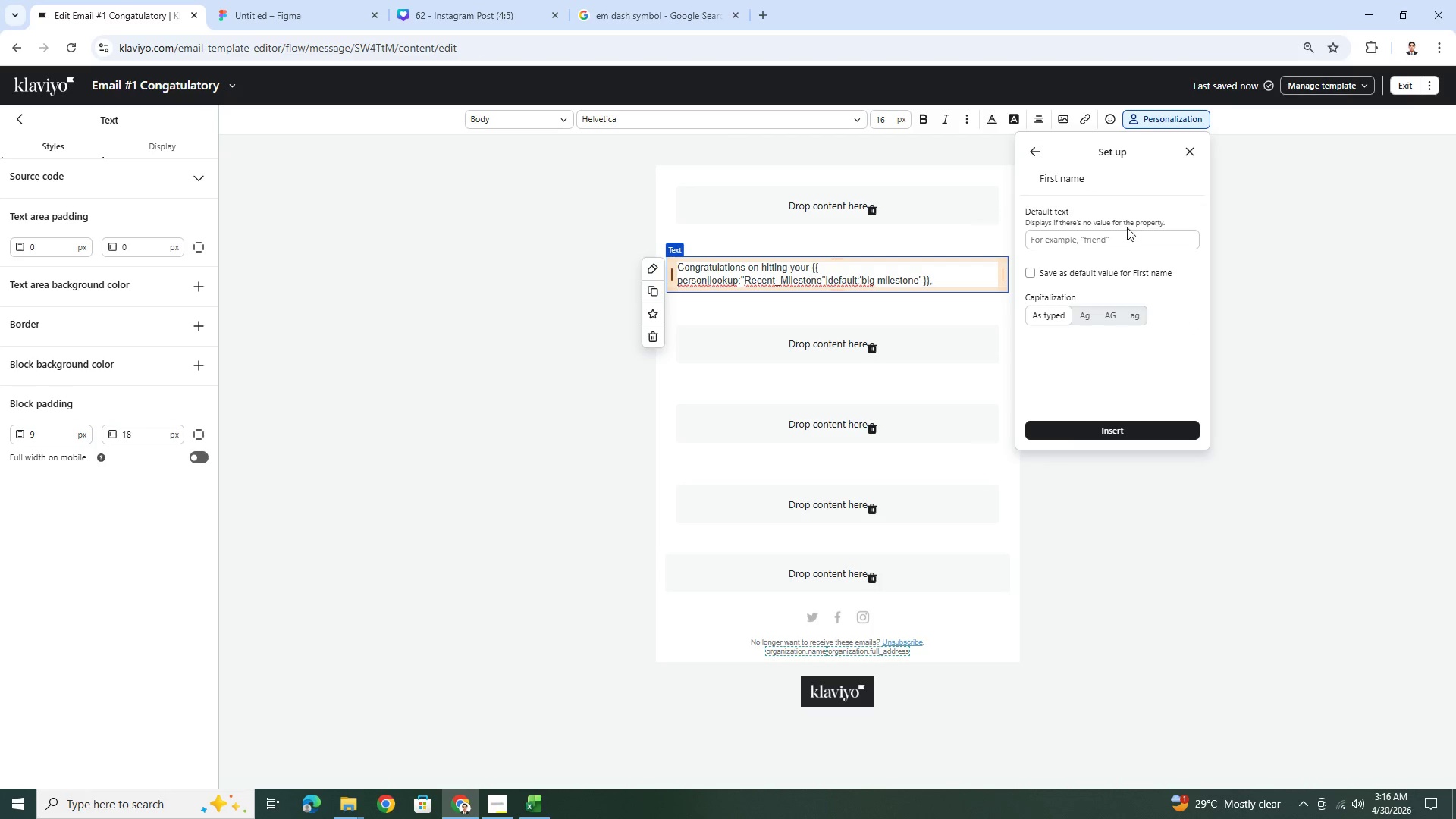 
left_click([1128, 240])
 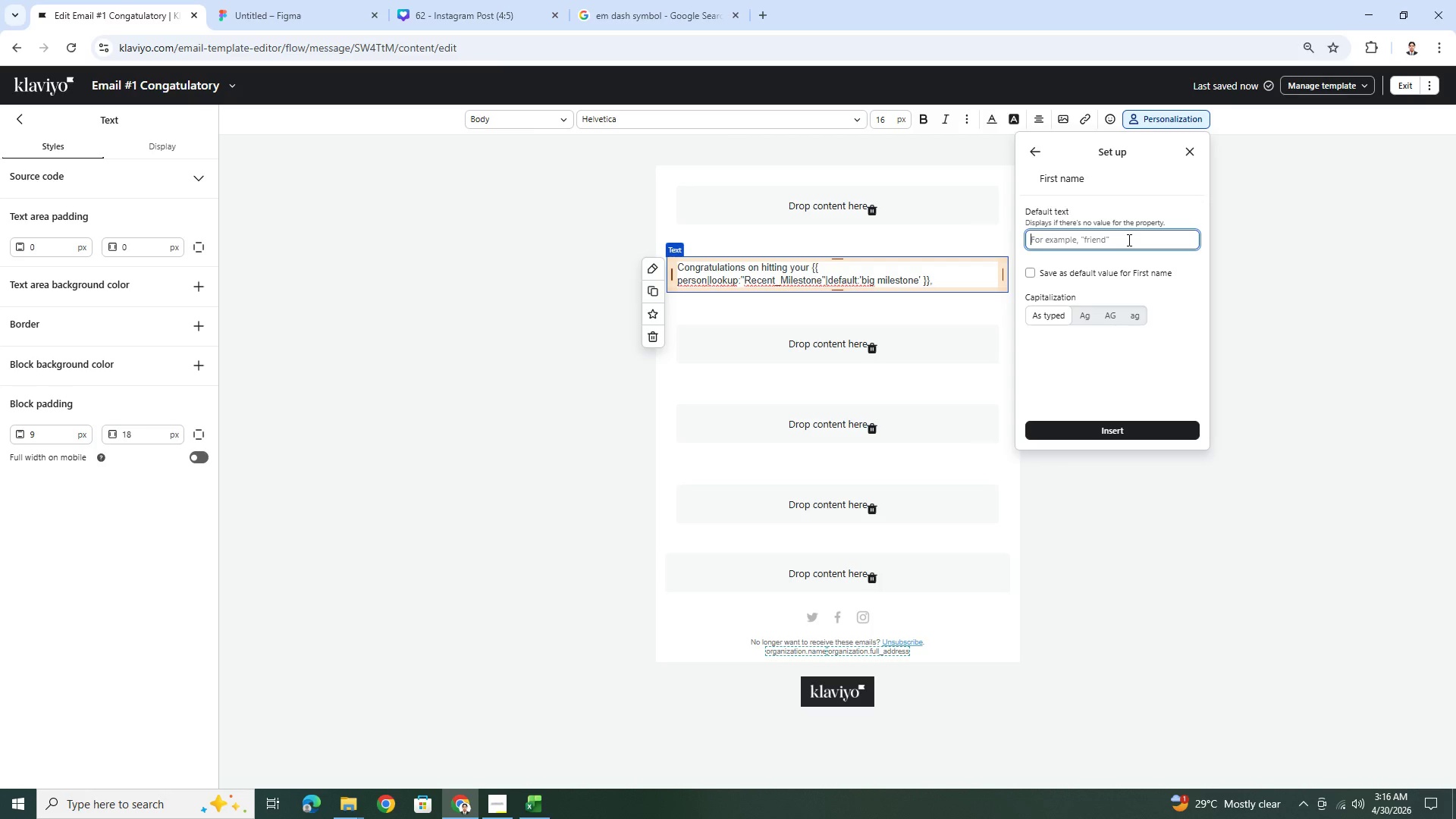 
wait(18.03)
 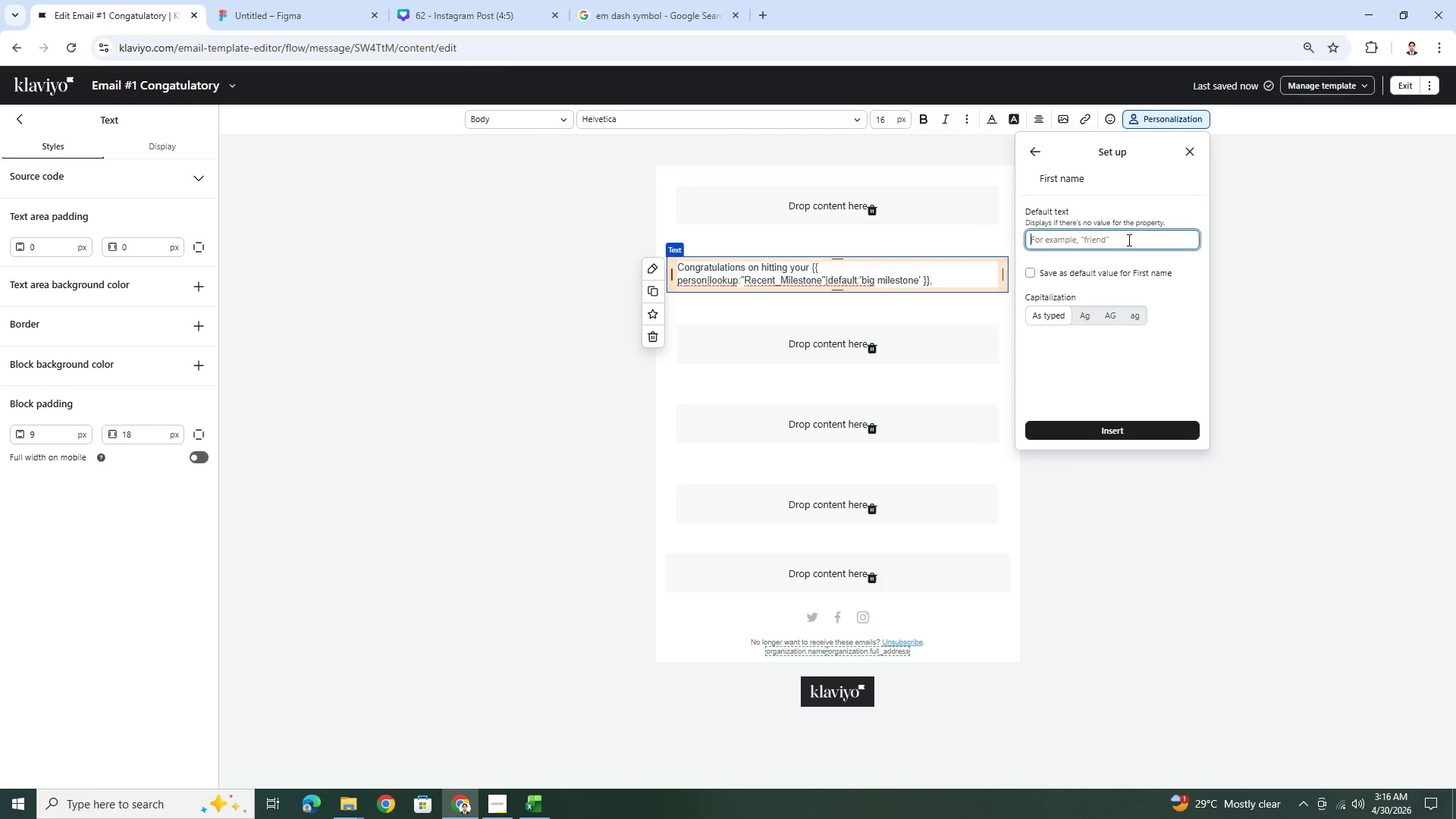 
type(Creator)
 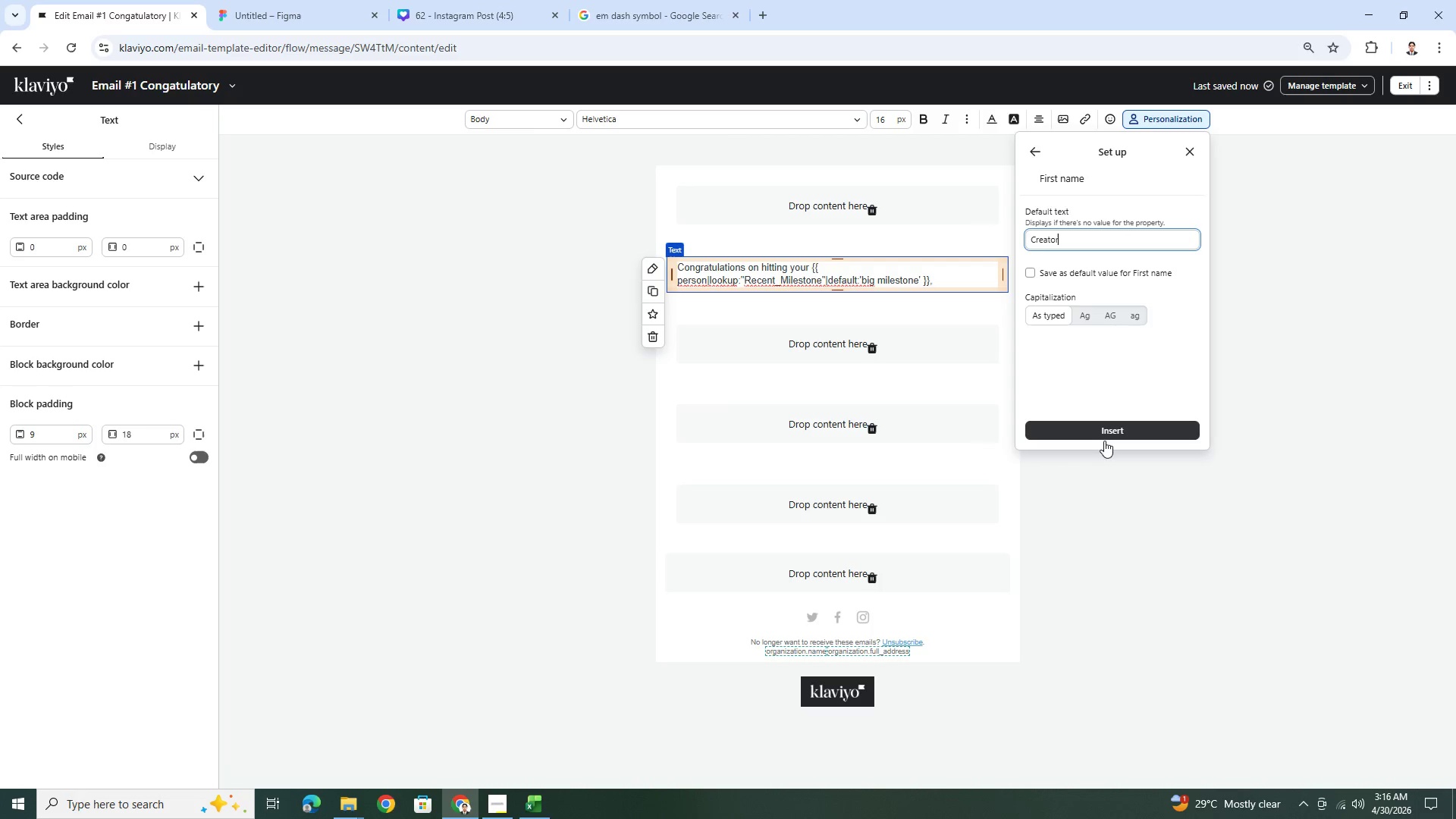 
left_click([1103, 431])
 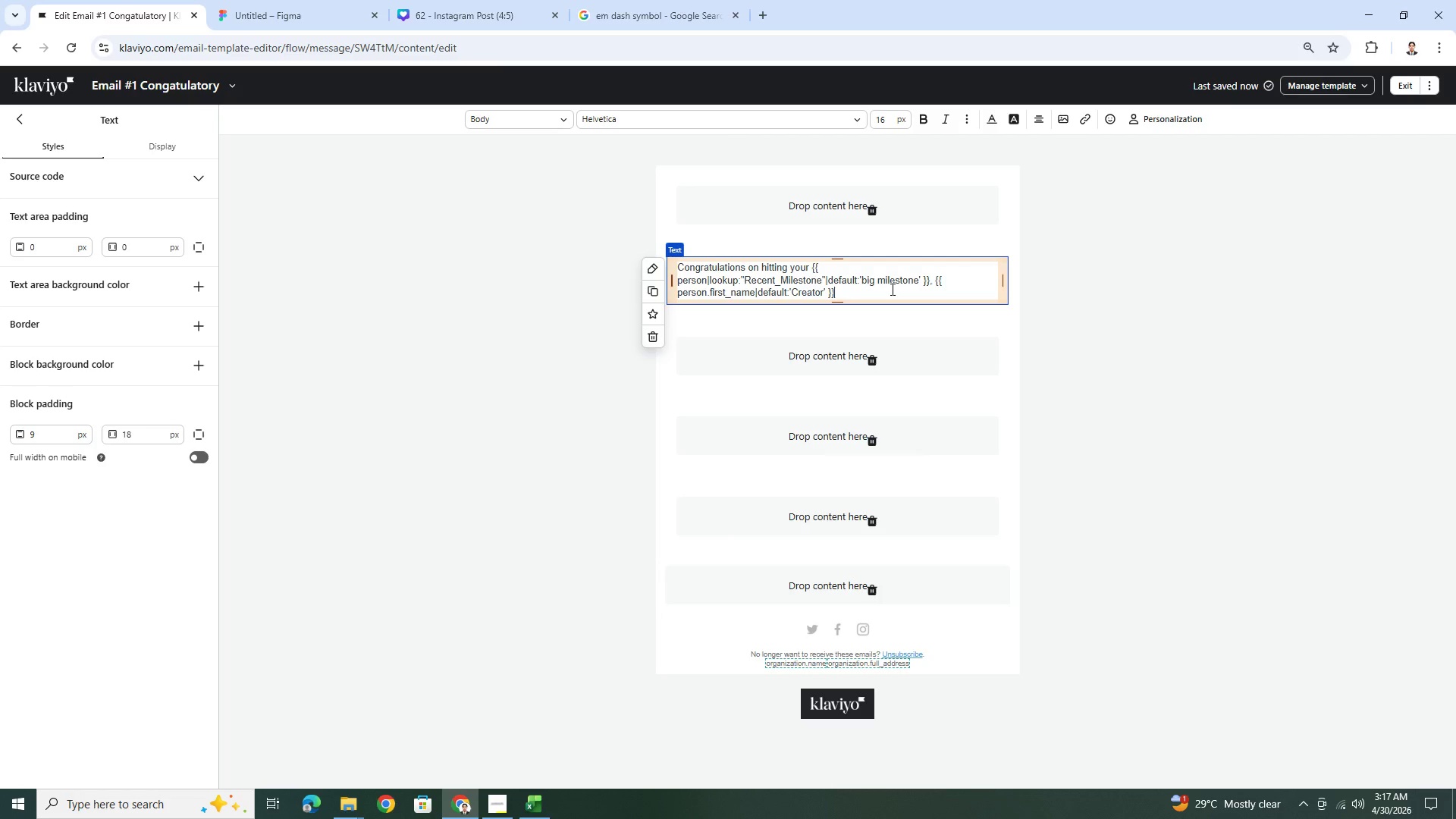 
wait(8.7)
 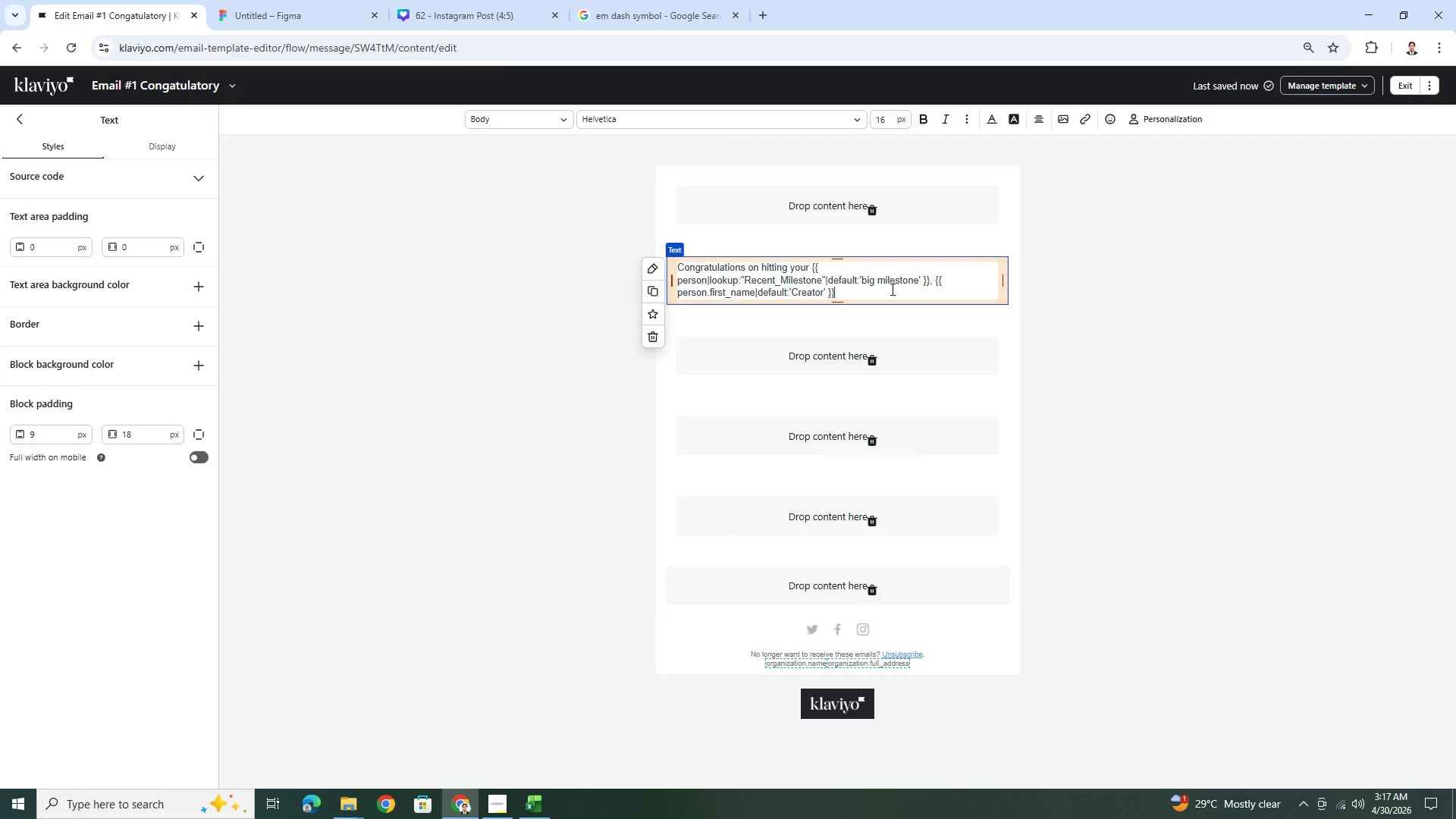 
left_click_drag(start_coordinate=[879, 290], to_coordinate=[638, 270])
 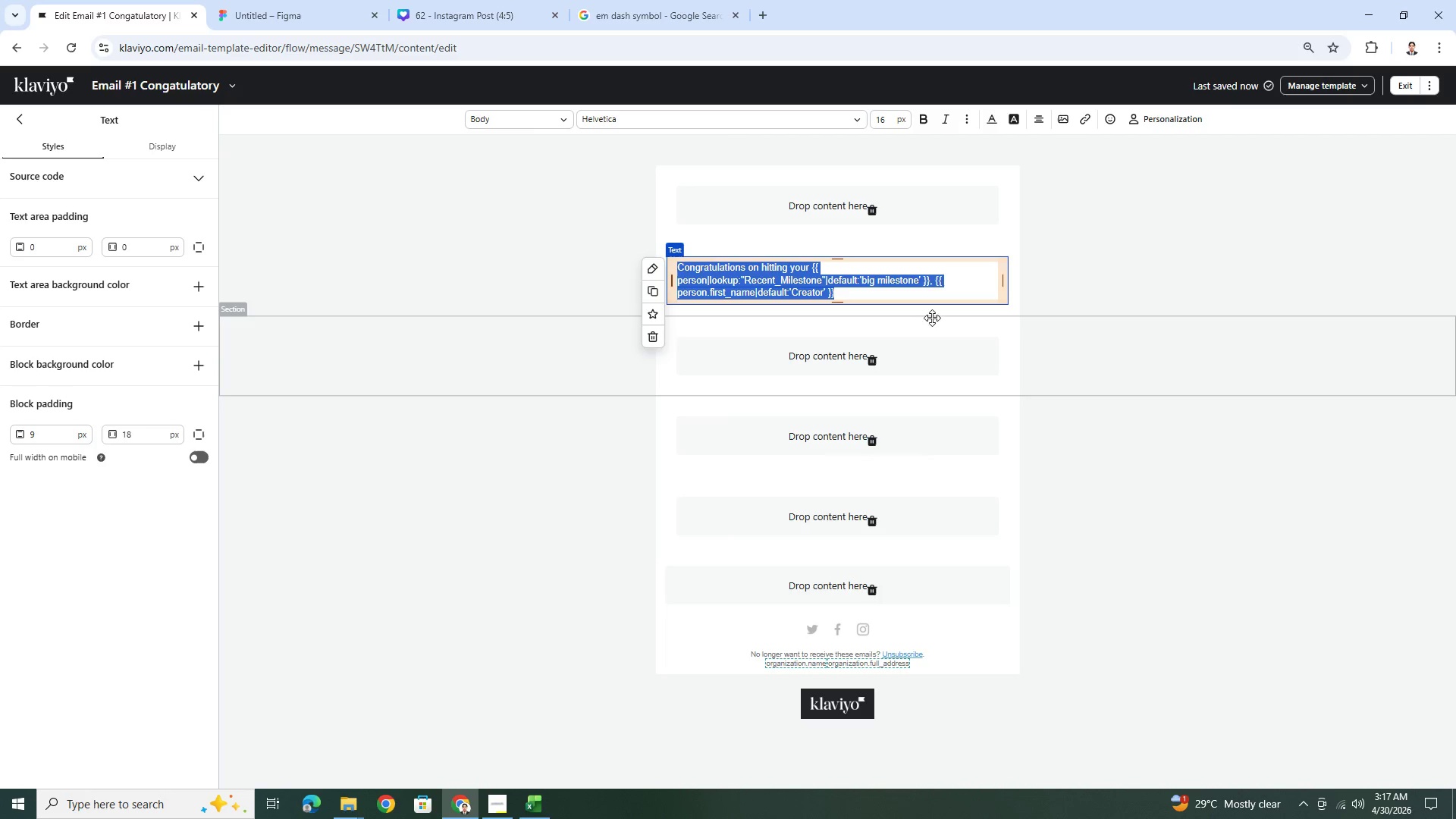 
key(Control+C)
 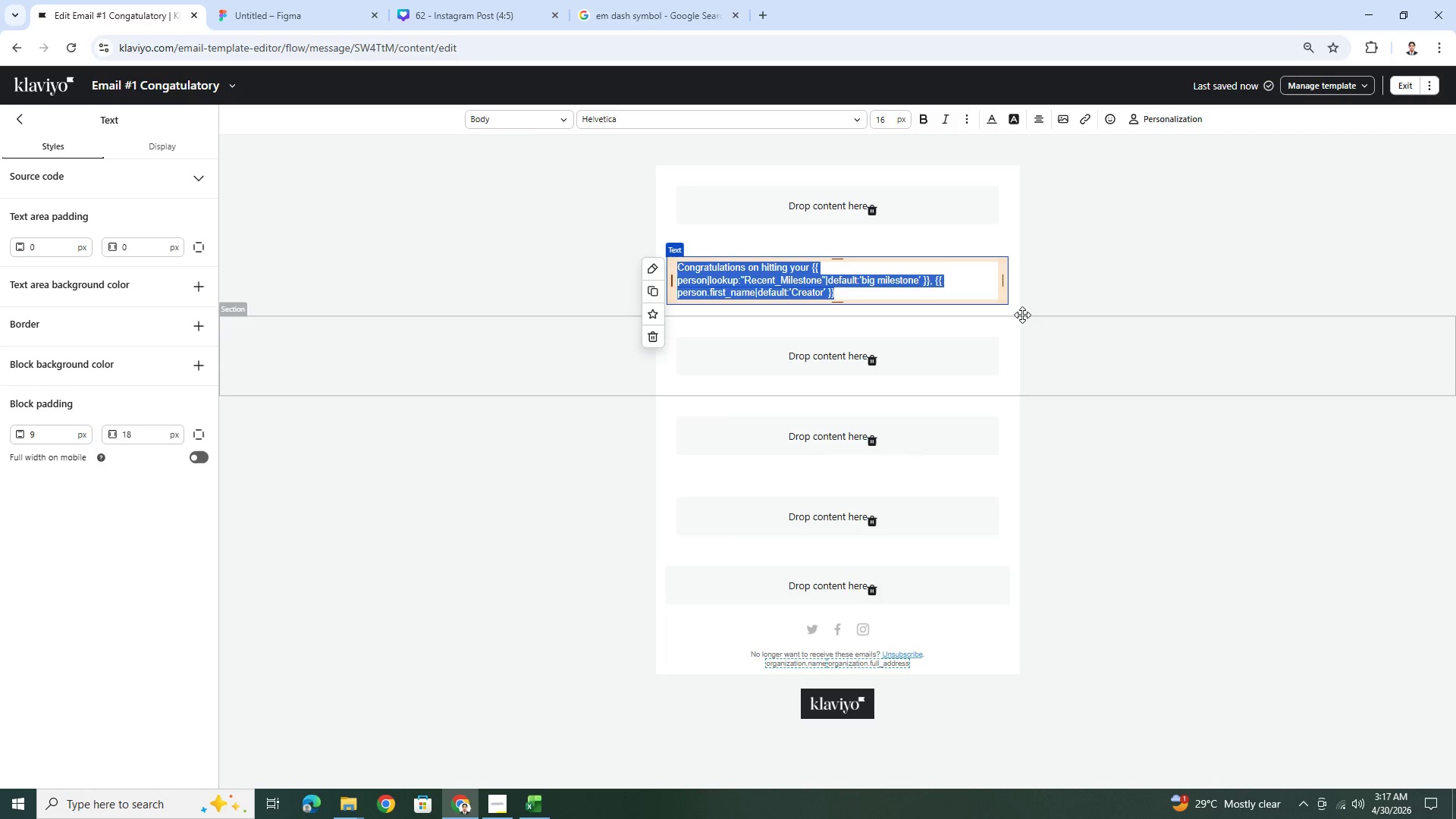 
key(Control+C)
 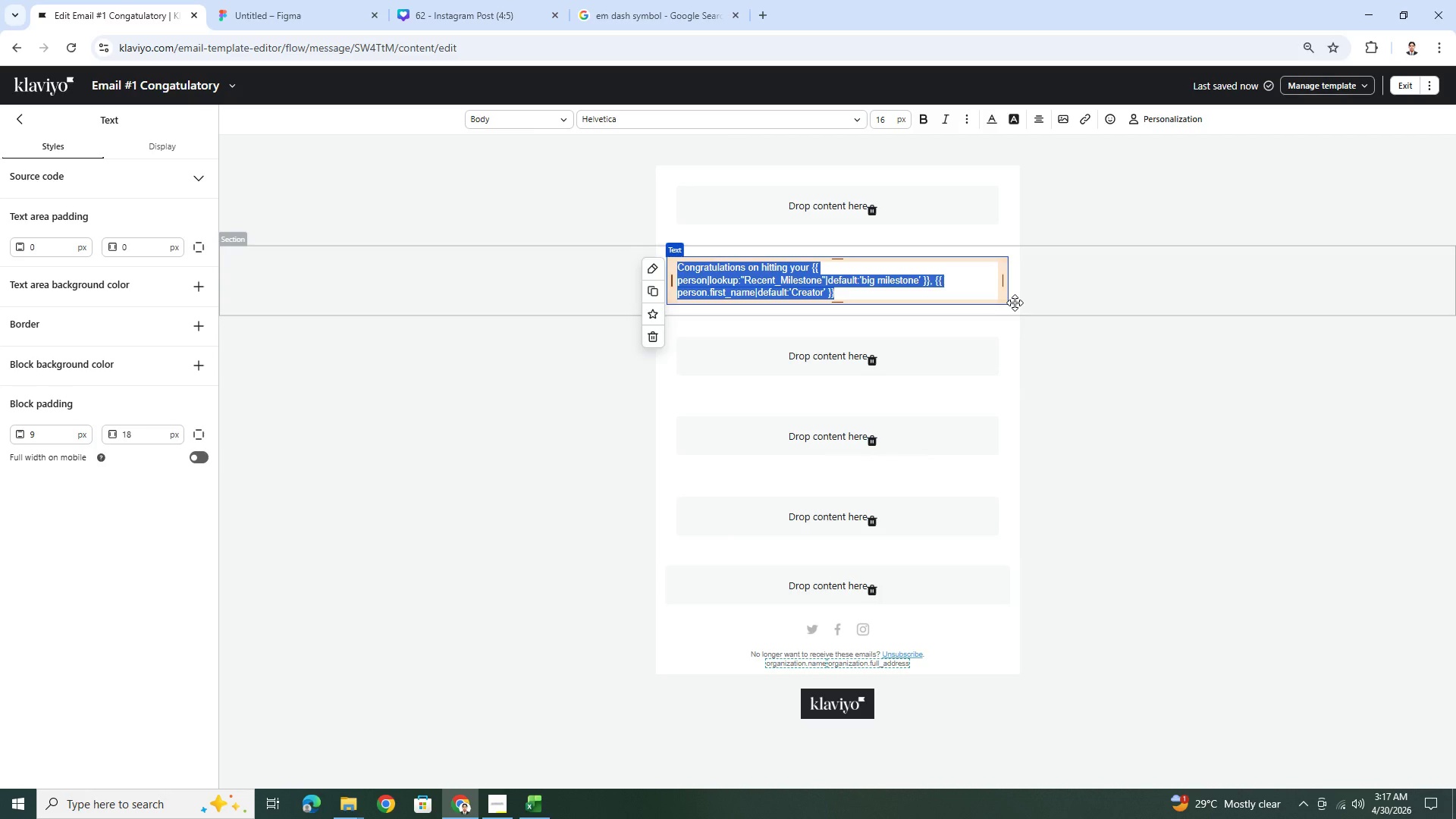 
key(Control+C)
 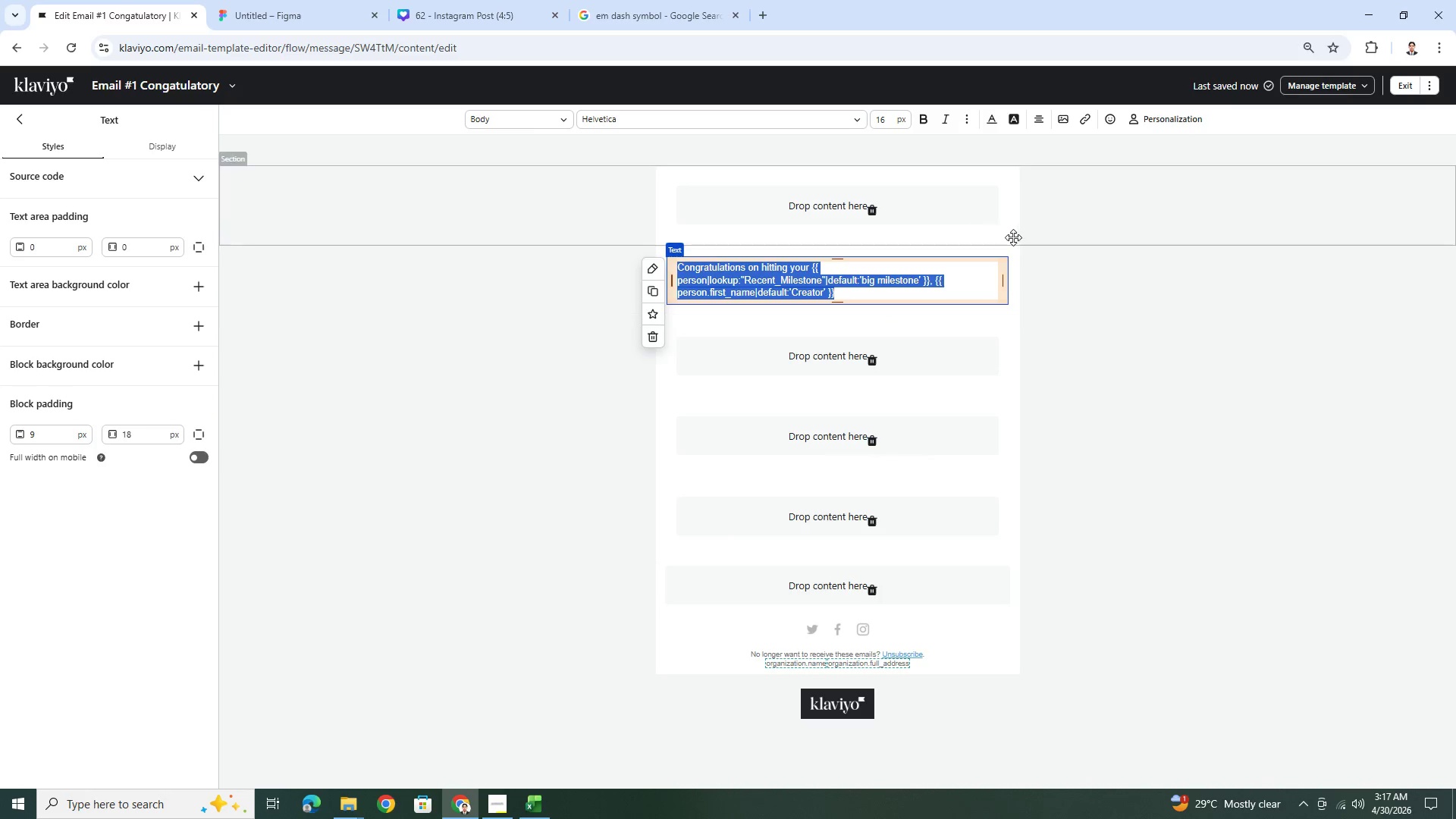 
left_click([1001, 218])
 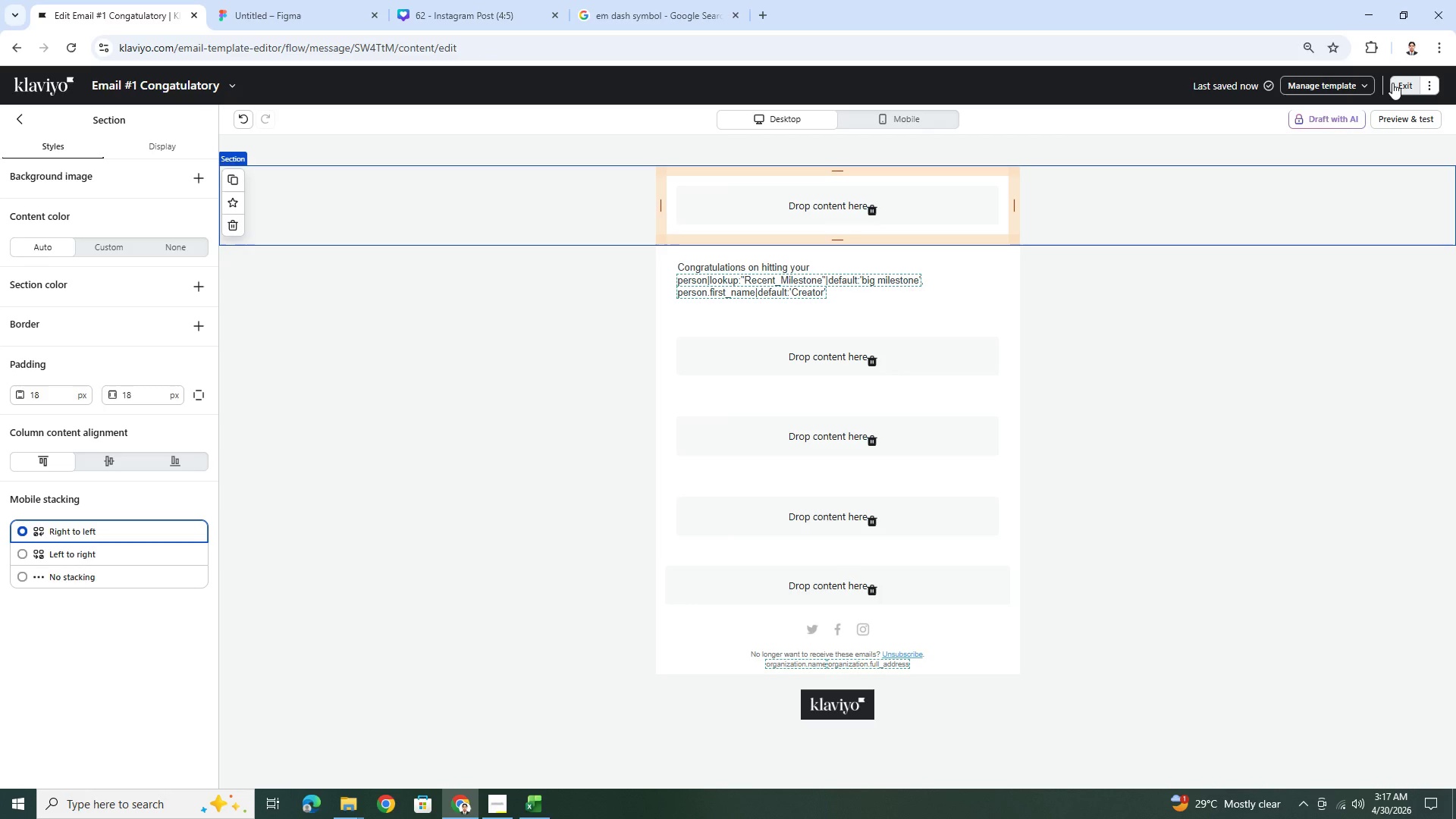 
left_click([1392, 83])
 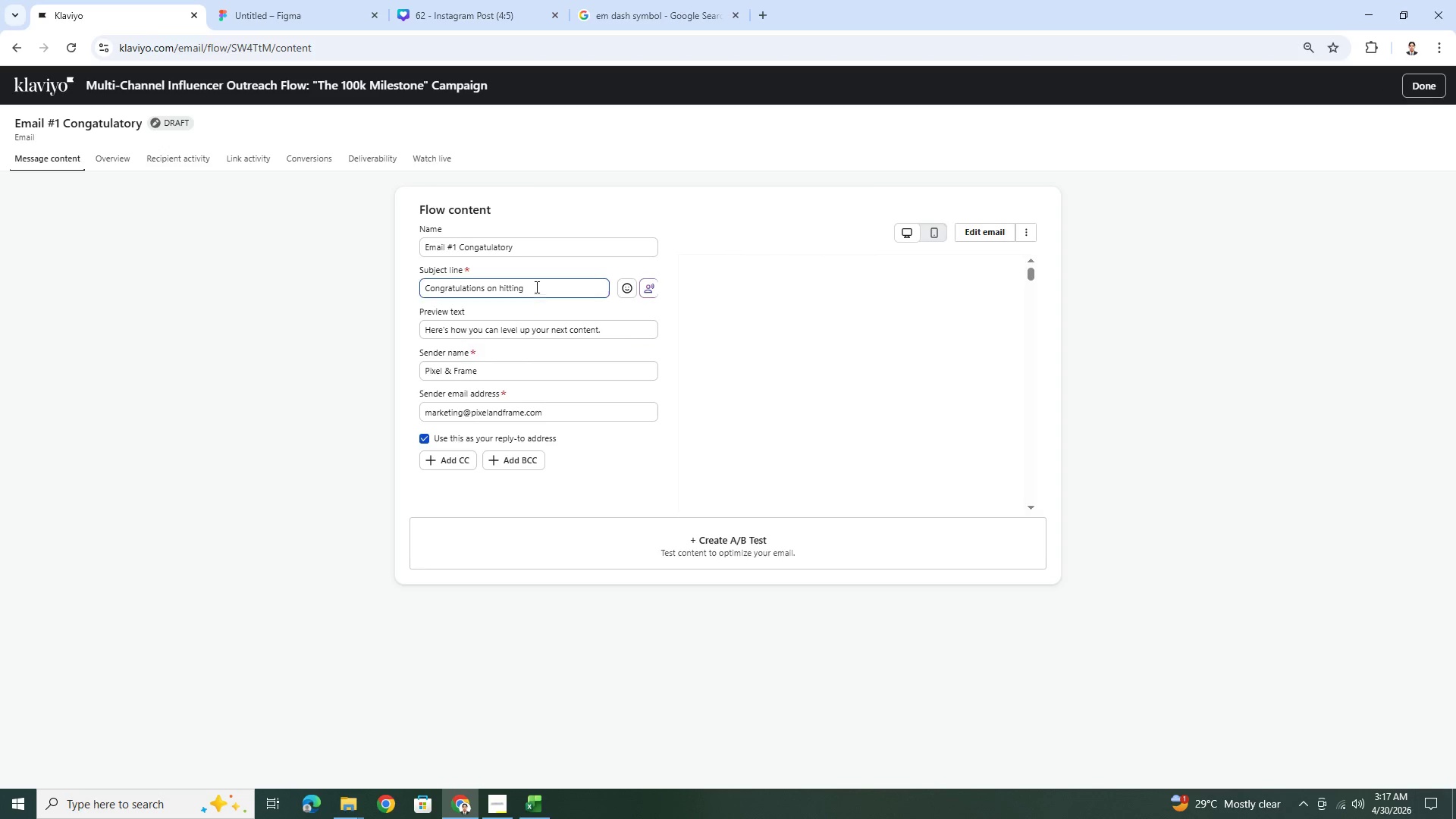 
left_click_drag(start_coordinate=[545, 290], to_coordinate=[369, 290])
 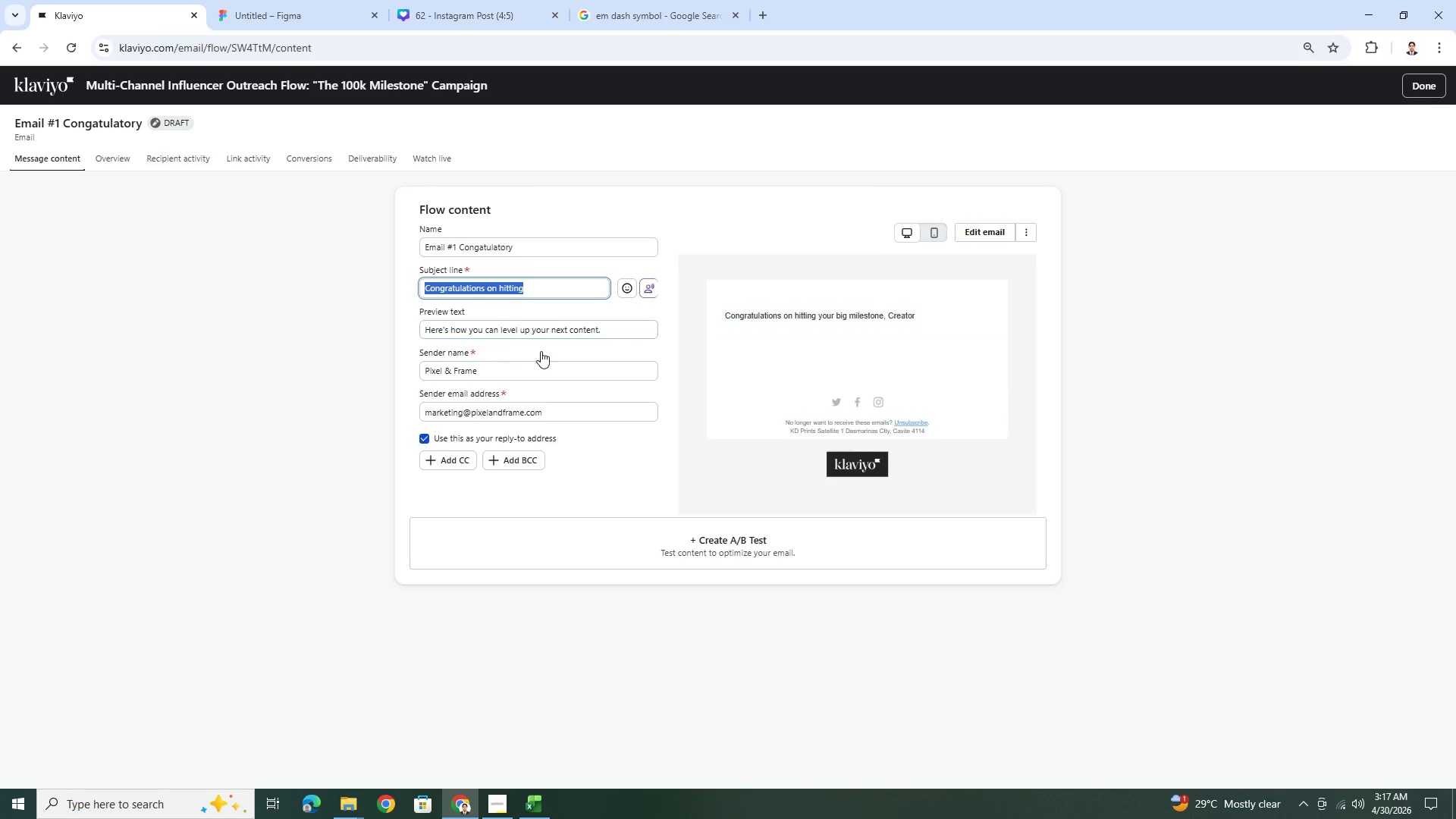 
key(Control+V)
 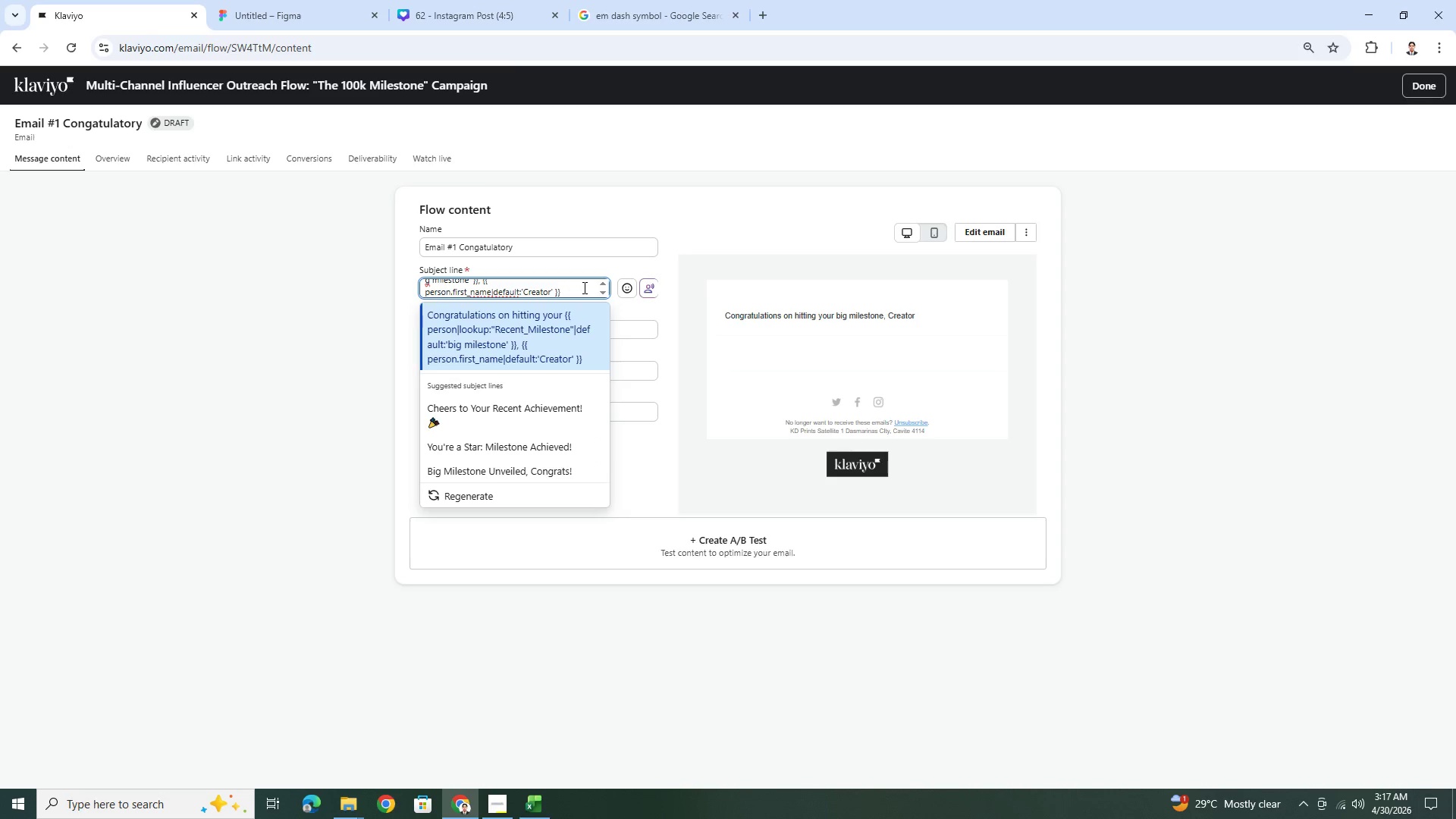 
wait(6.47)
 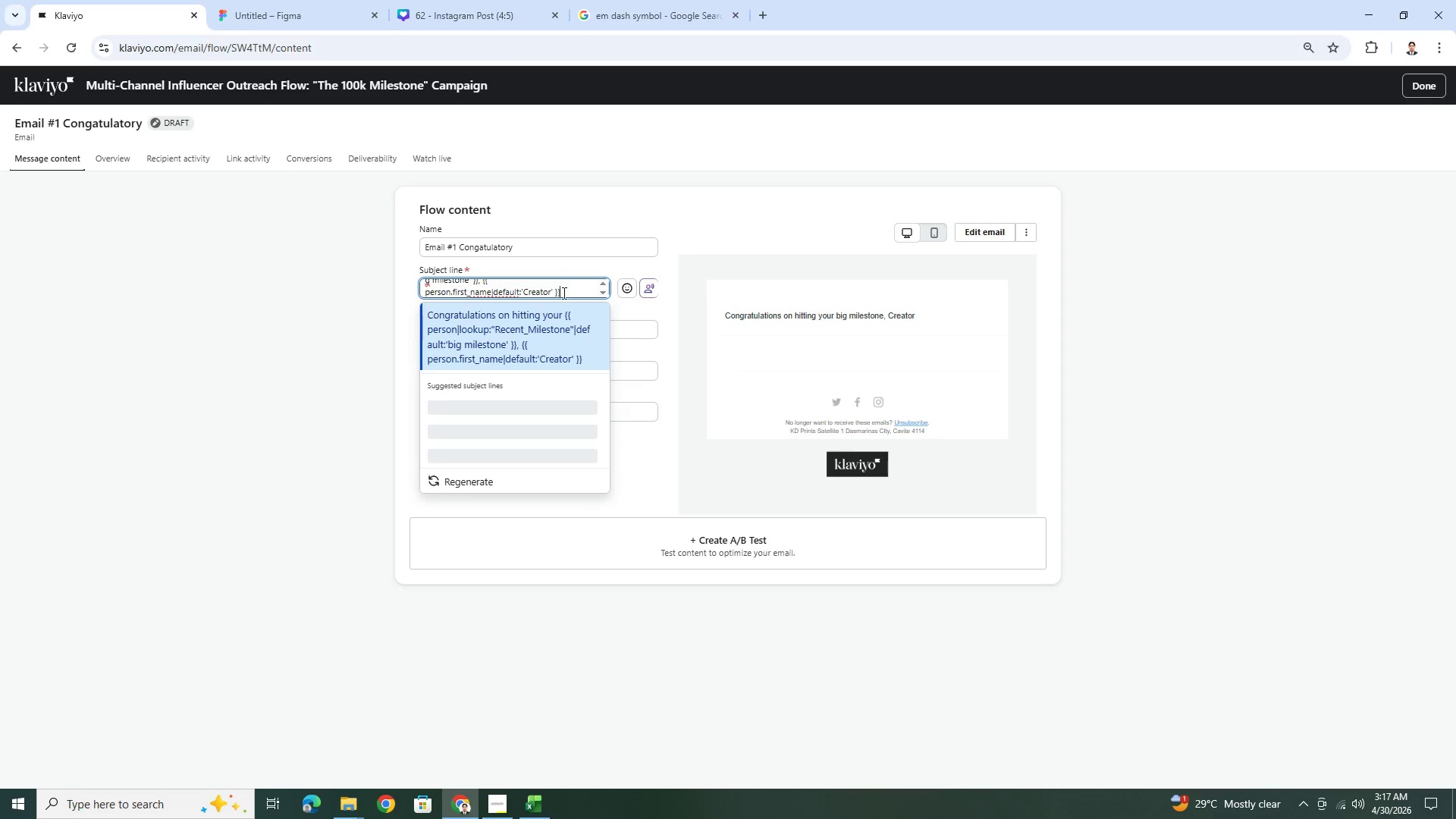 
scroll: coordinate [583, 287], scroll_direction: up, amount: 1.0
 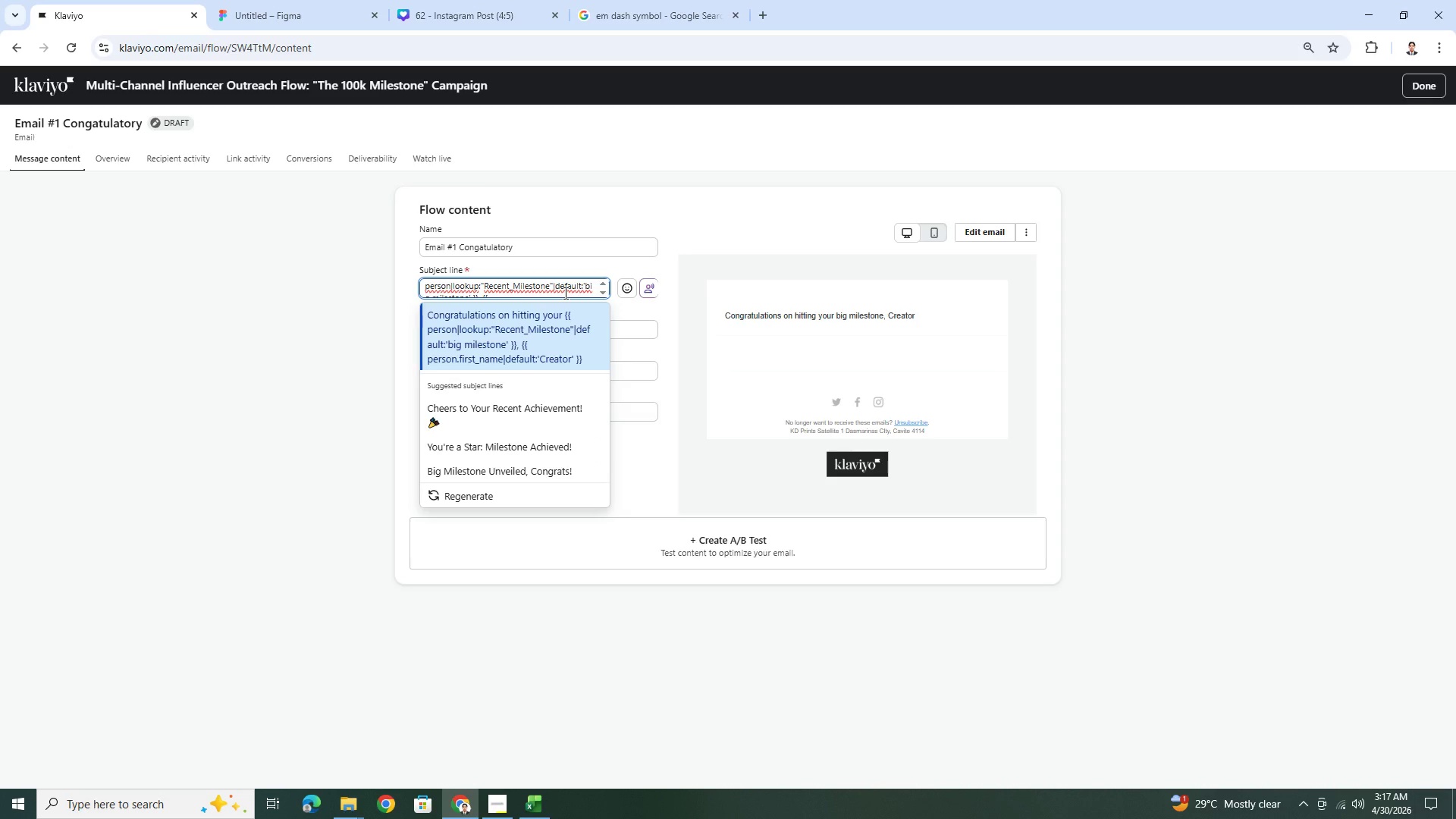 
scroll: coordinate [564, 293], scroll_direction: down, amount: 1.0
 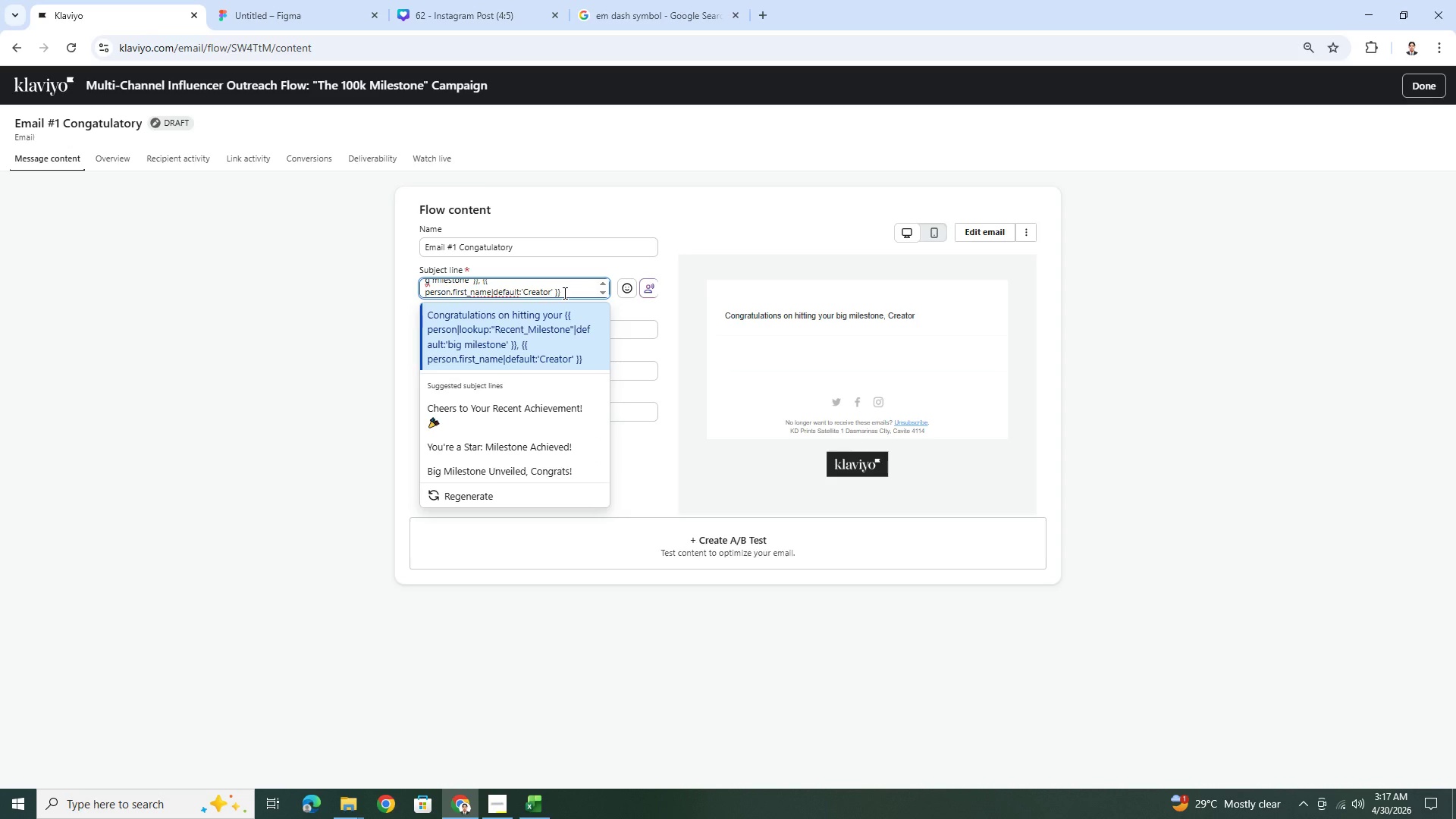 
scroll: coordinate [541, 287], scroll_direction: up, amount: 2.0
 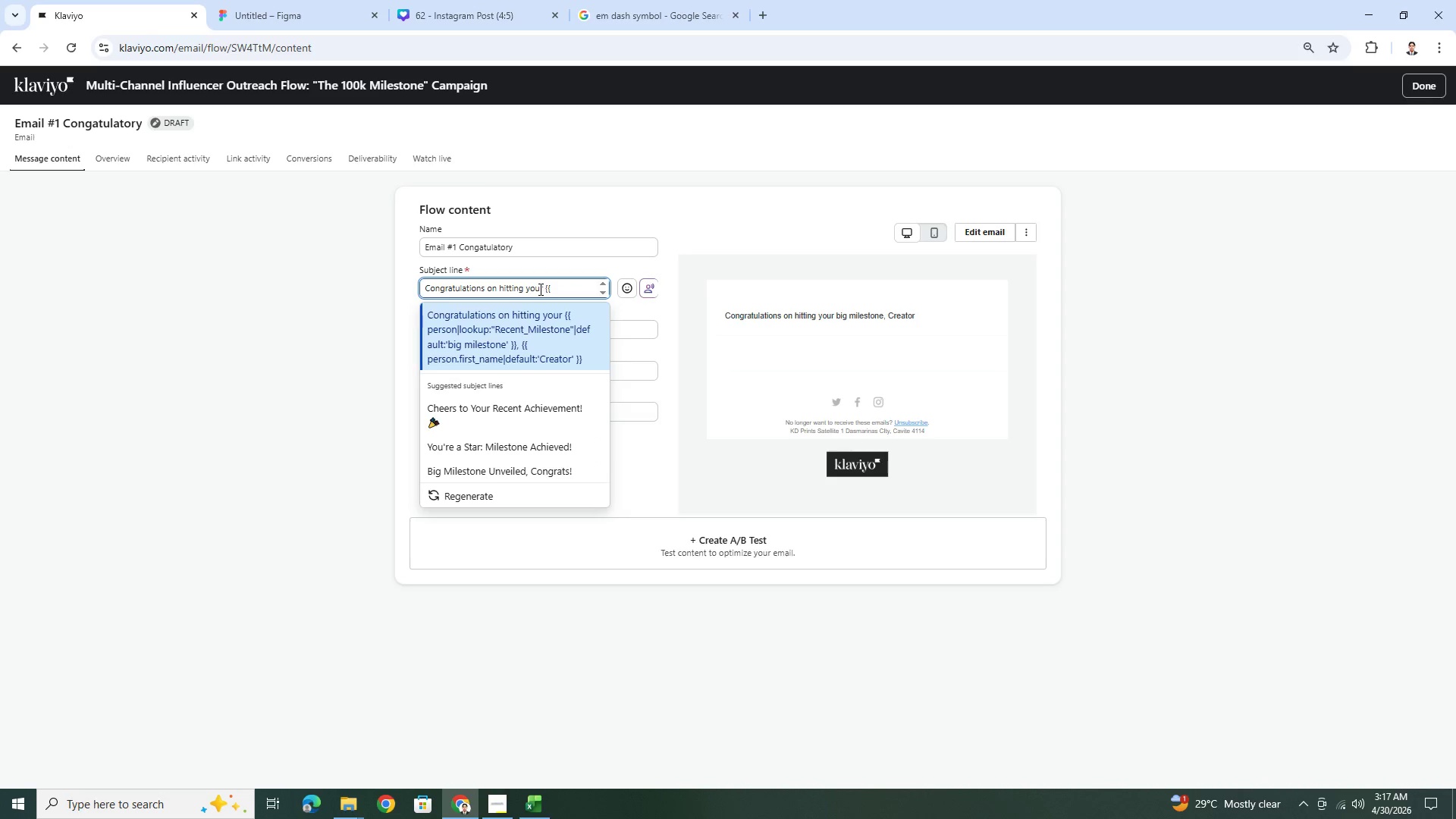 
left_click([541, 289])
 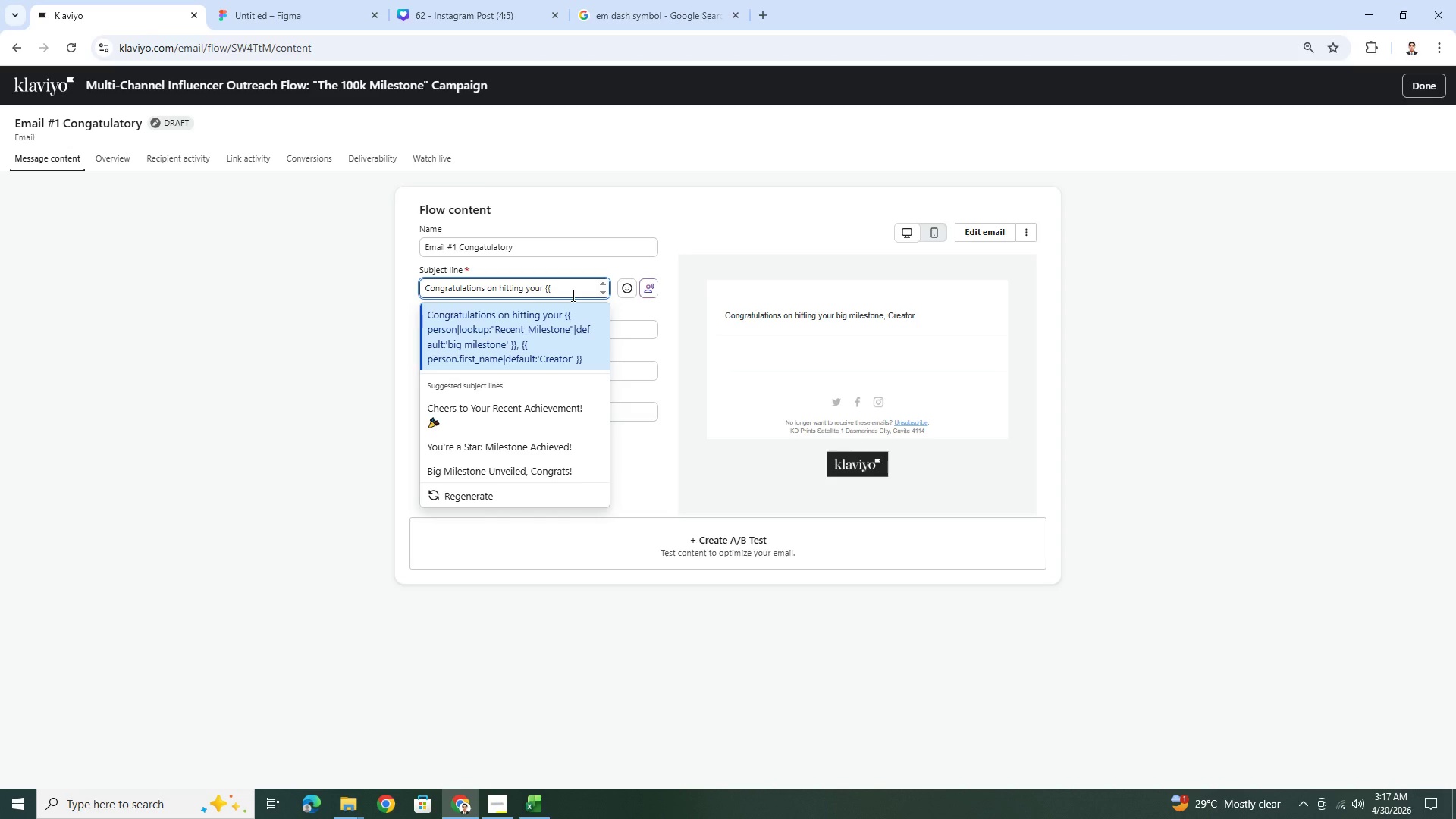 
key(Backspace)
 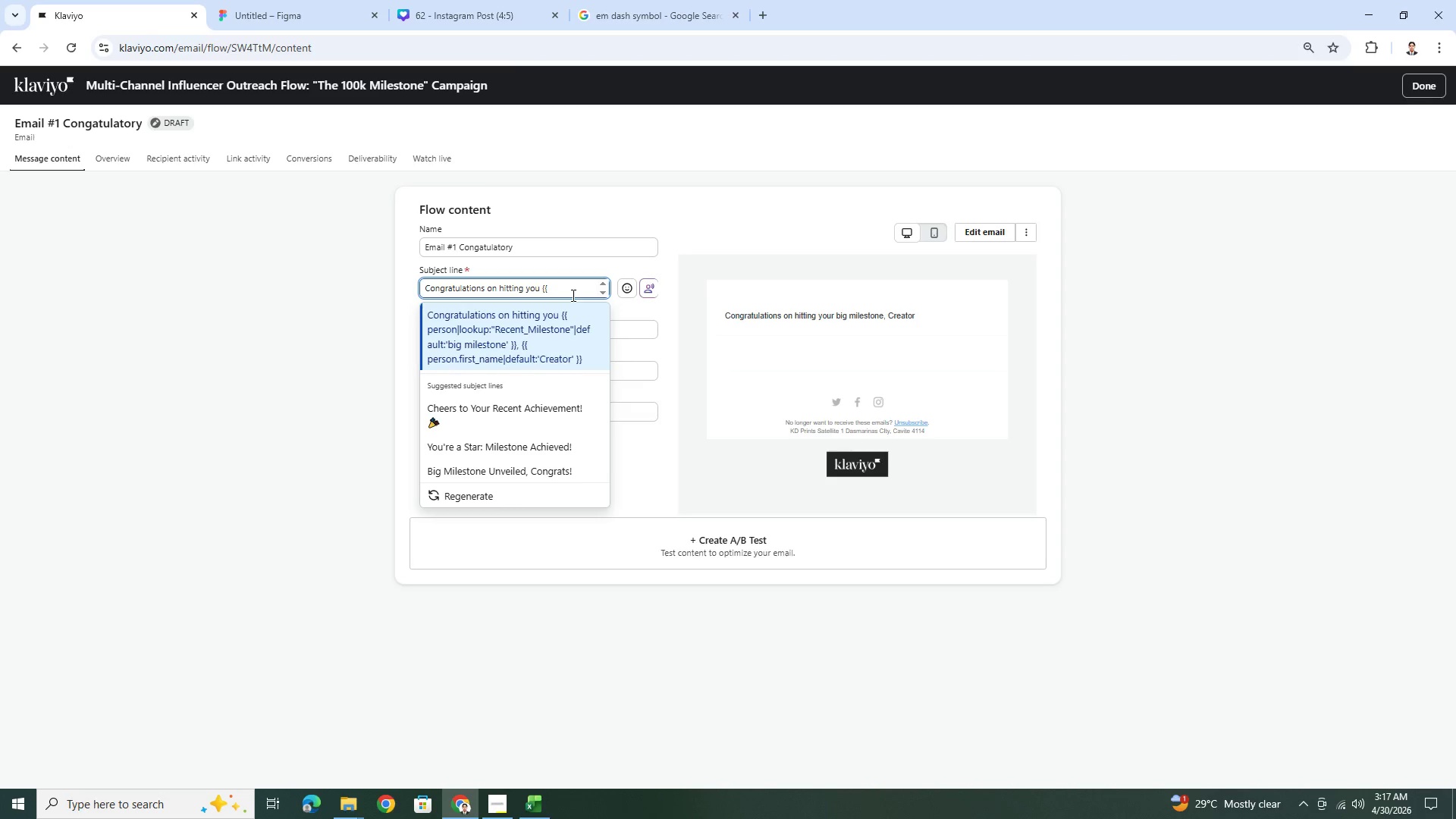 
key(Backspace)
 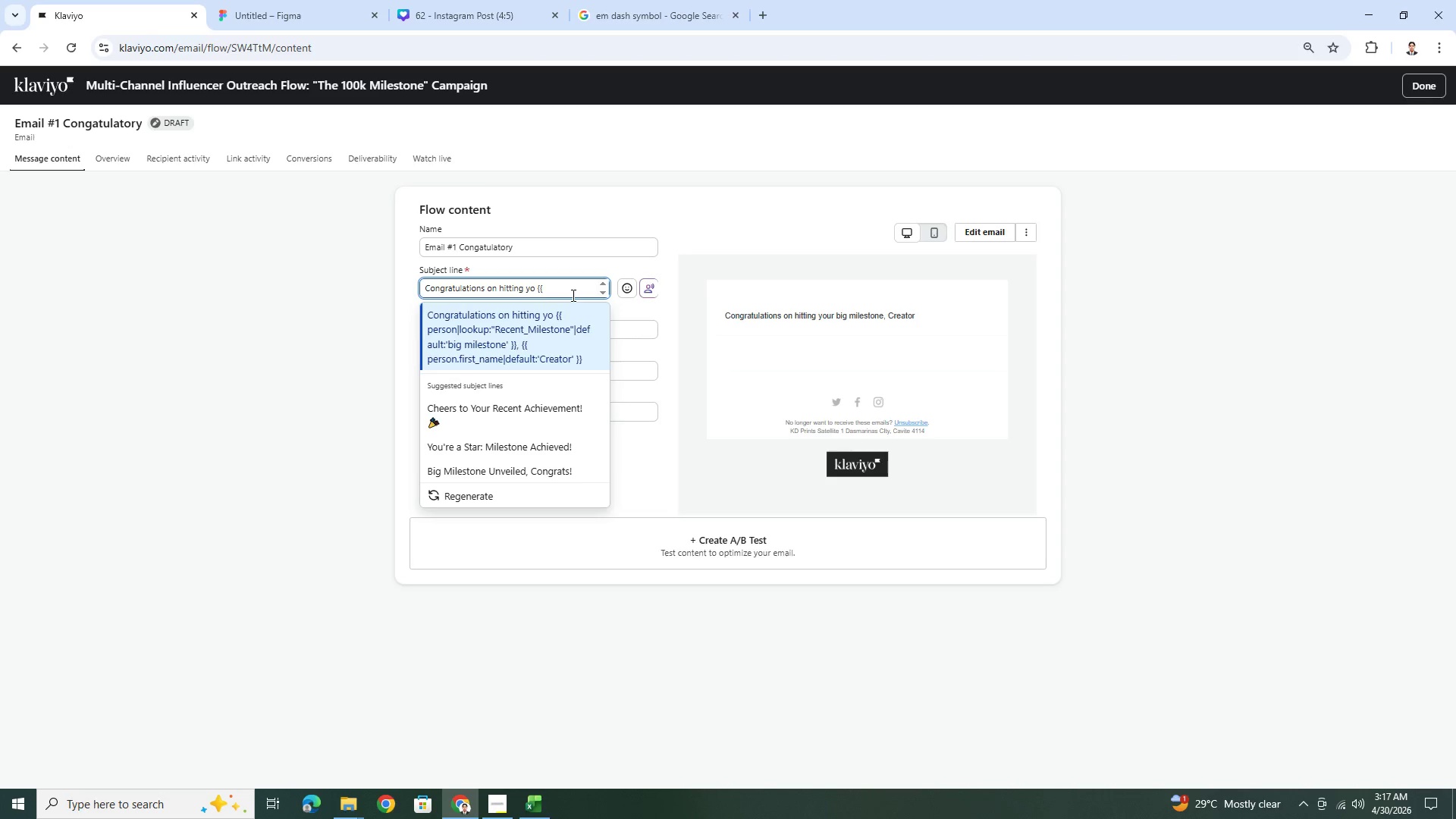 
key(Backspace)
 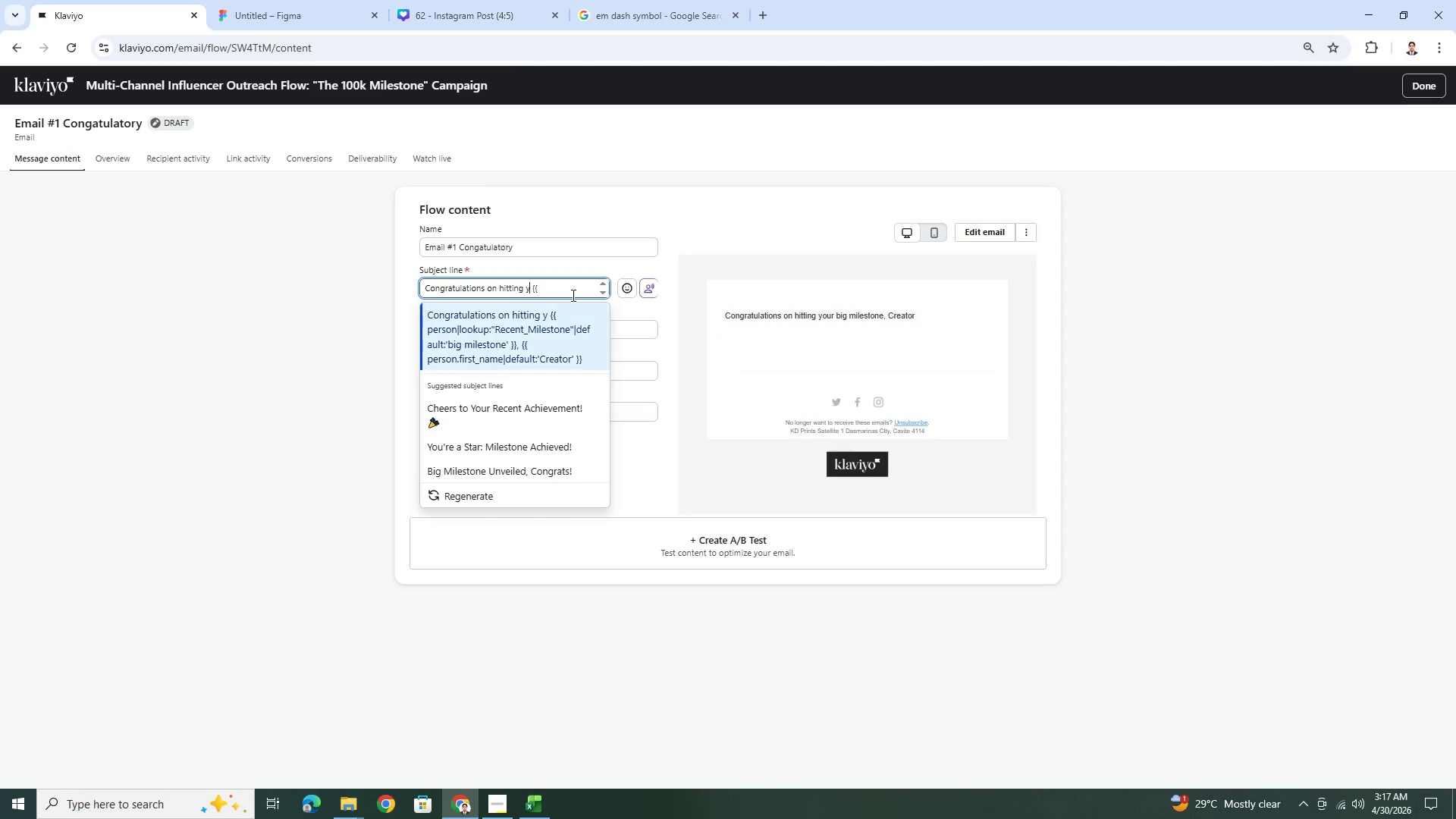 
key(Backspace)
 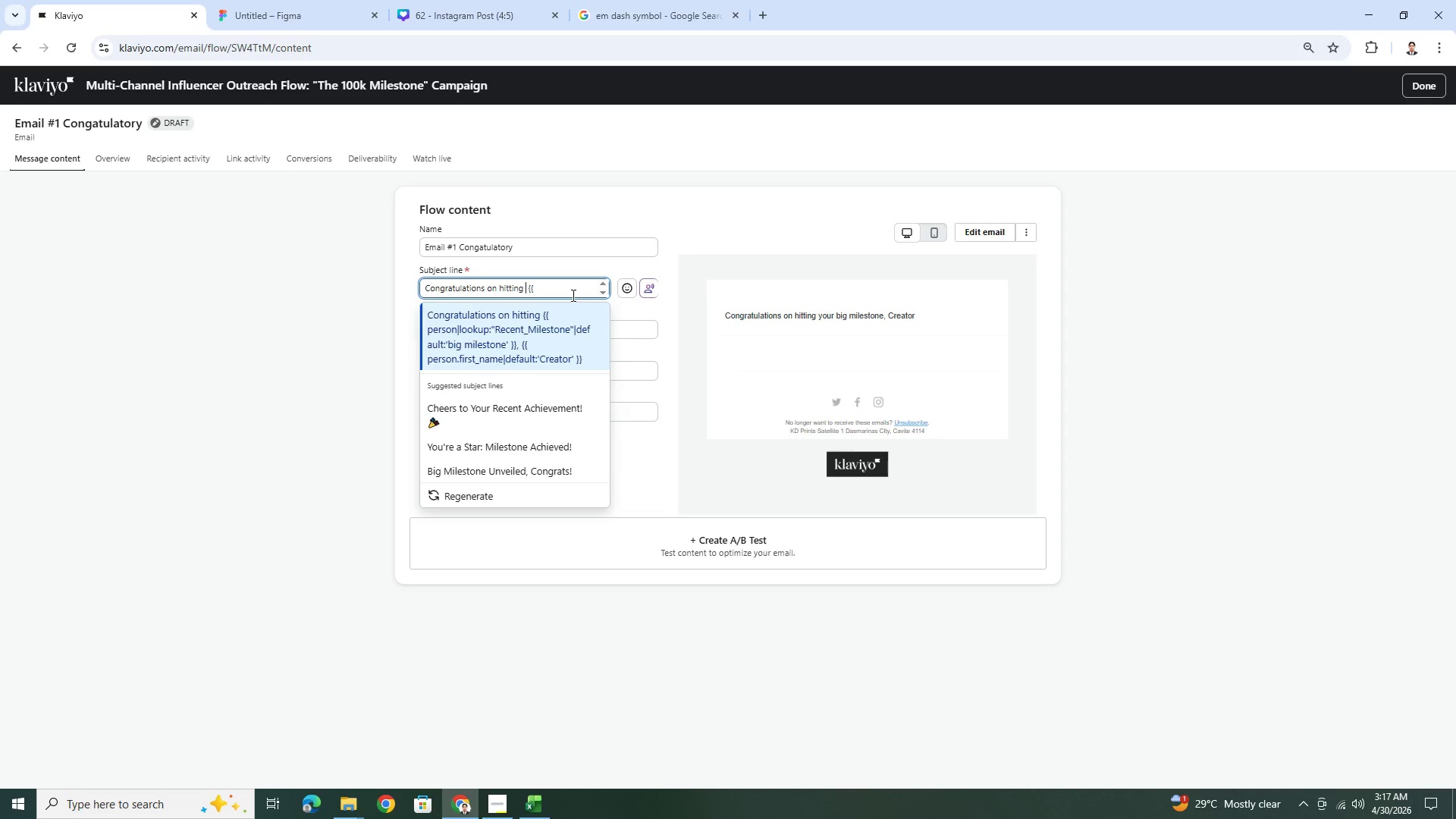 
key(Backspace)
 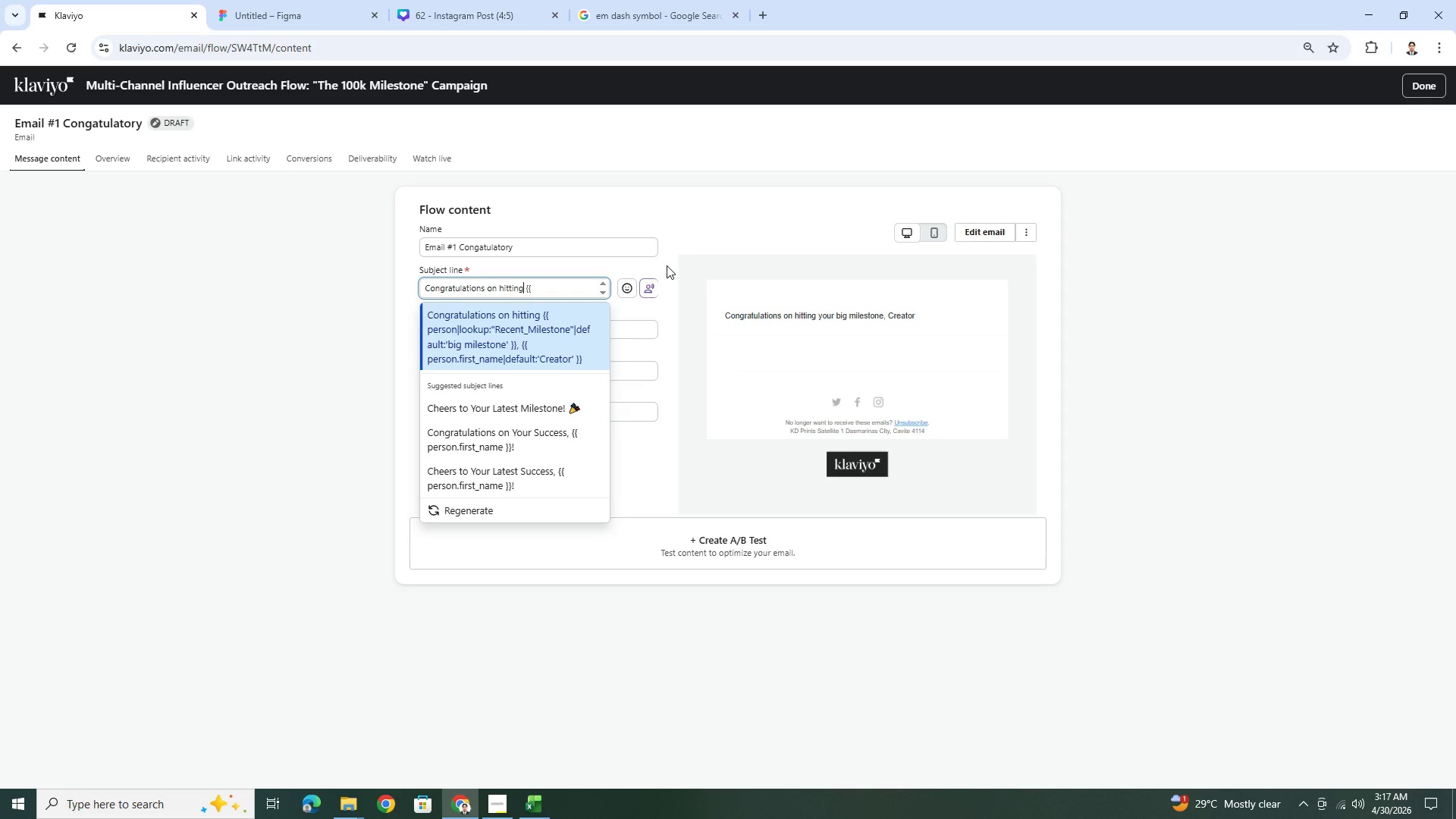 
wait(16.42)
 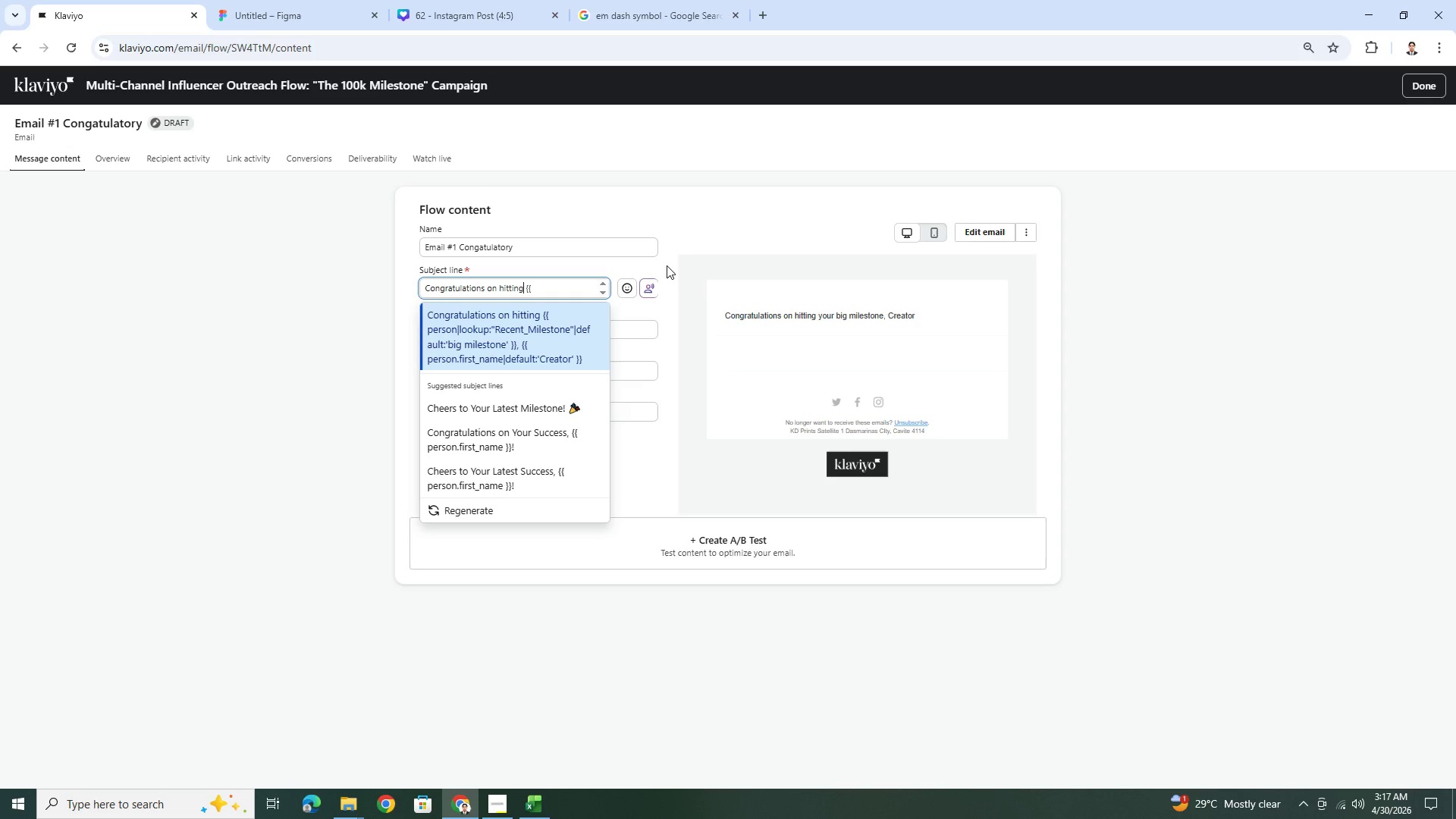 
left_click([667, 265])
 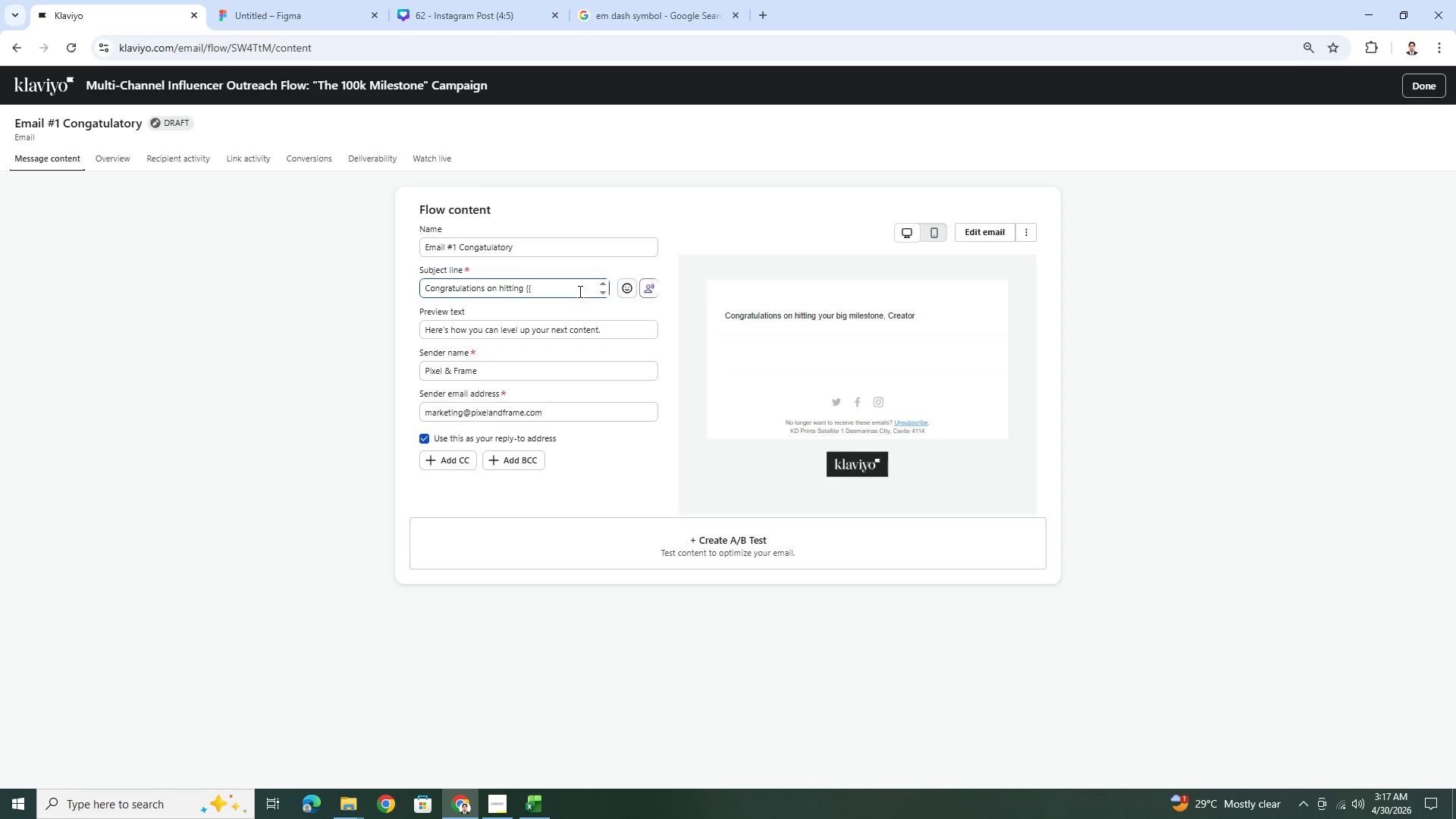 
scroll: coordinate [574, 290], scroll_direction: down, amount: 1.0
 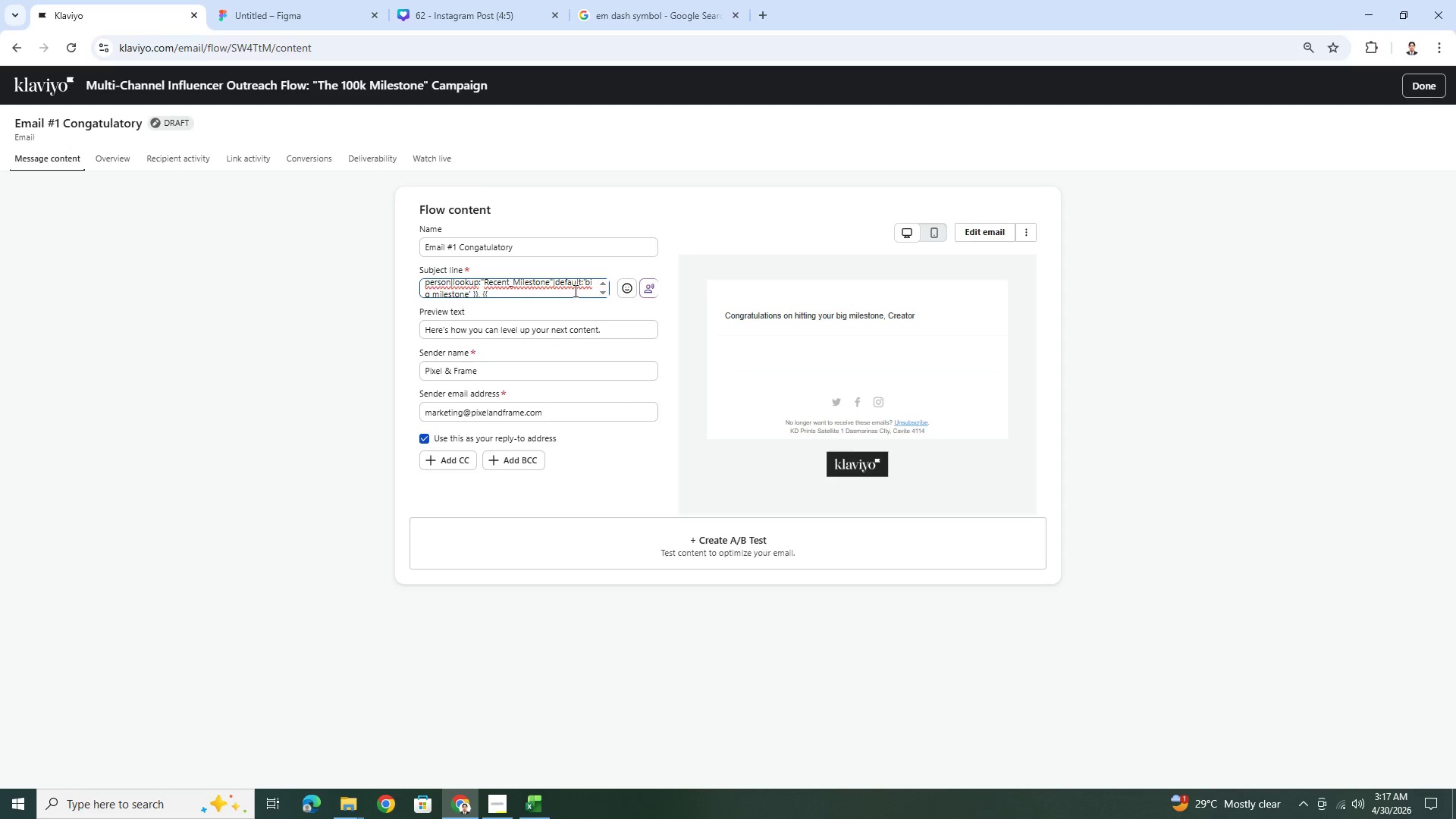 
scroll: coordinate [574, 290], scroll_direction: none, amount: 0.0
 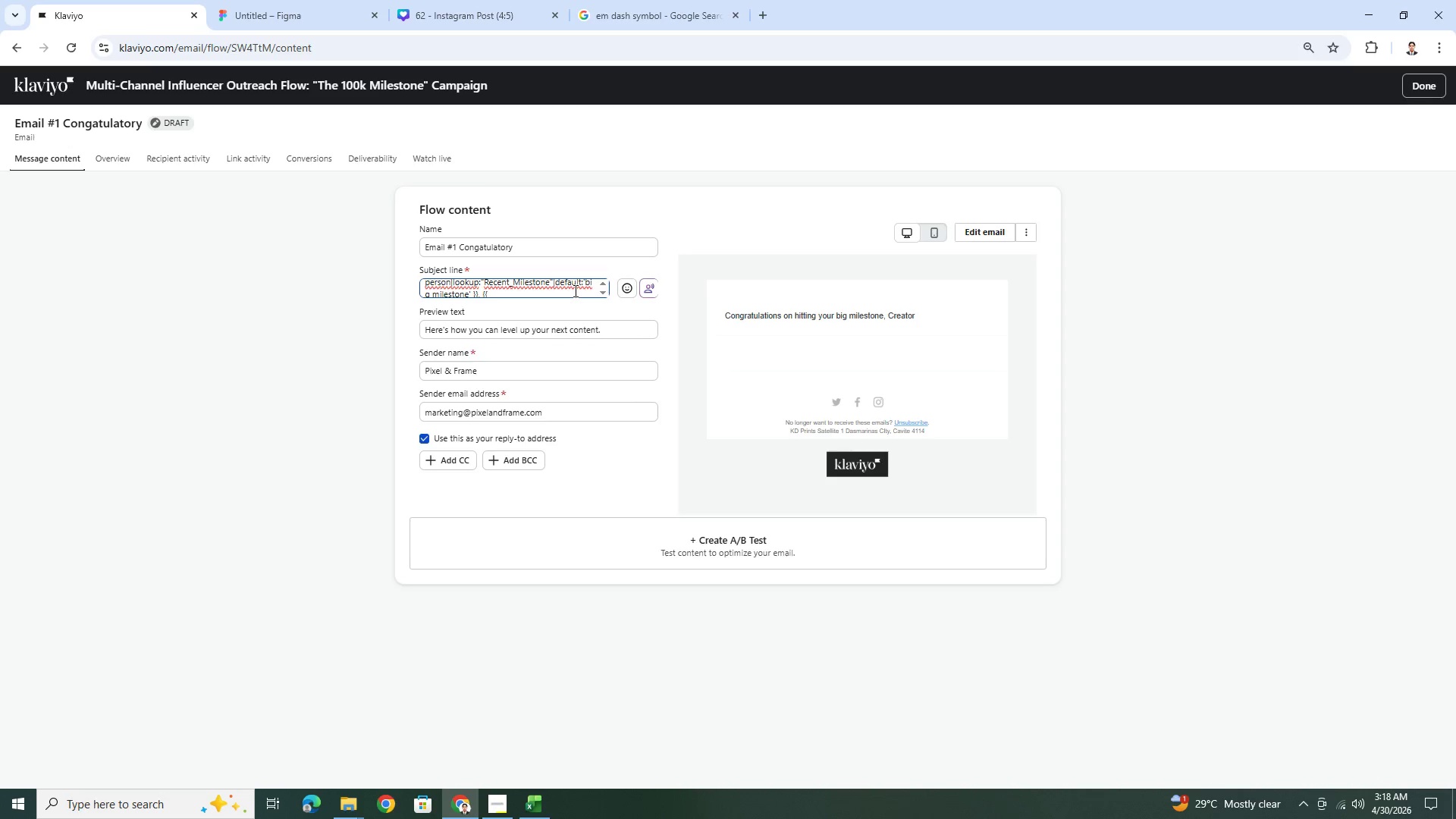 
scroll: coordinate [574, 290], scroll_direction: down, amount: 1.0
 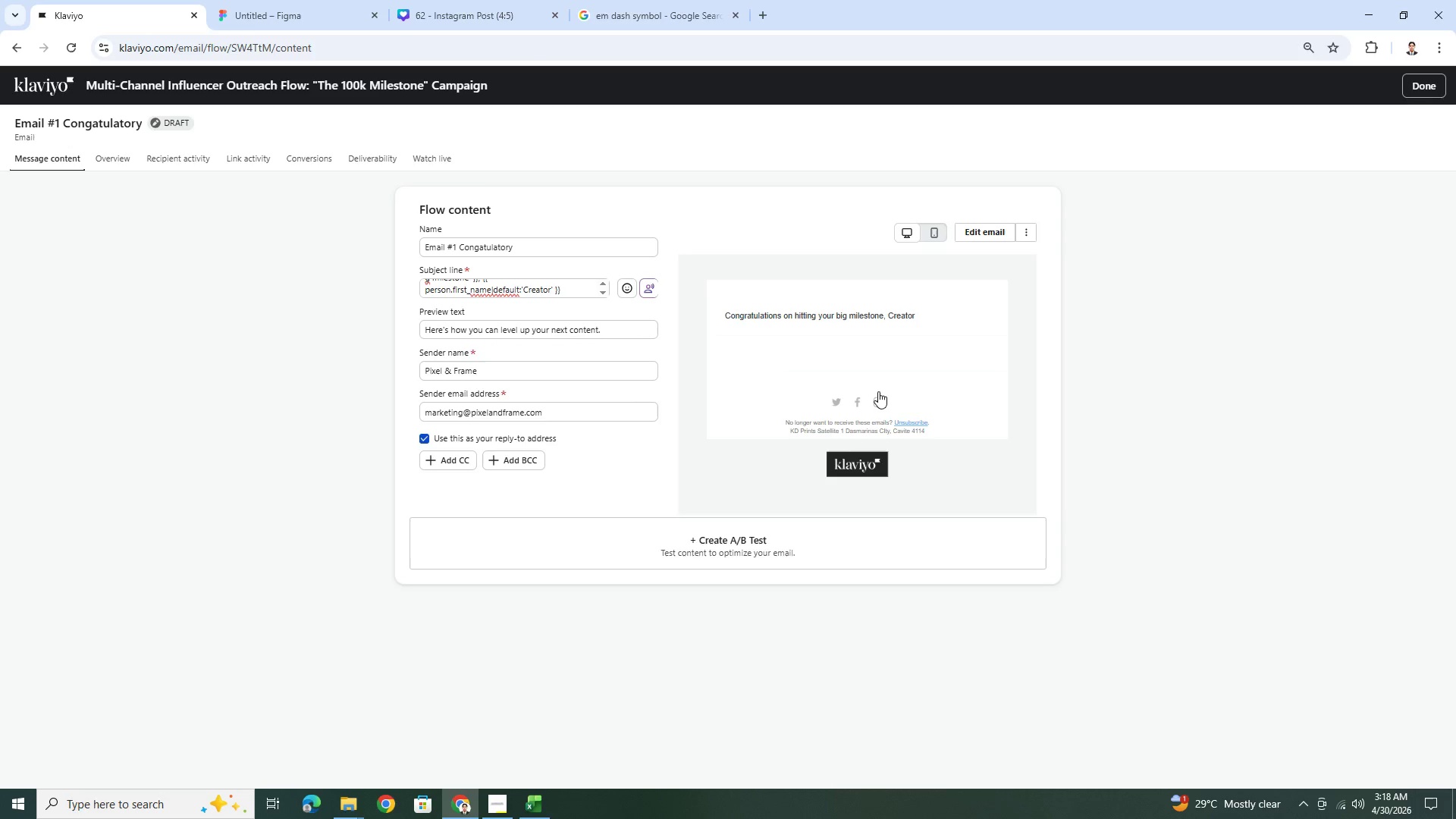 
wait(15.15)
 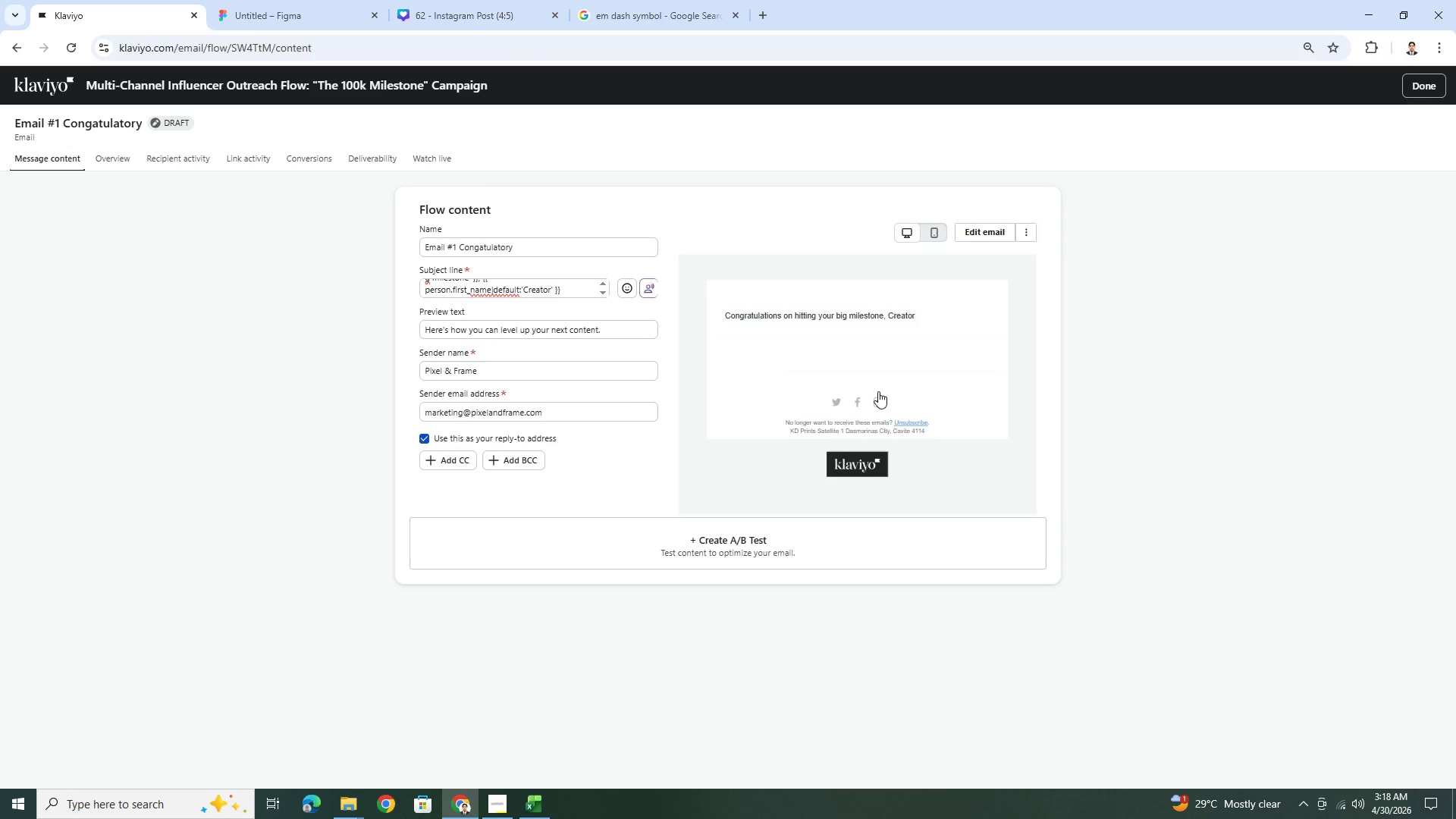 
left_click([981, 235])
 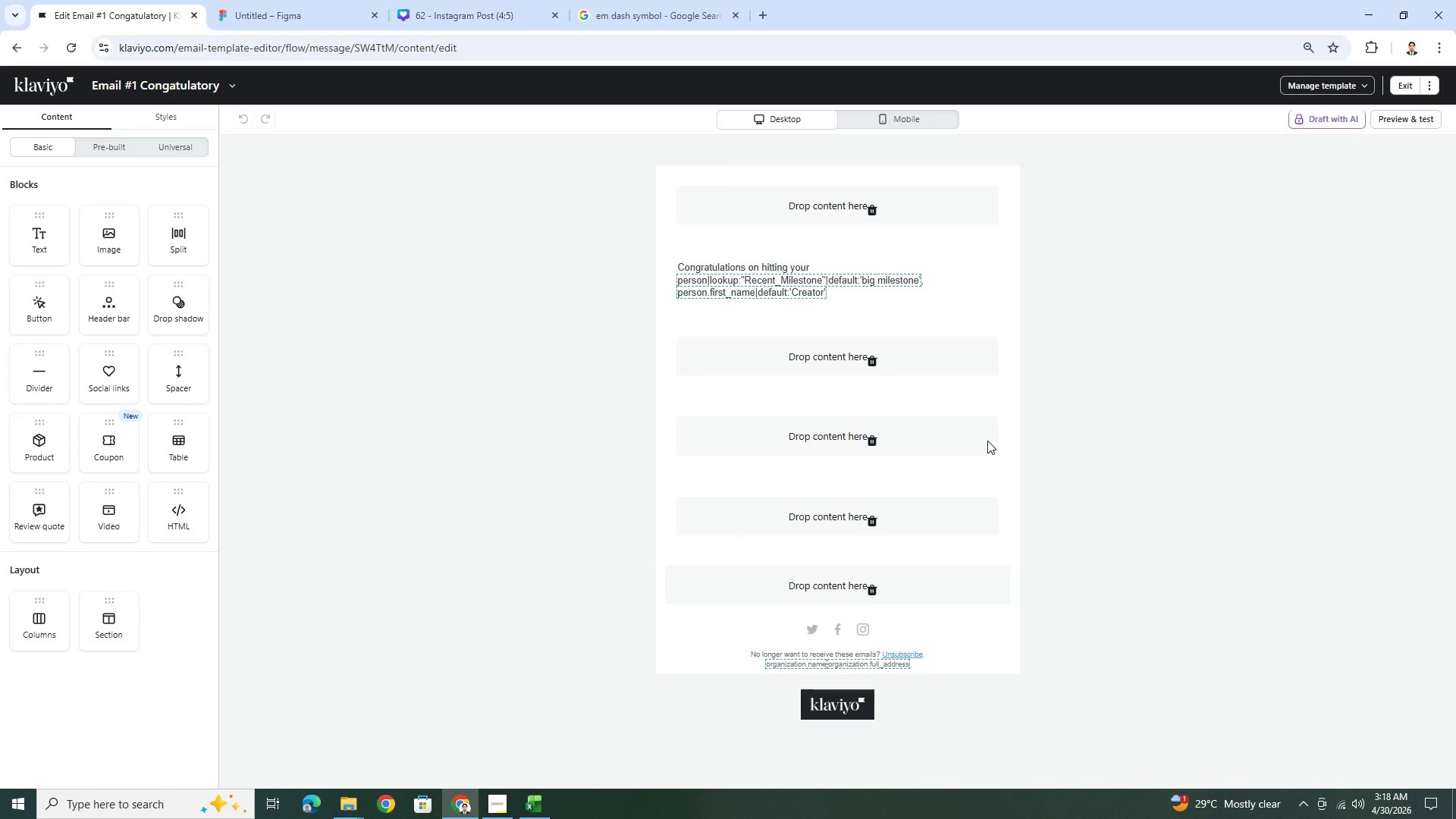 
wait(12.95)
 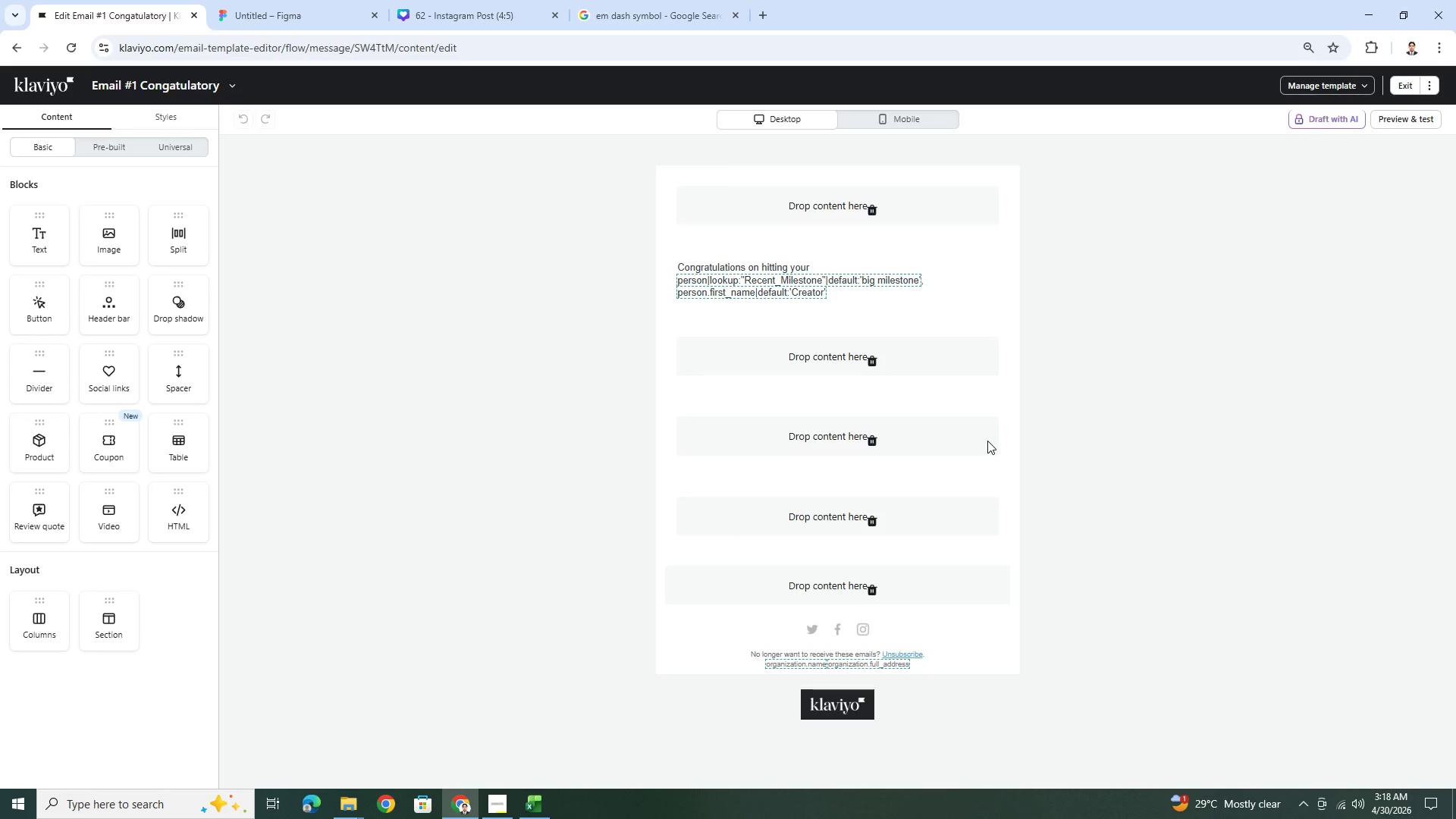 
left_click([956, 284])
 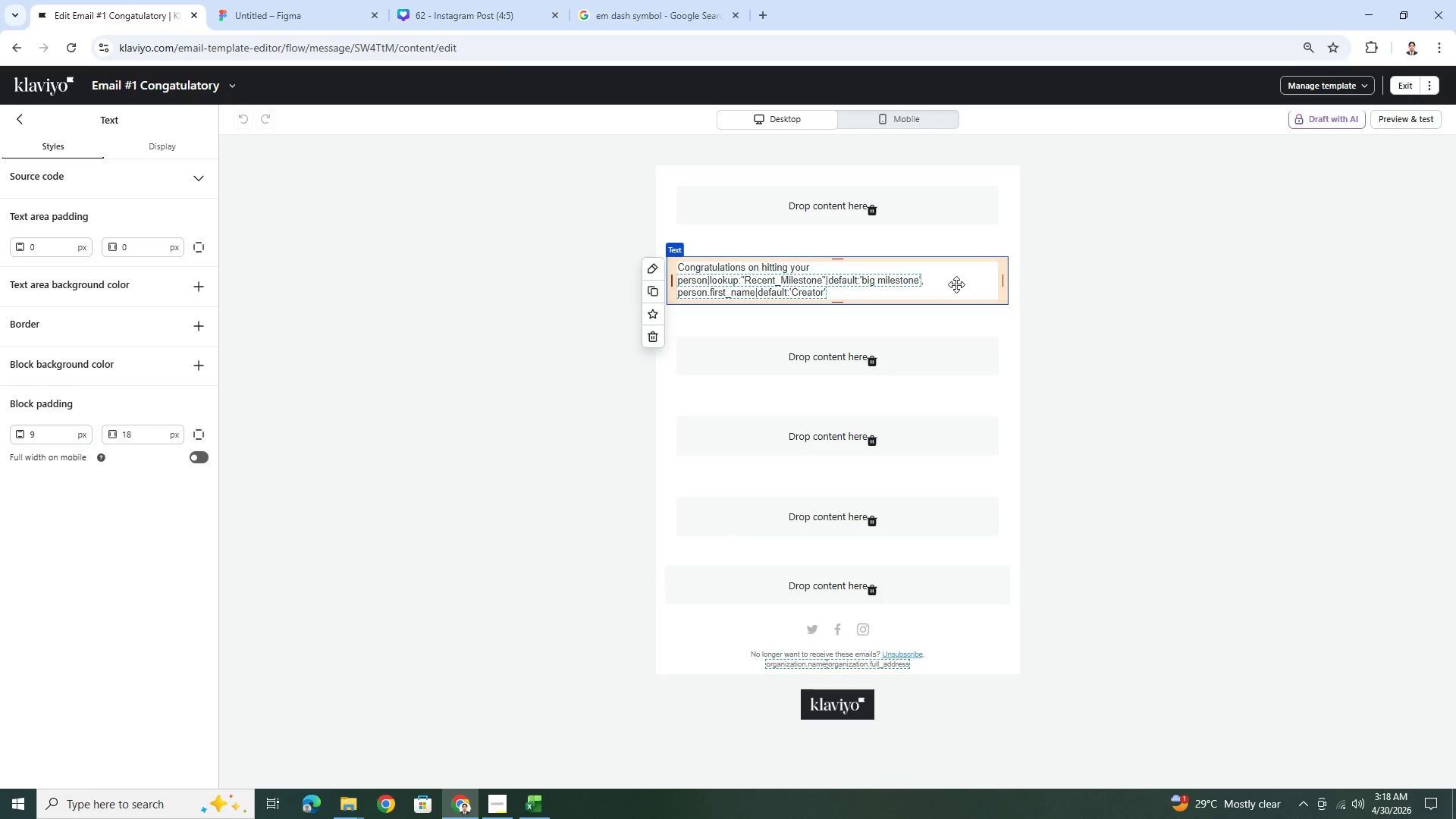 
wait(22.14)
 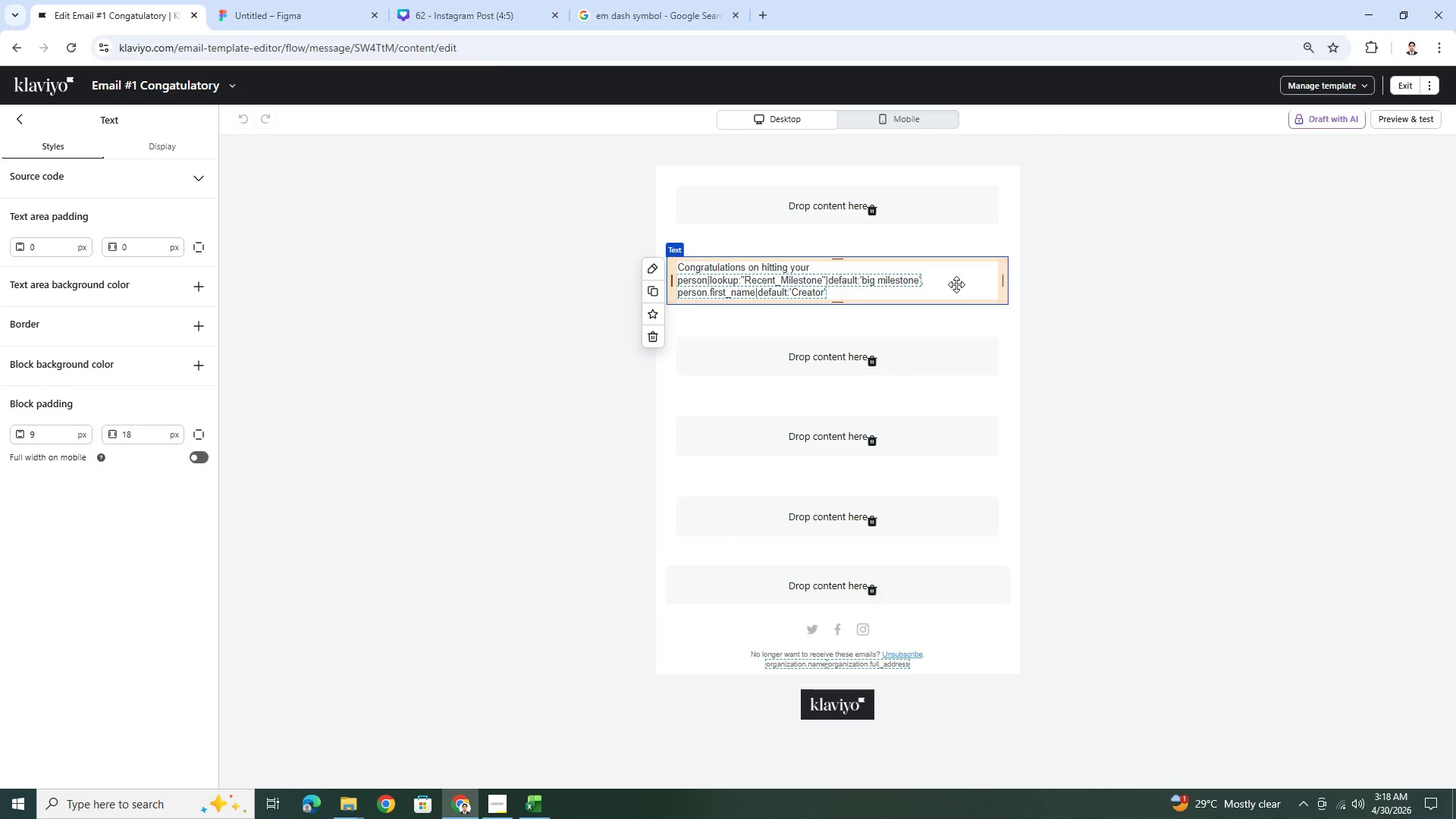 
double_click([956, 284])
 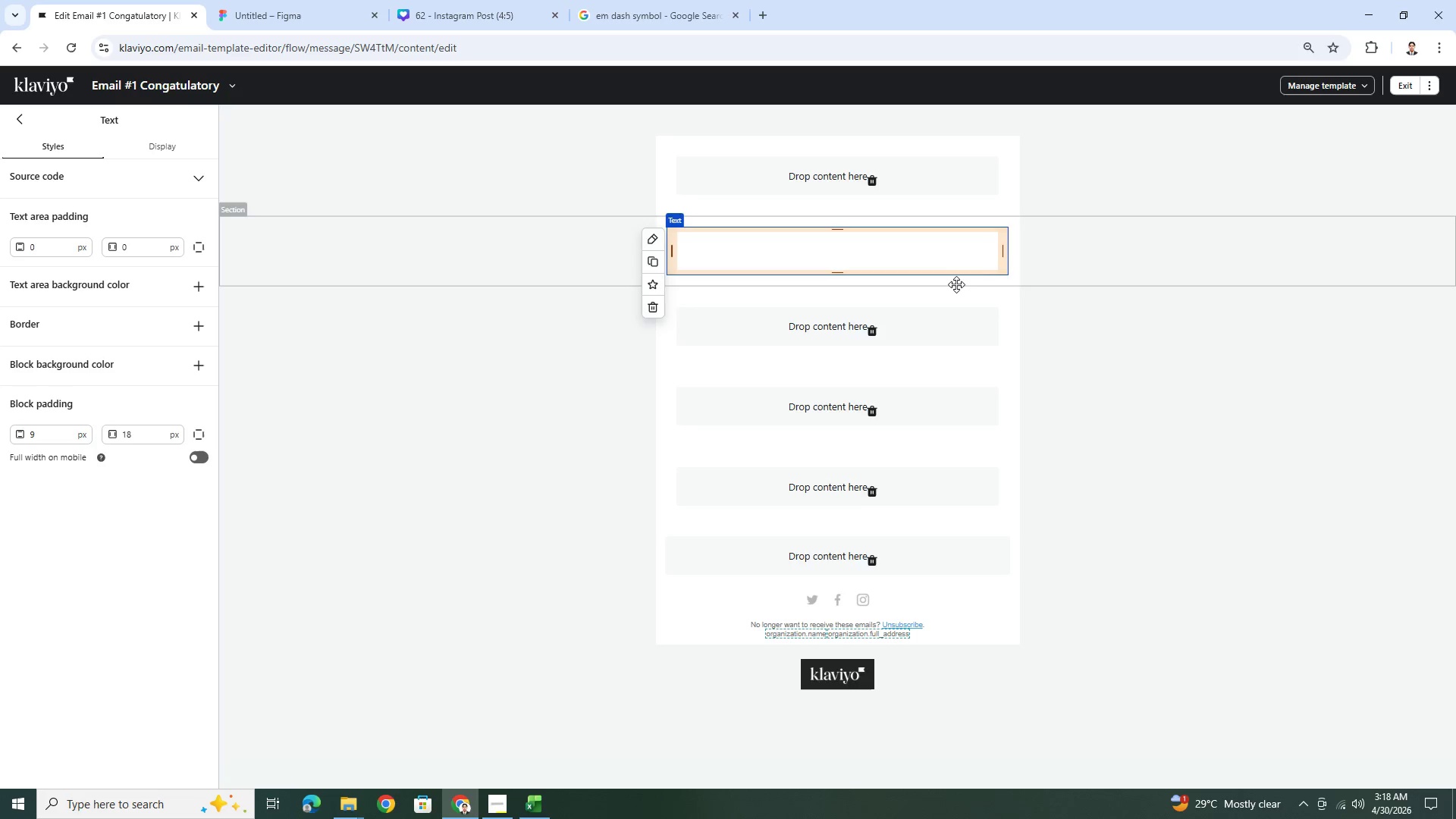 
triple_click([956, 284])
 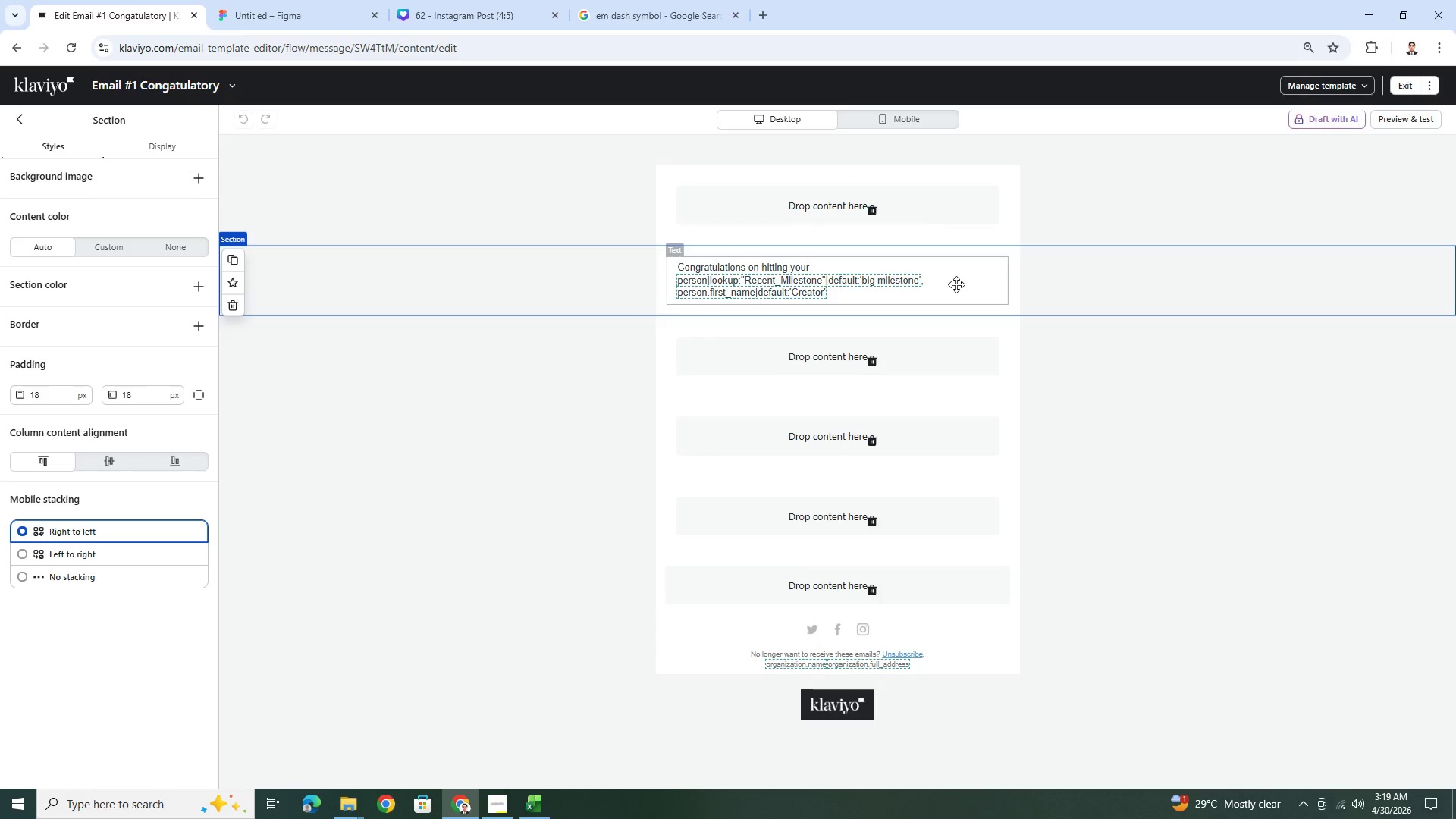 
wait(17.28)
 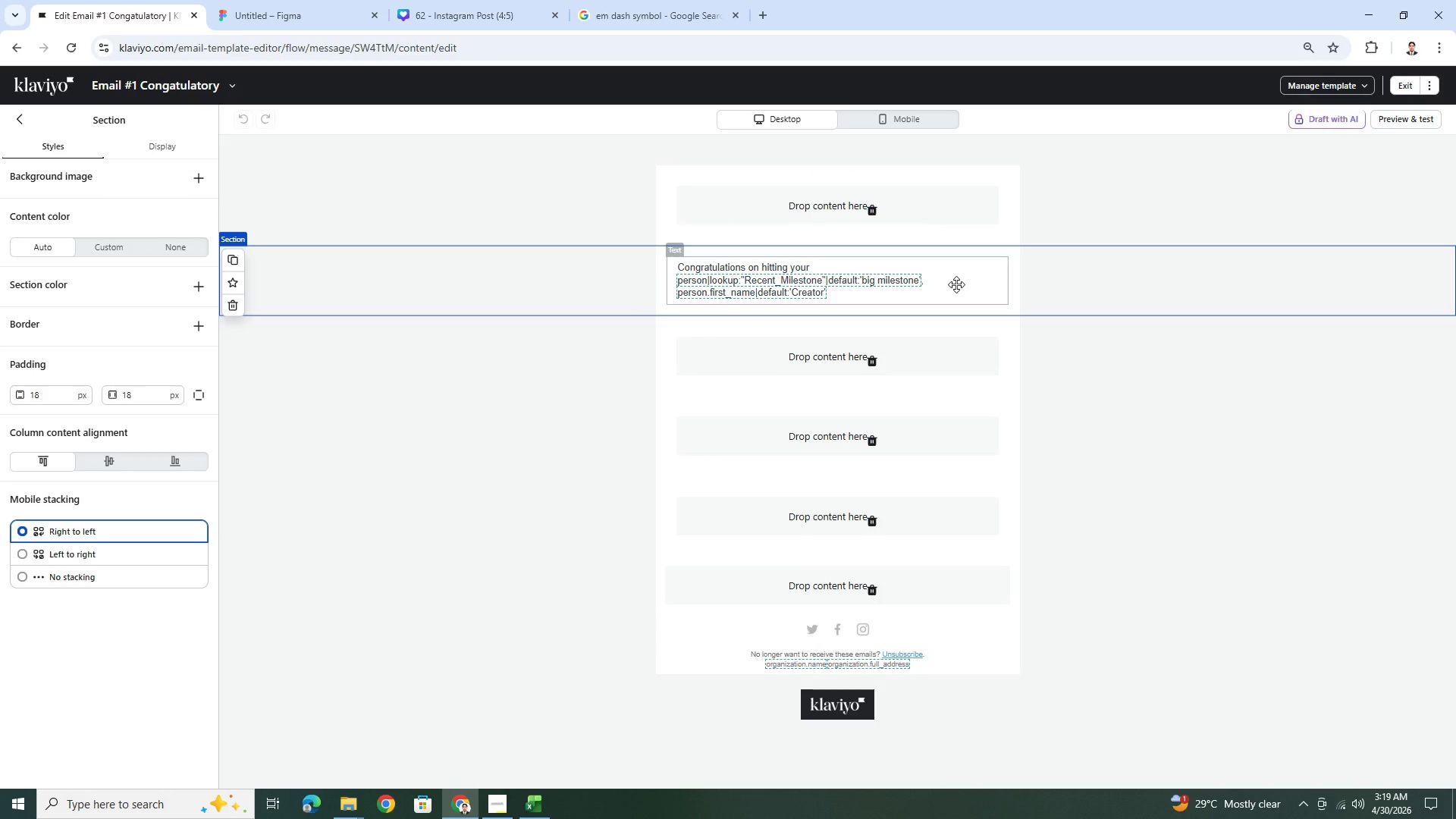 
left_click([956, 284])
 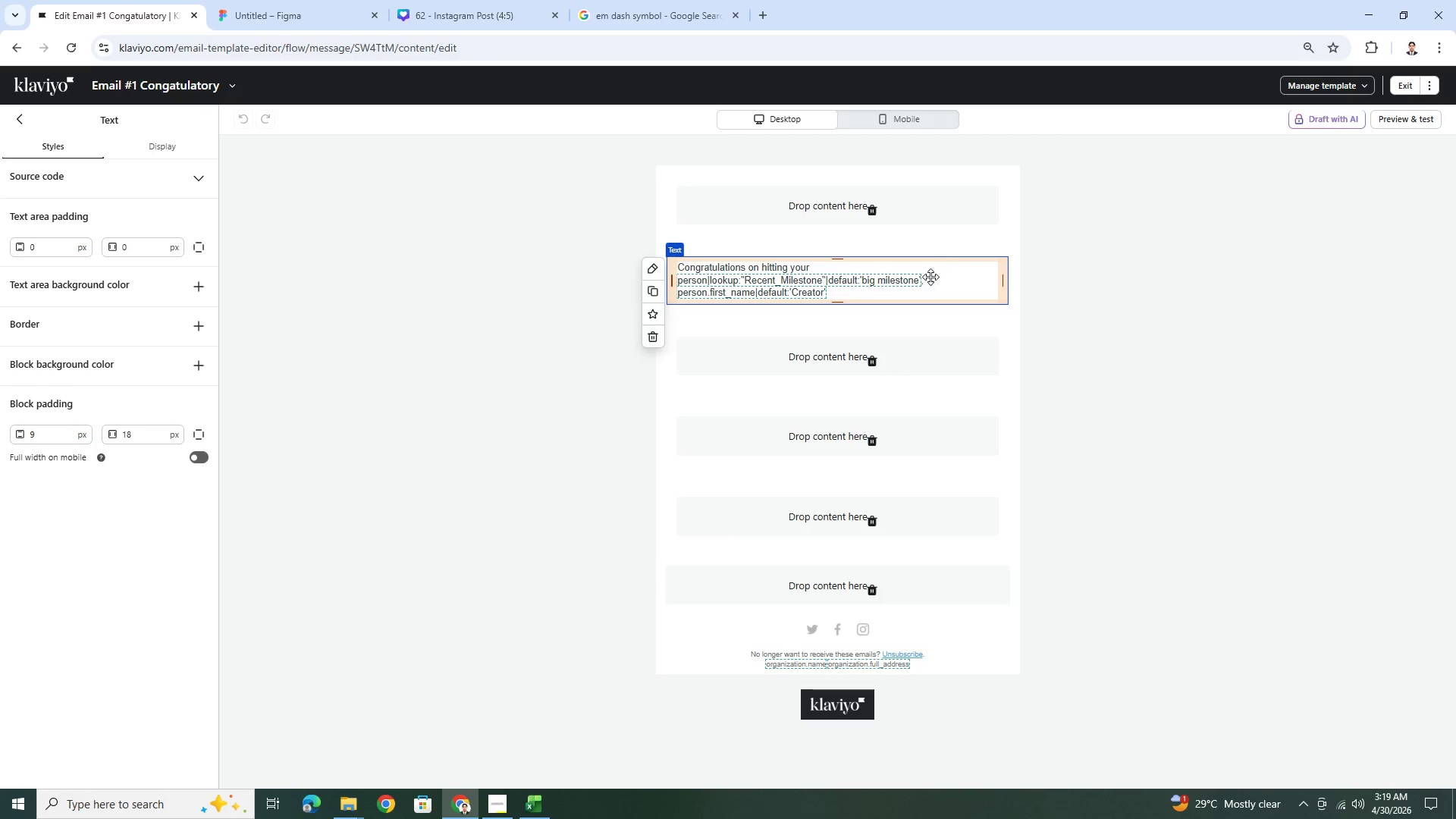 
wait(5.98)
 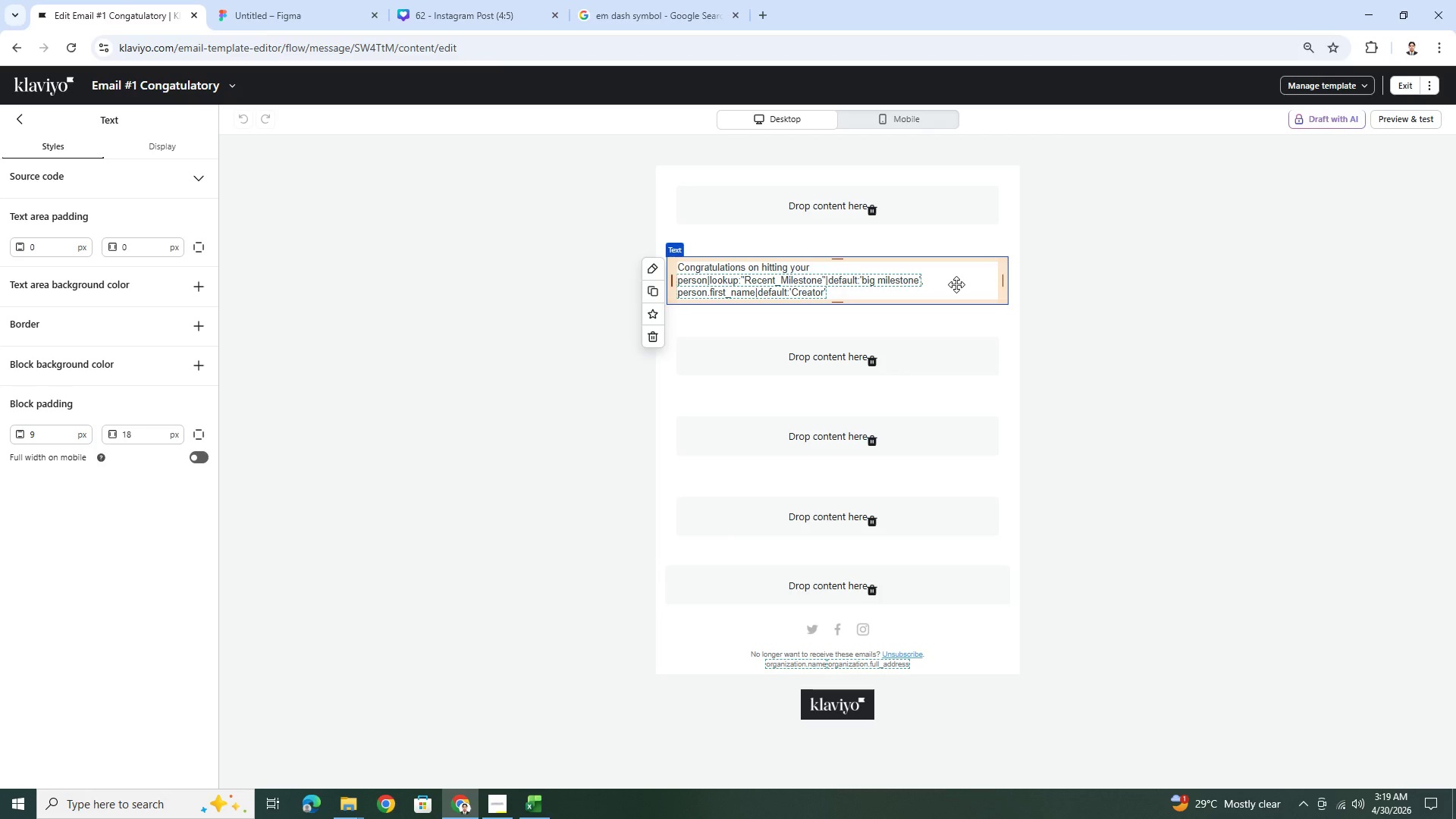 
double_click([962, 278])
 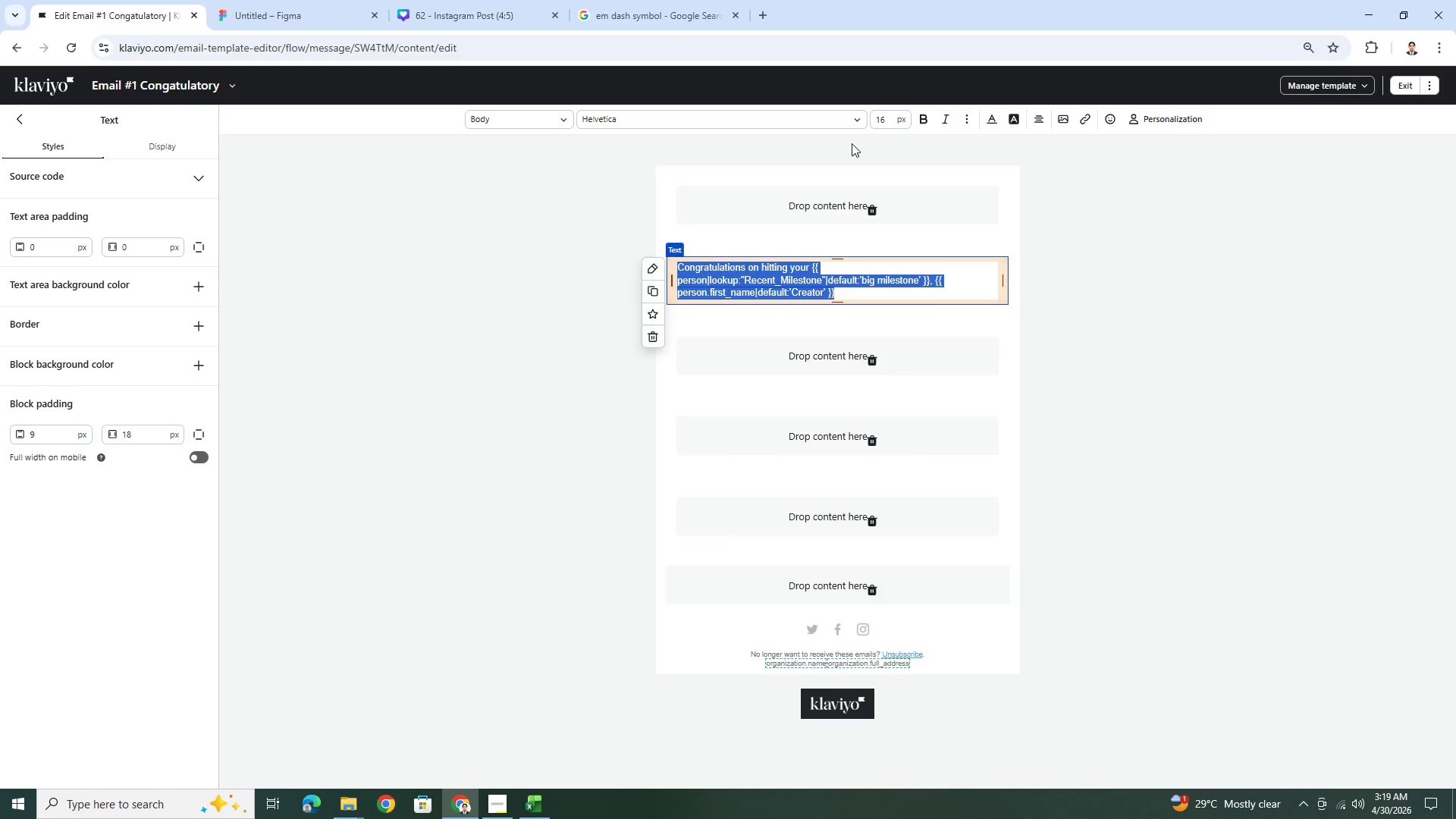 
key(Backspace)
 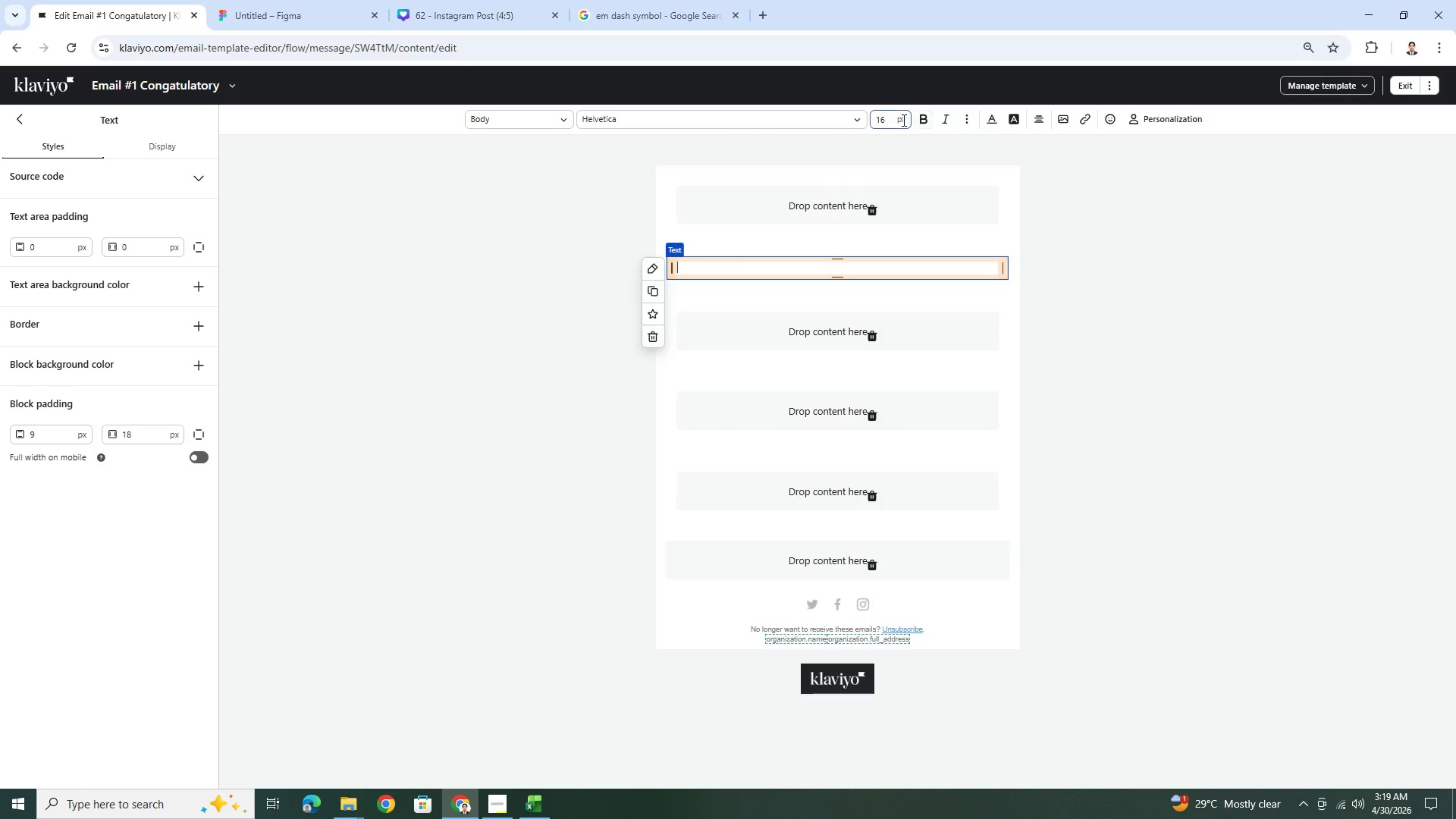 
left_click([893, 123])
 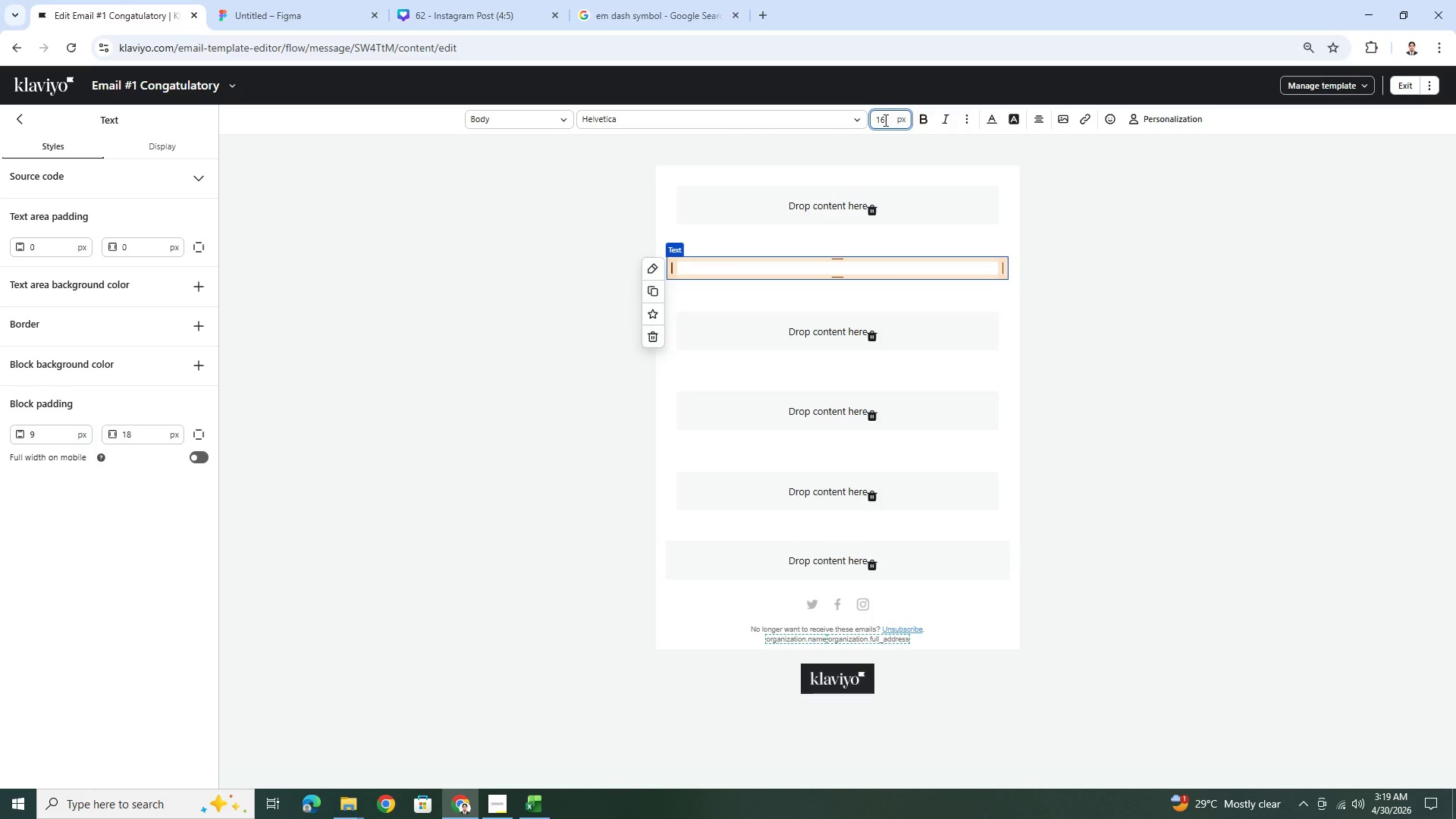 
double_click([884, 120])
 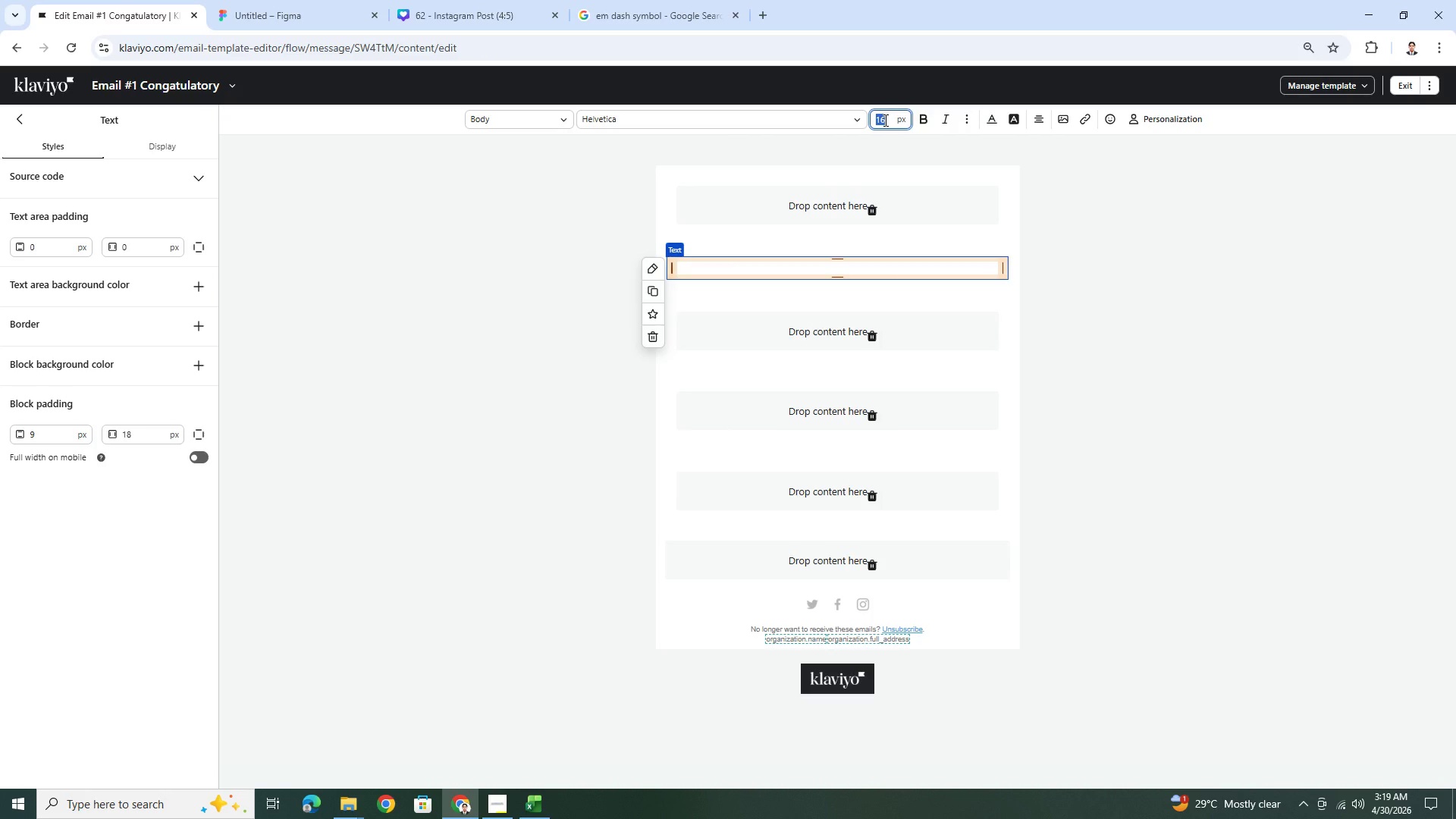 
key(Numpad3)
 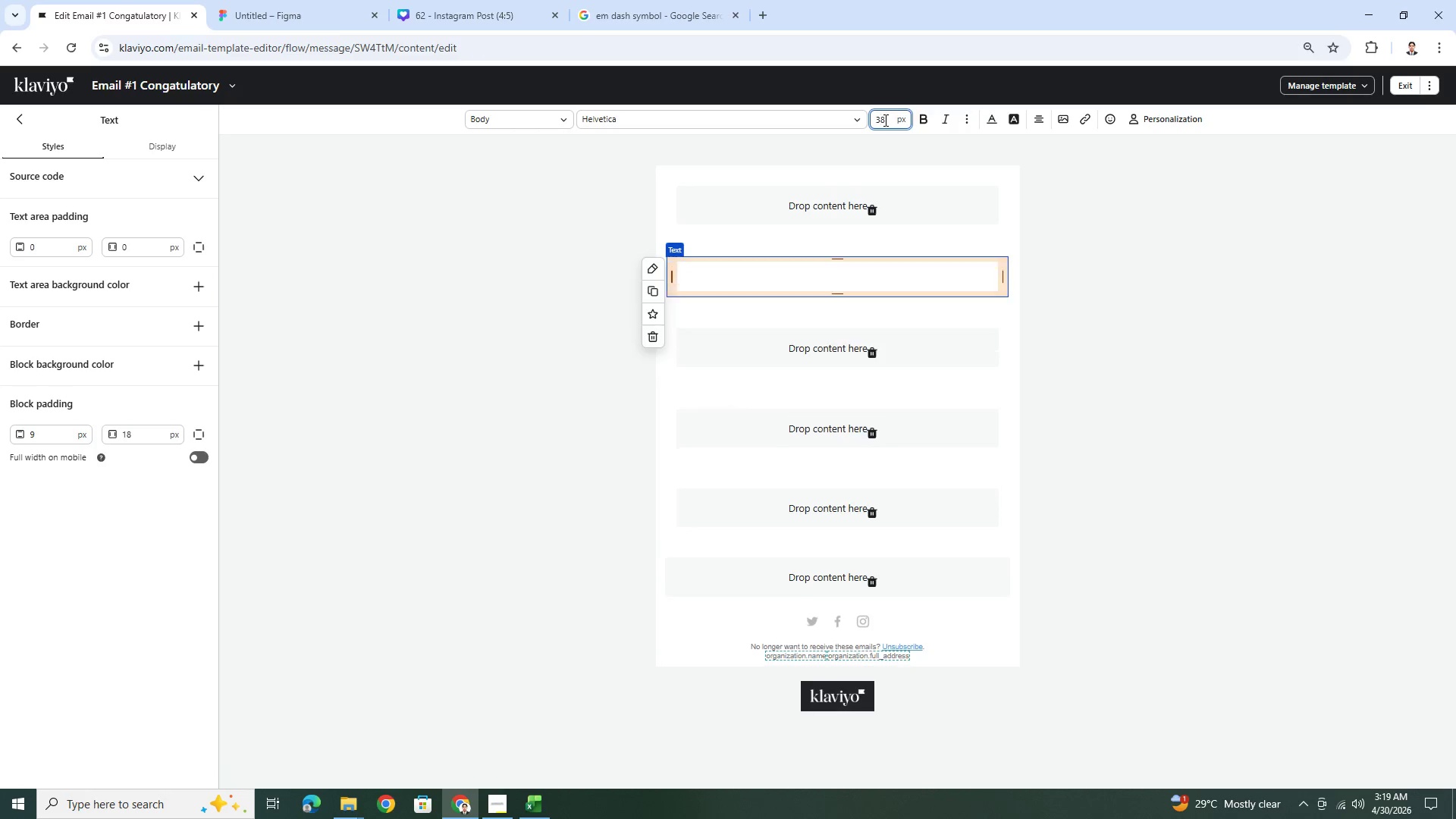 
key(Numpad8)
 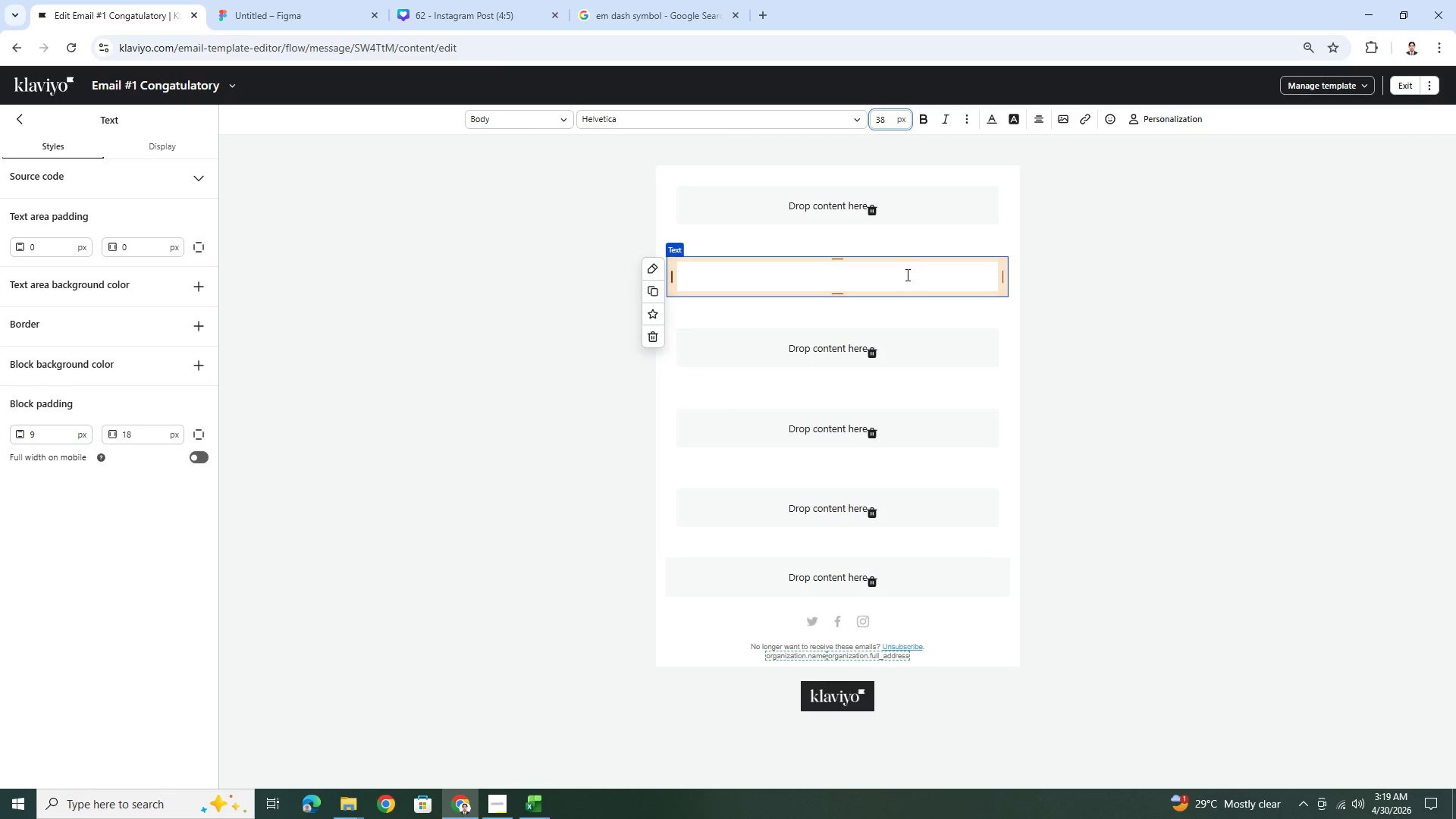 
left_click([906, 275])
 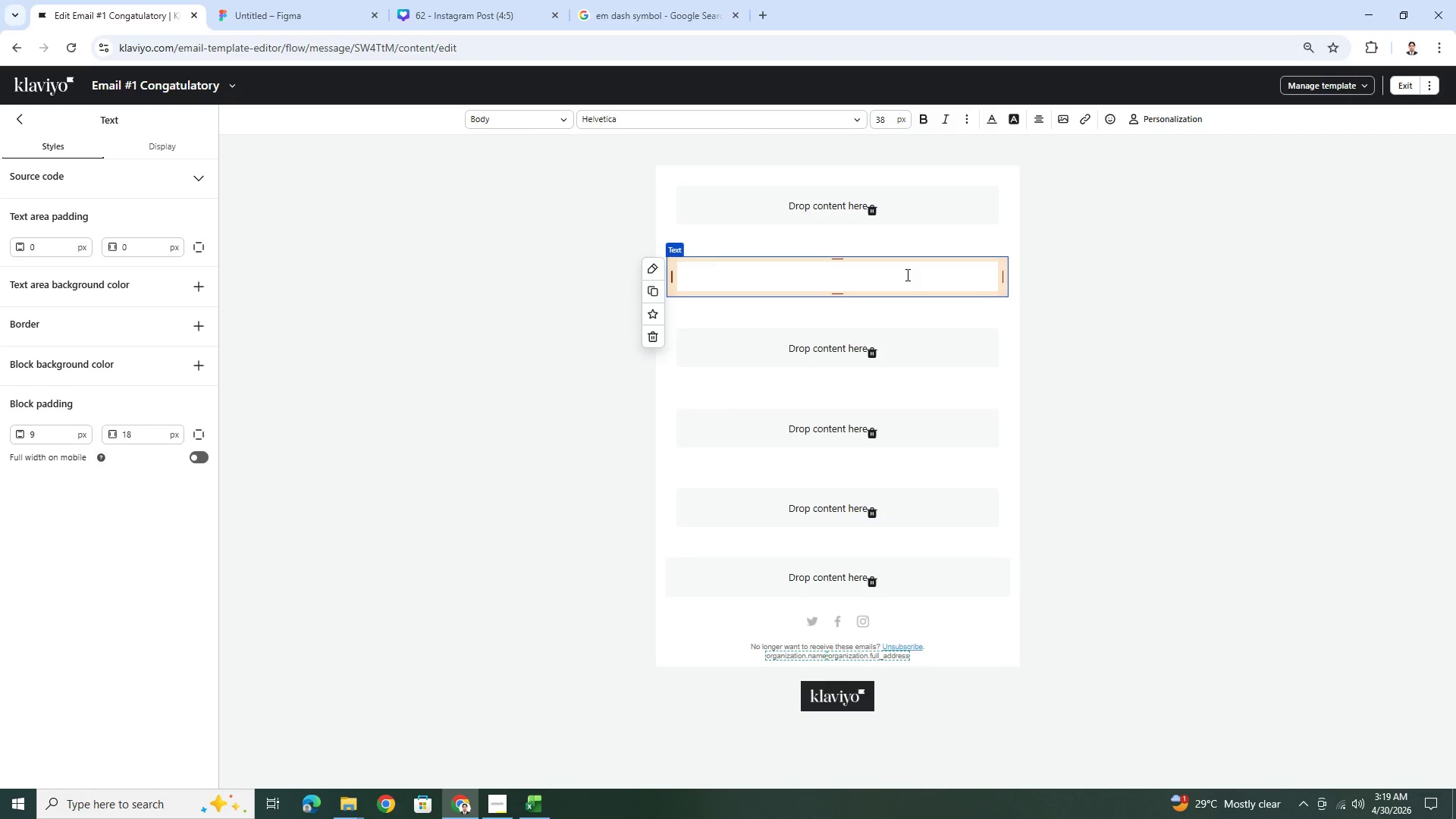 
wait(6.98)
 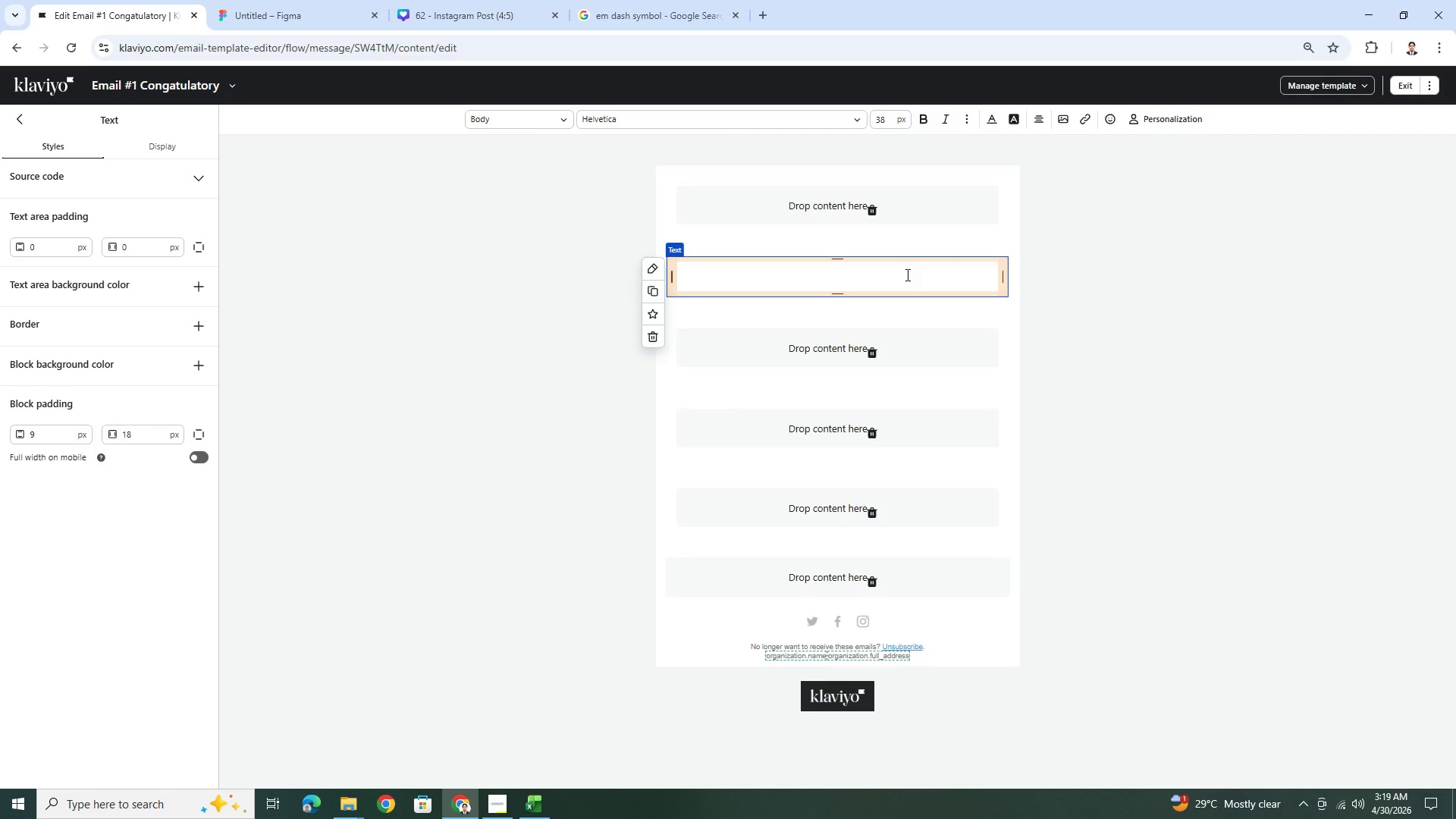 
type(Huge congrats on )
 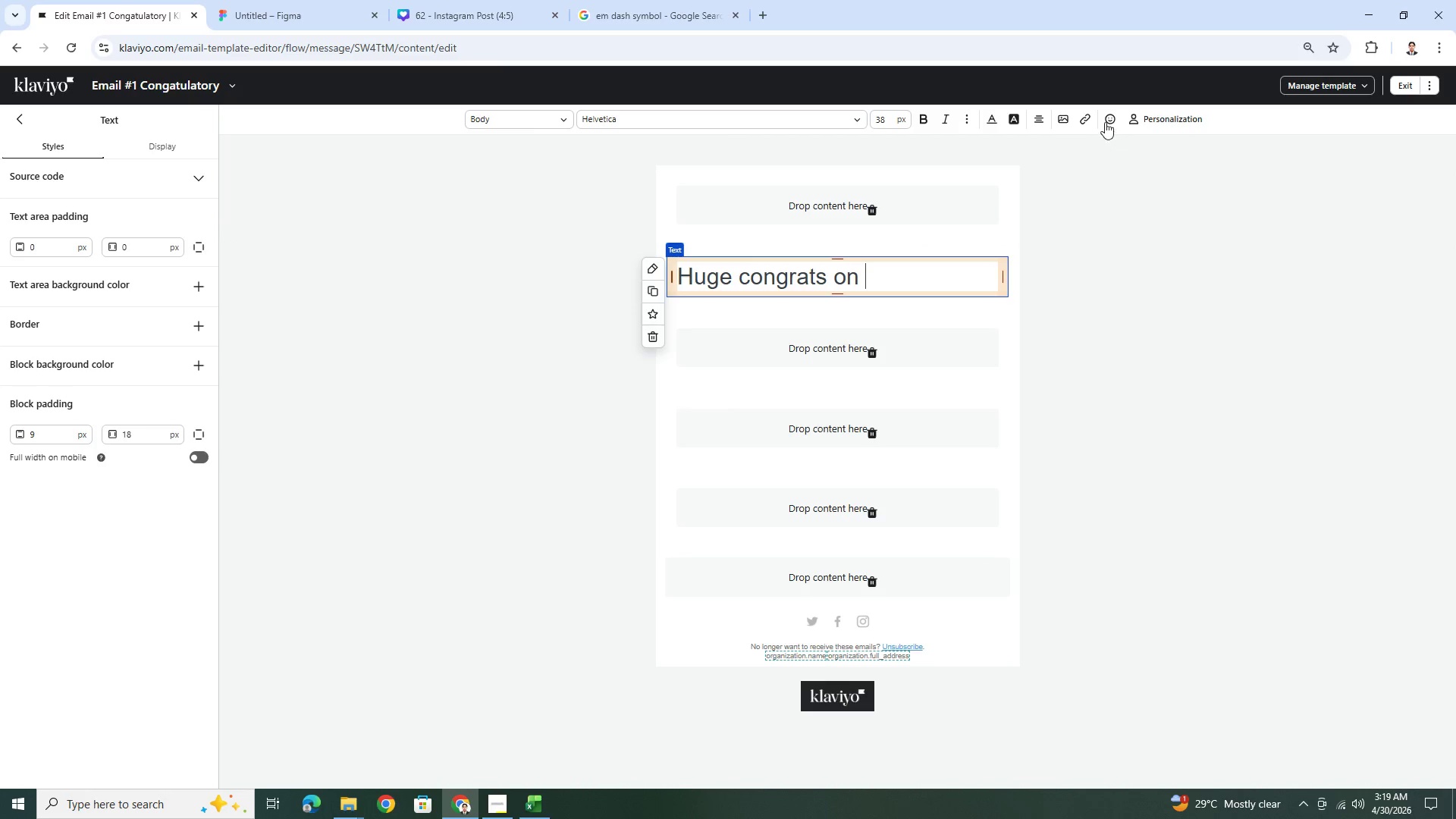 
left_click([1174, 119])
 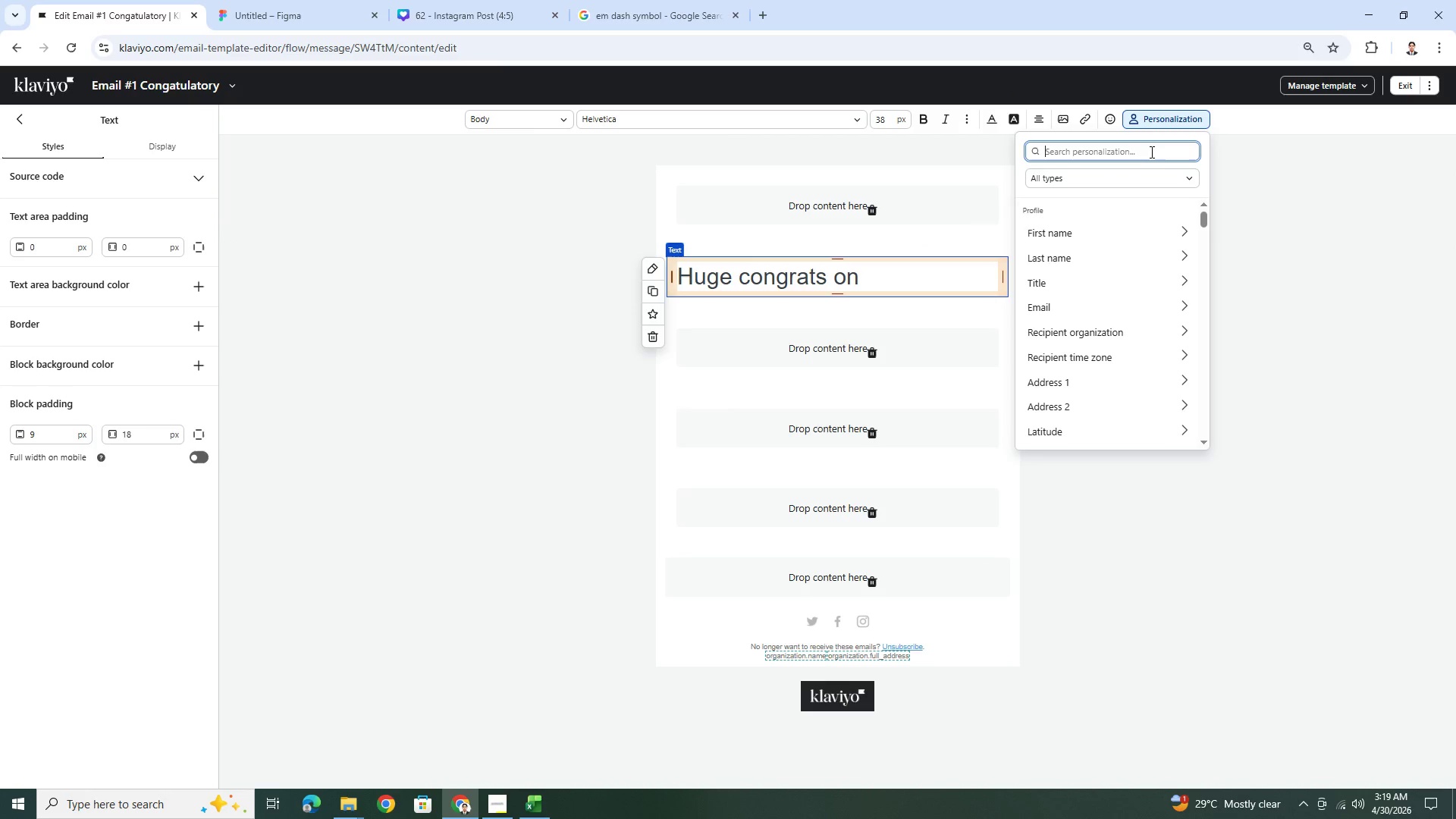 
left_click([1150, 152])
 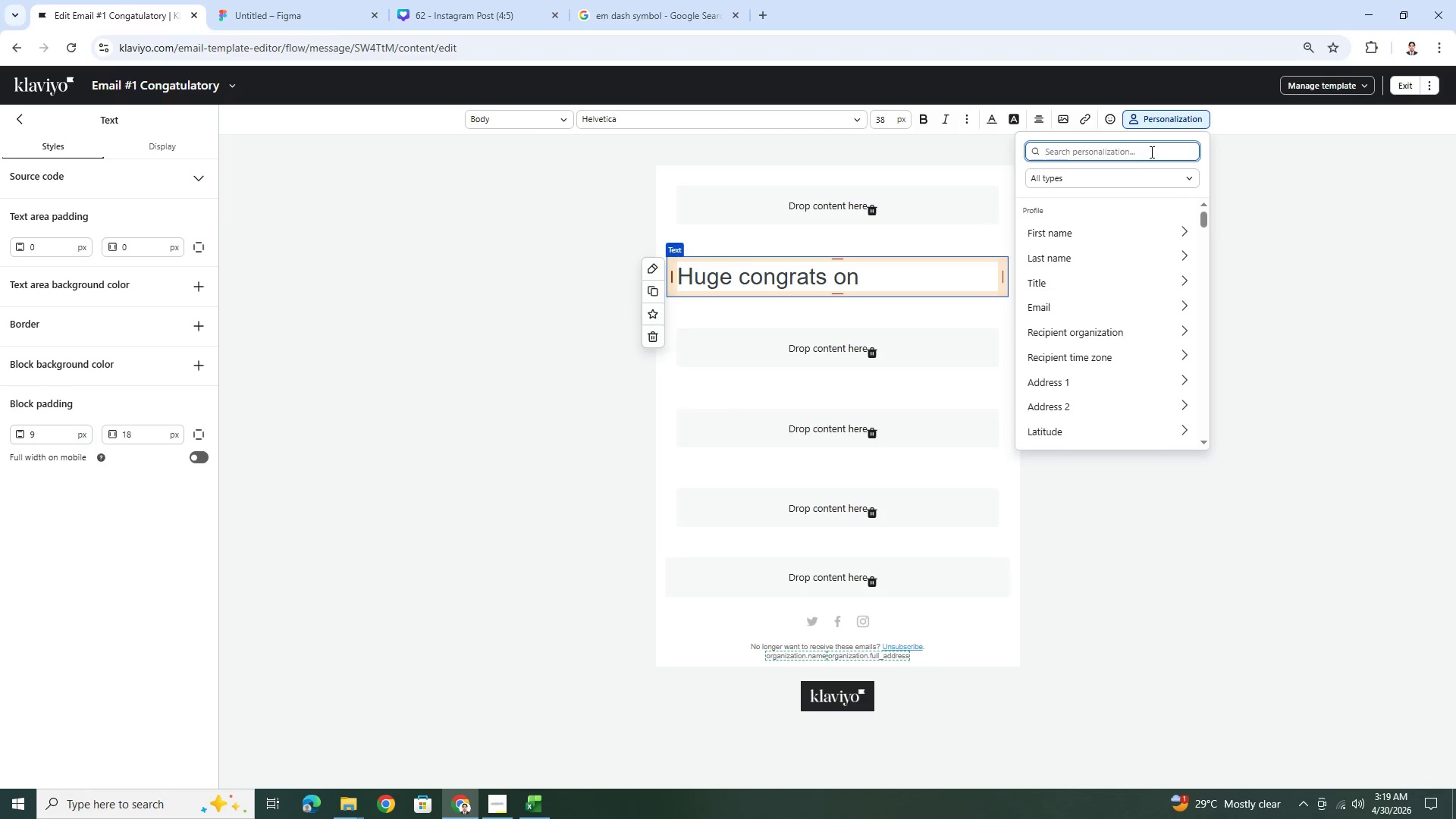 
type(rr)
key(Backspace)
type(ee)
 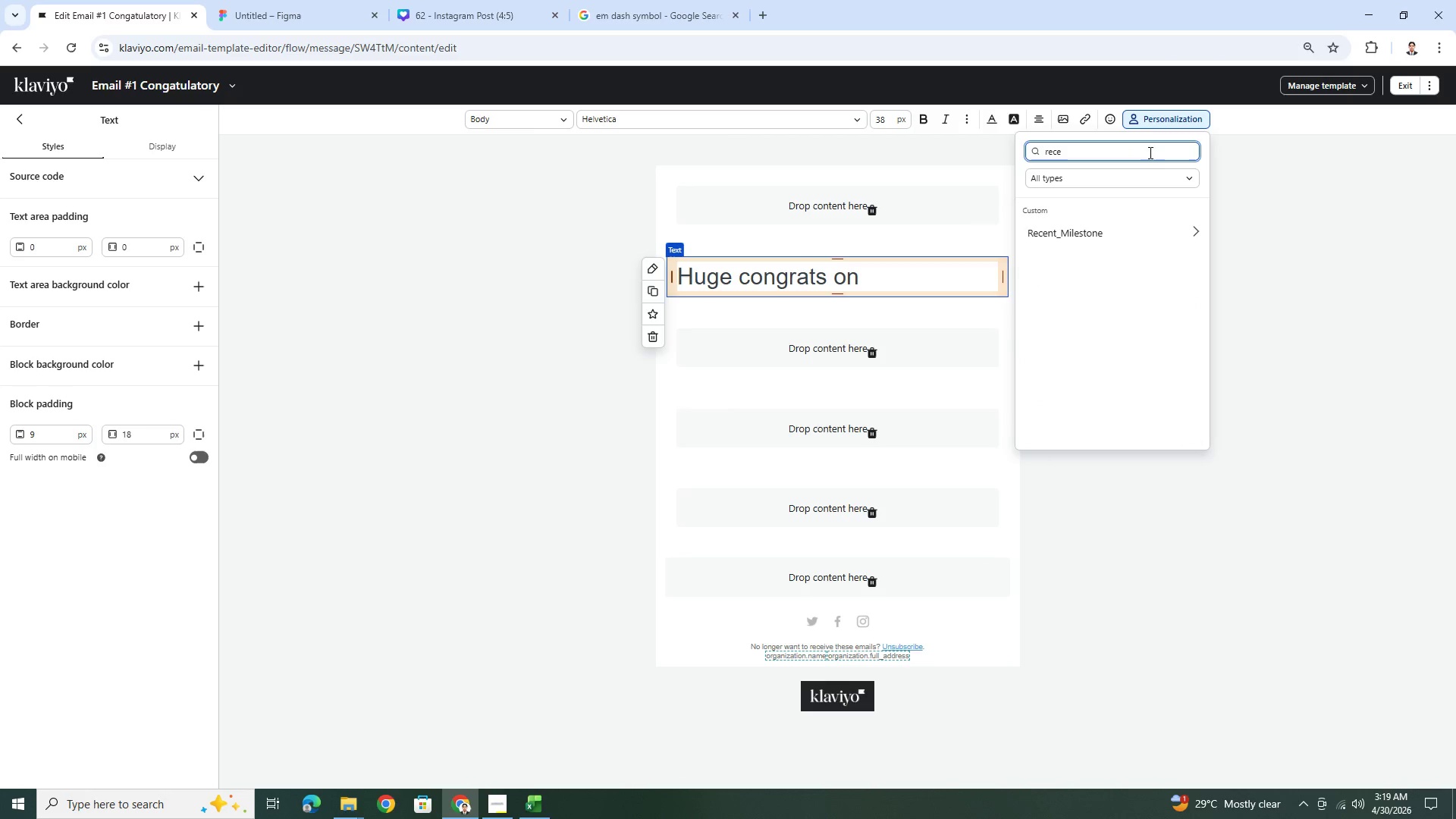 
hold_key(key=C, duration=0.36)
 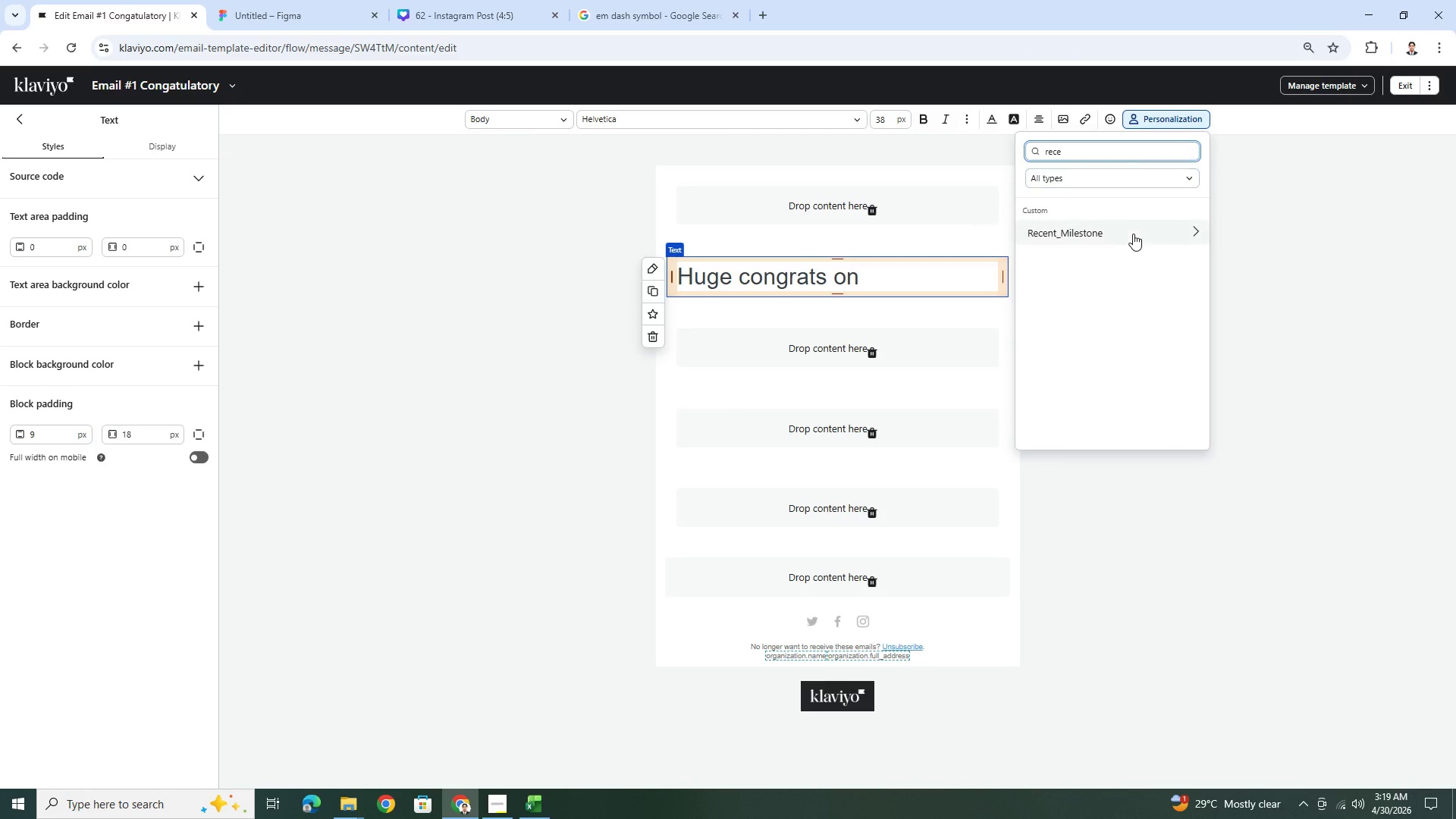 
left_click([1132, 234])
 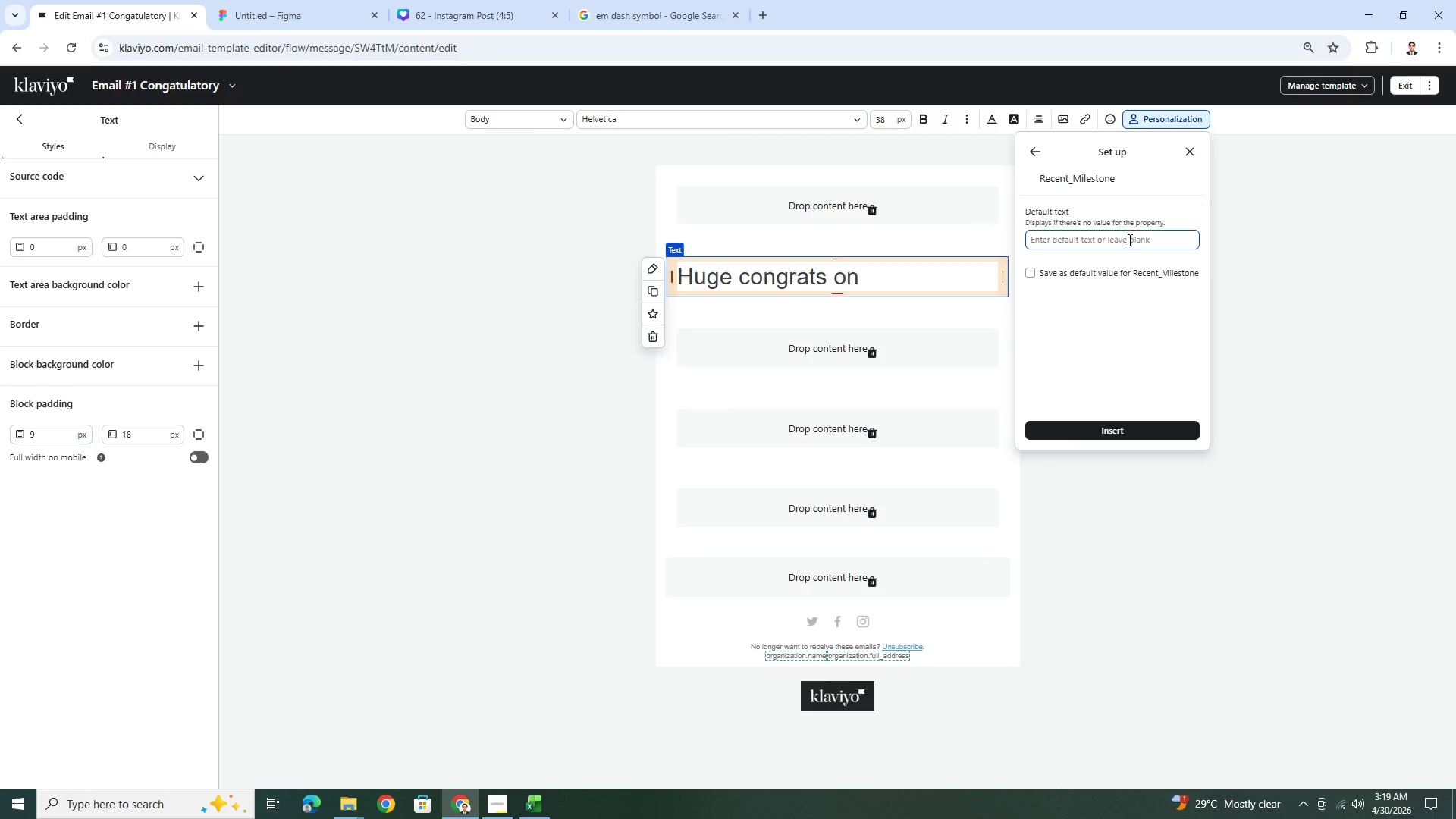 
left_click([1128, 240])
 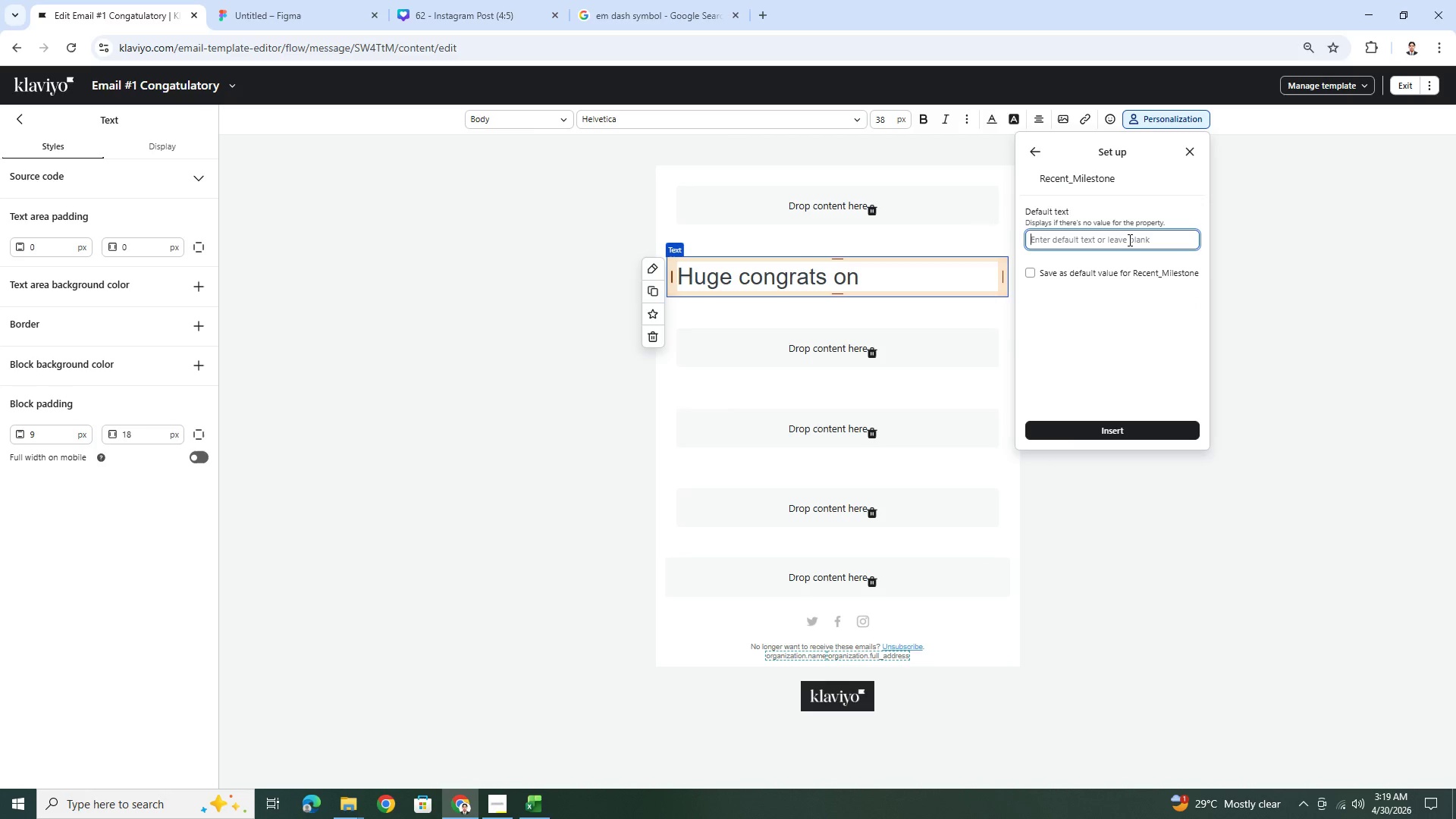 
type(your recent milestone)
 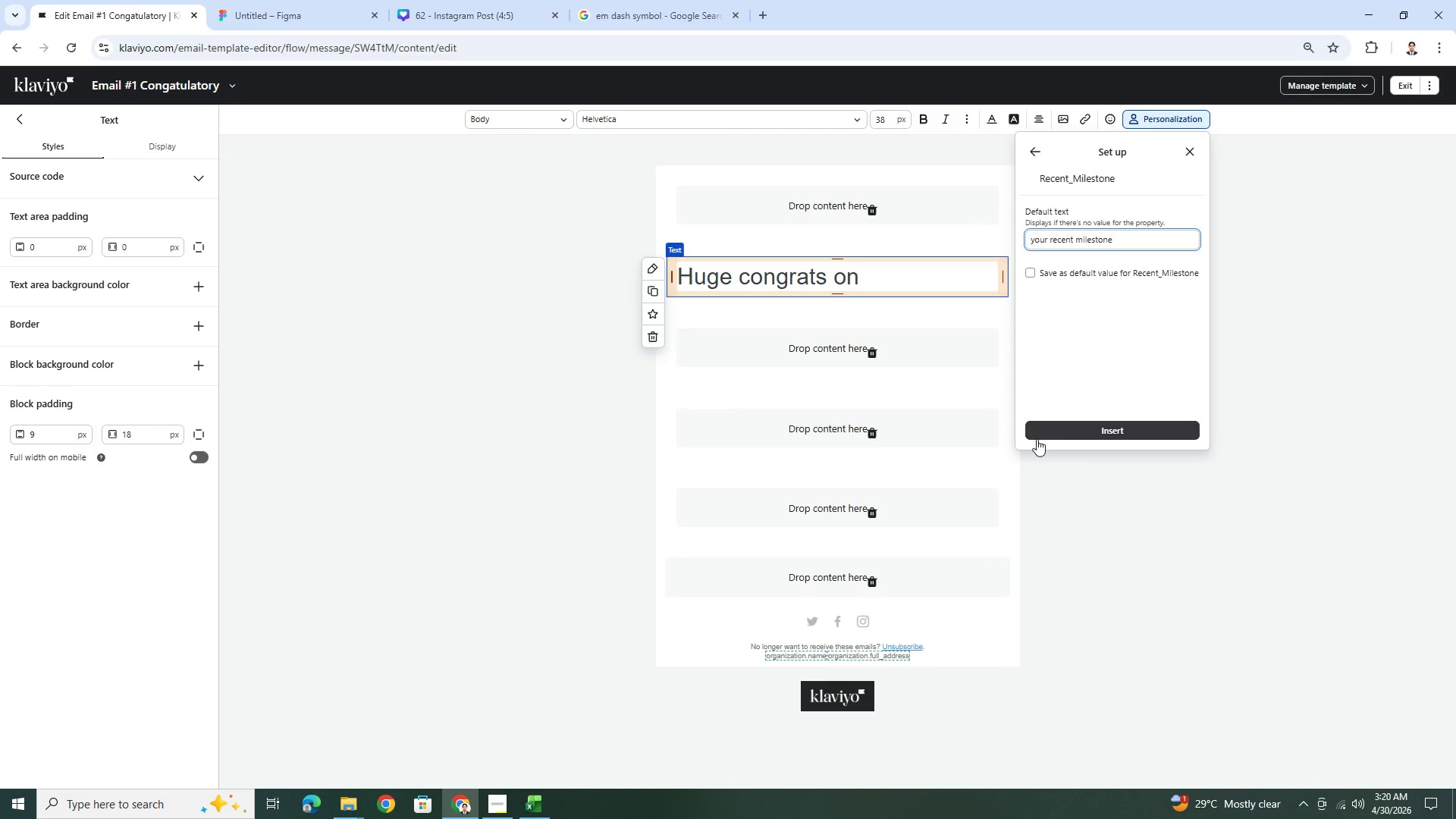 
left_click([1067, 425])
 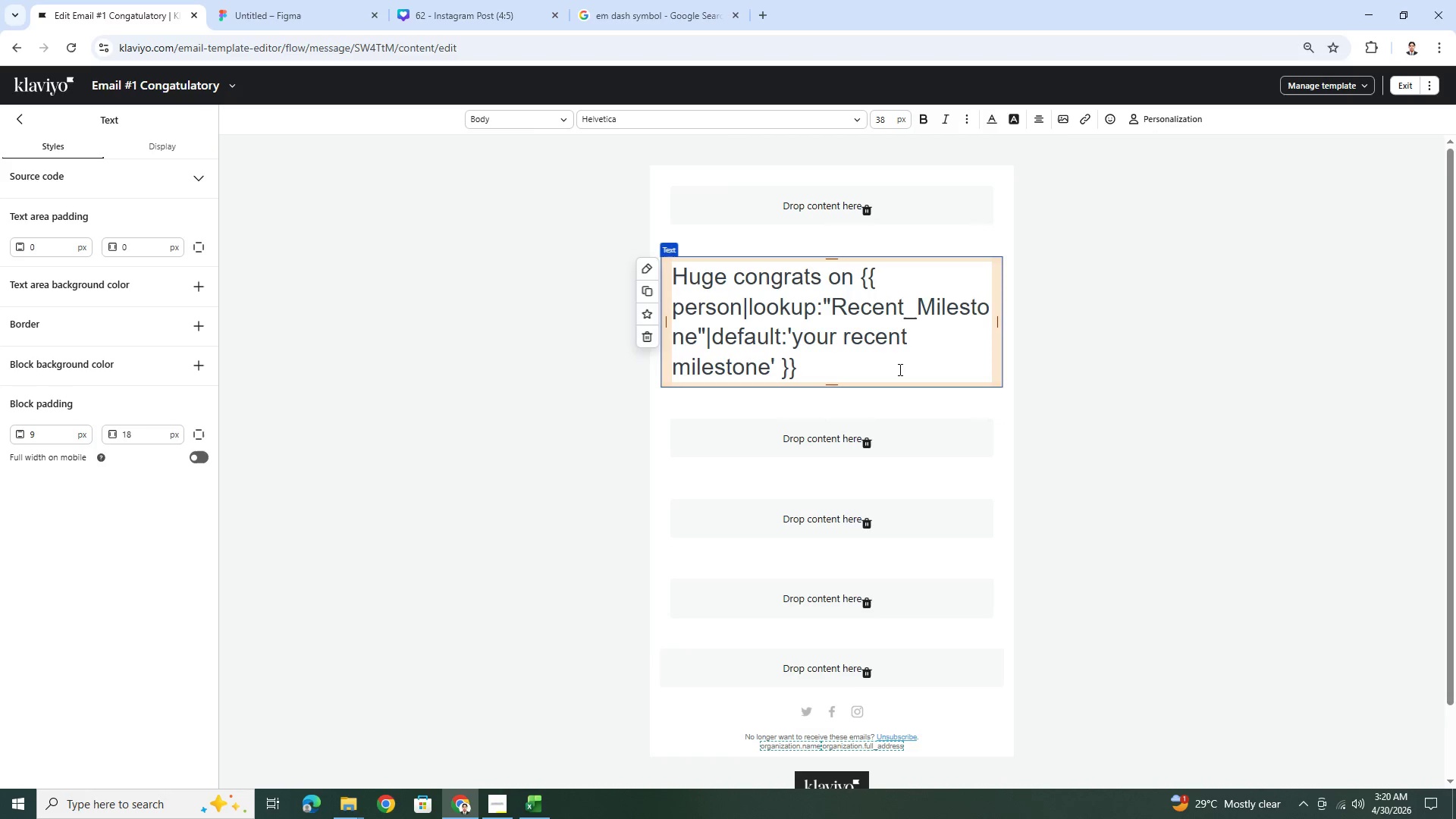 
key(Shift+ShiftRight)
 